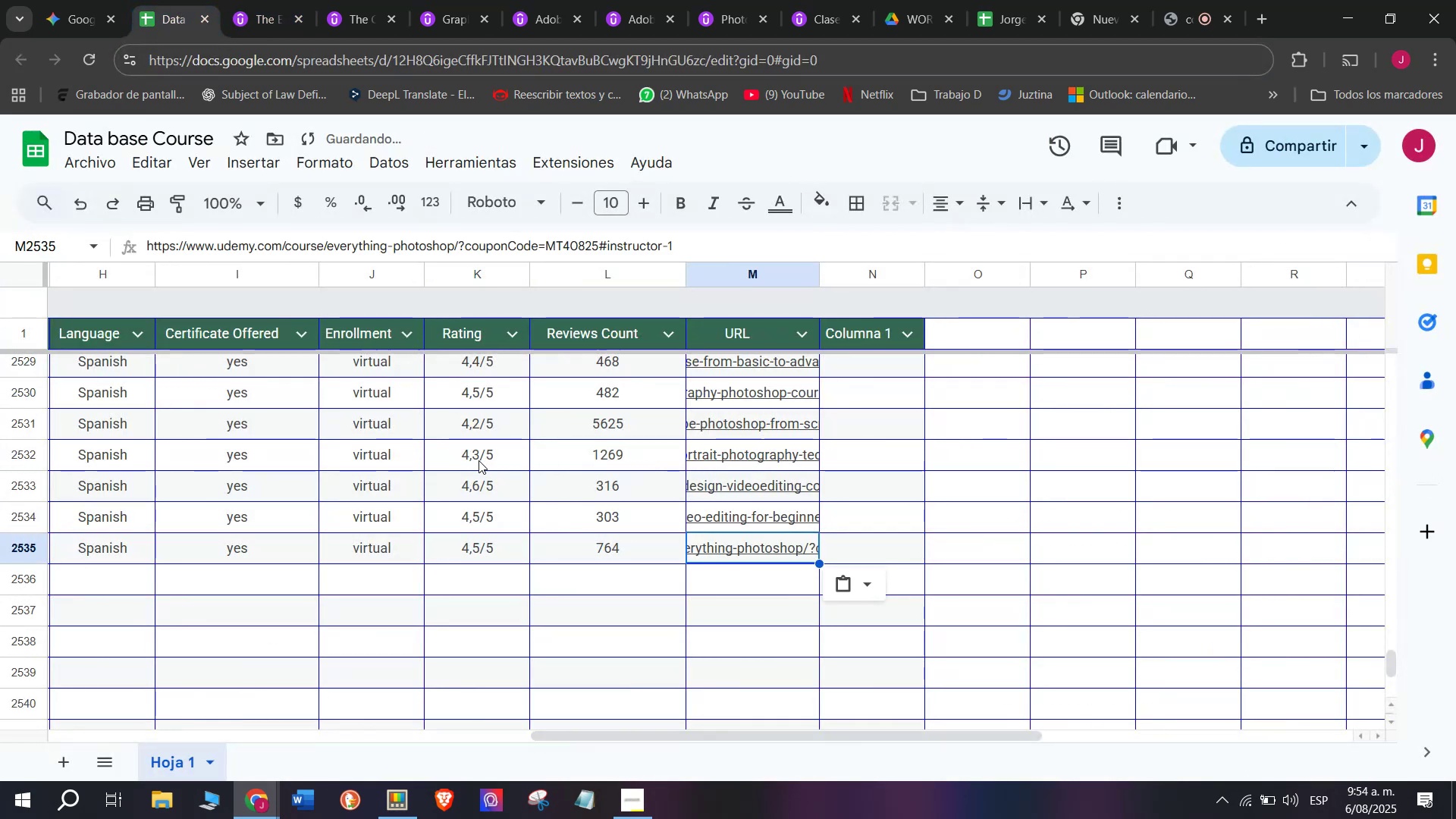 
scroll: coordinate [479, 480], scroll_direction: up, amount: 11.0
 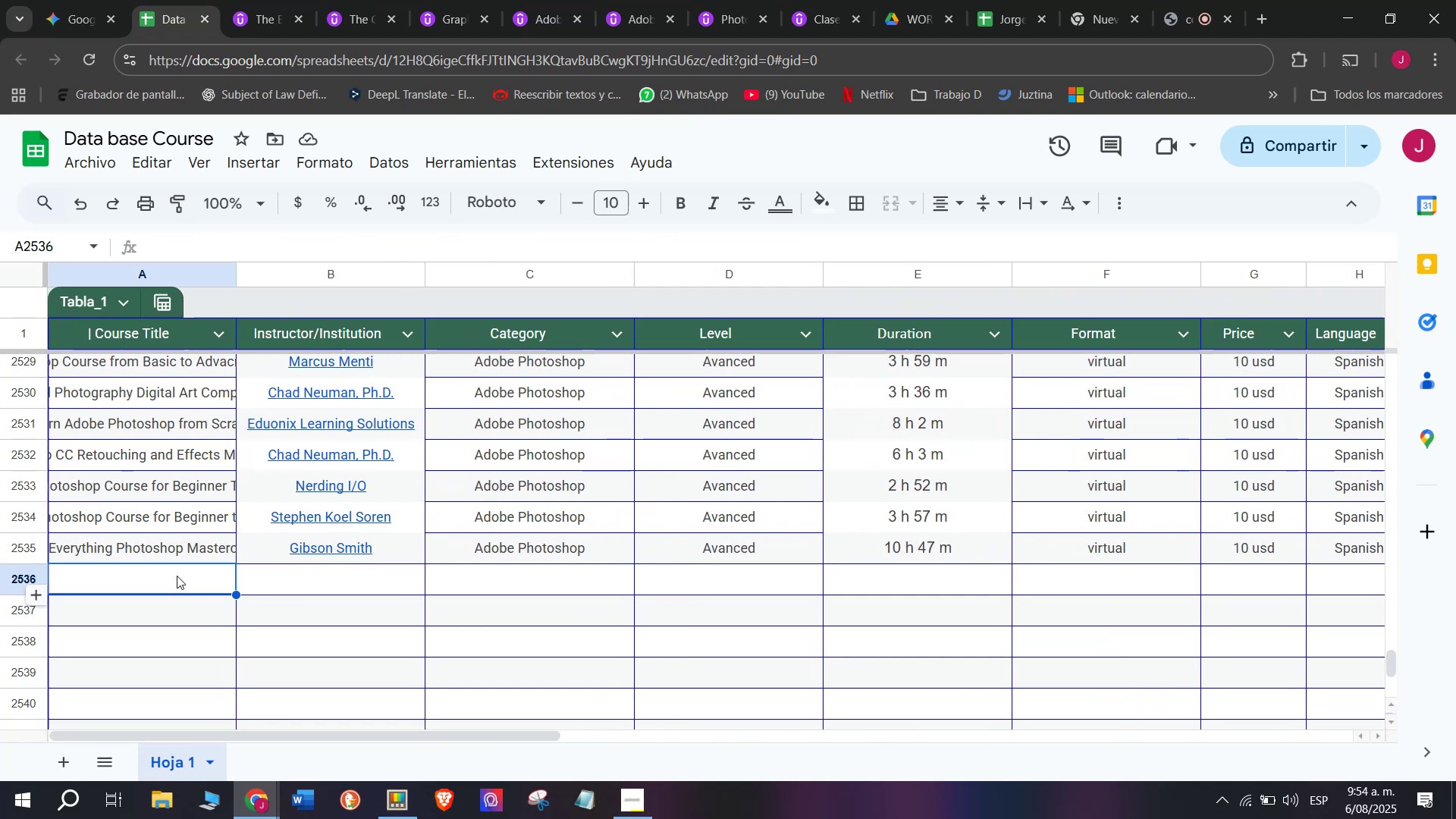 
wait(7.78)
 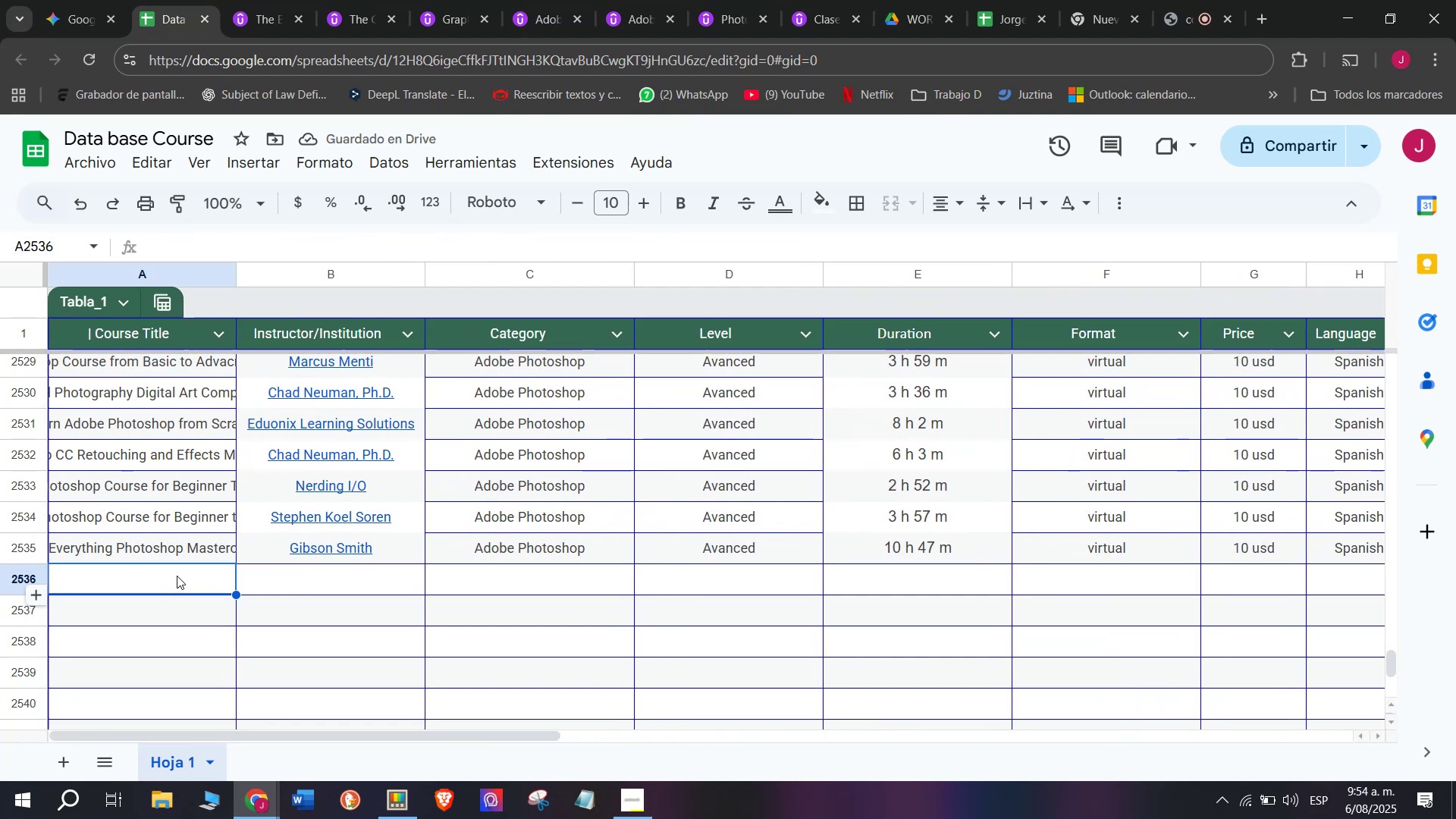 
left_click([270, 0])
 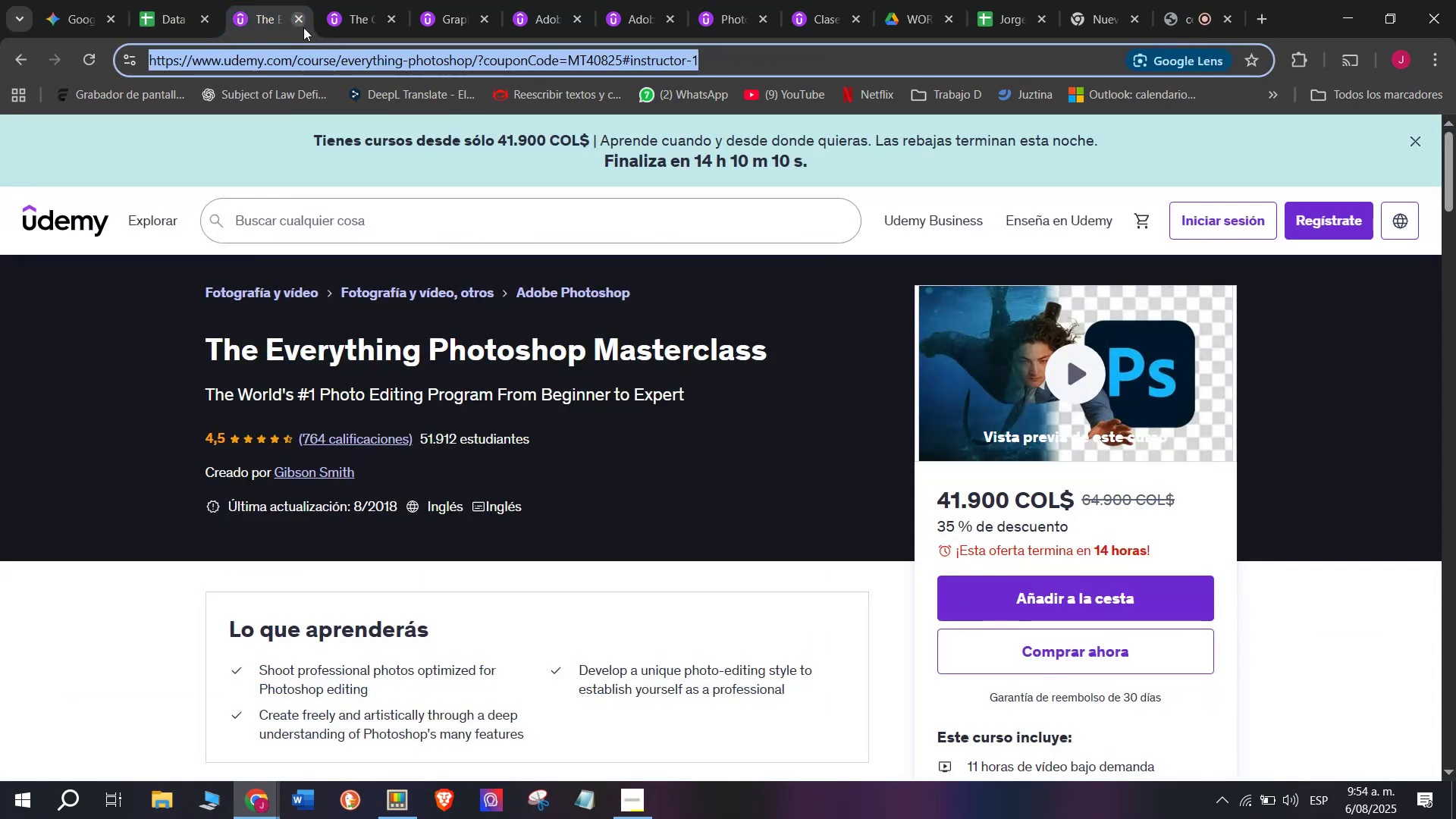 
double_click([303, 27])
 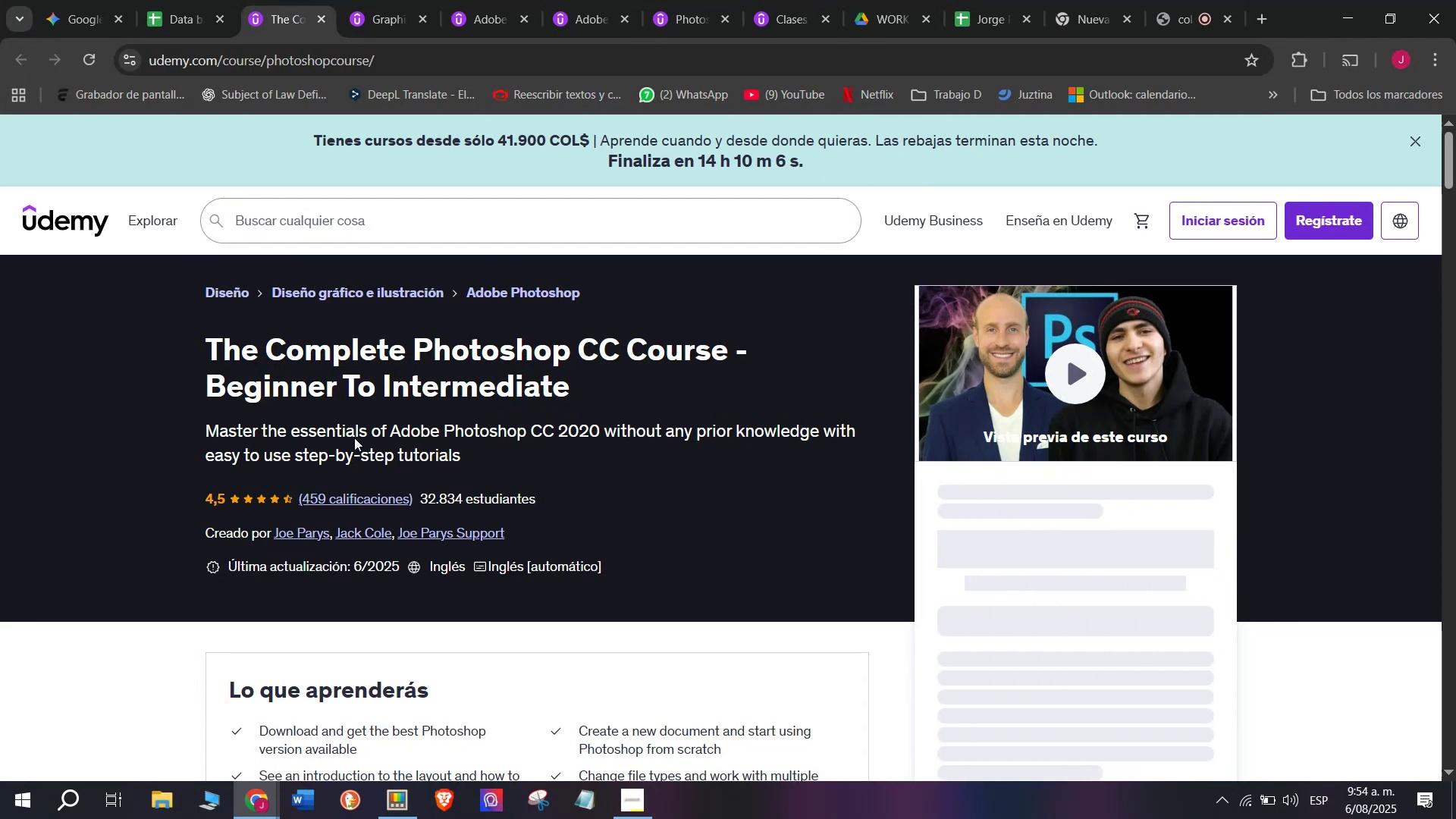 
wait(19.32)
 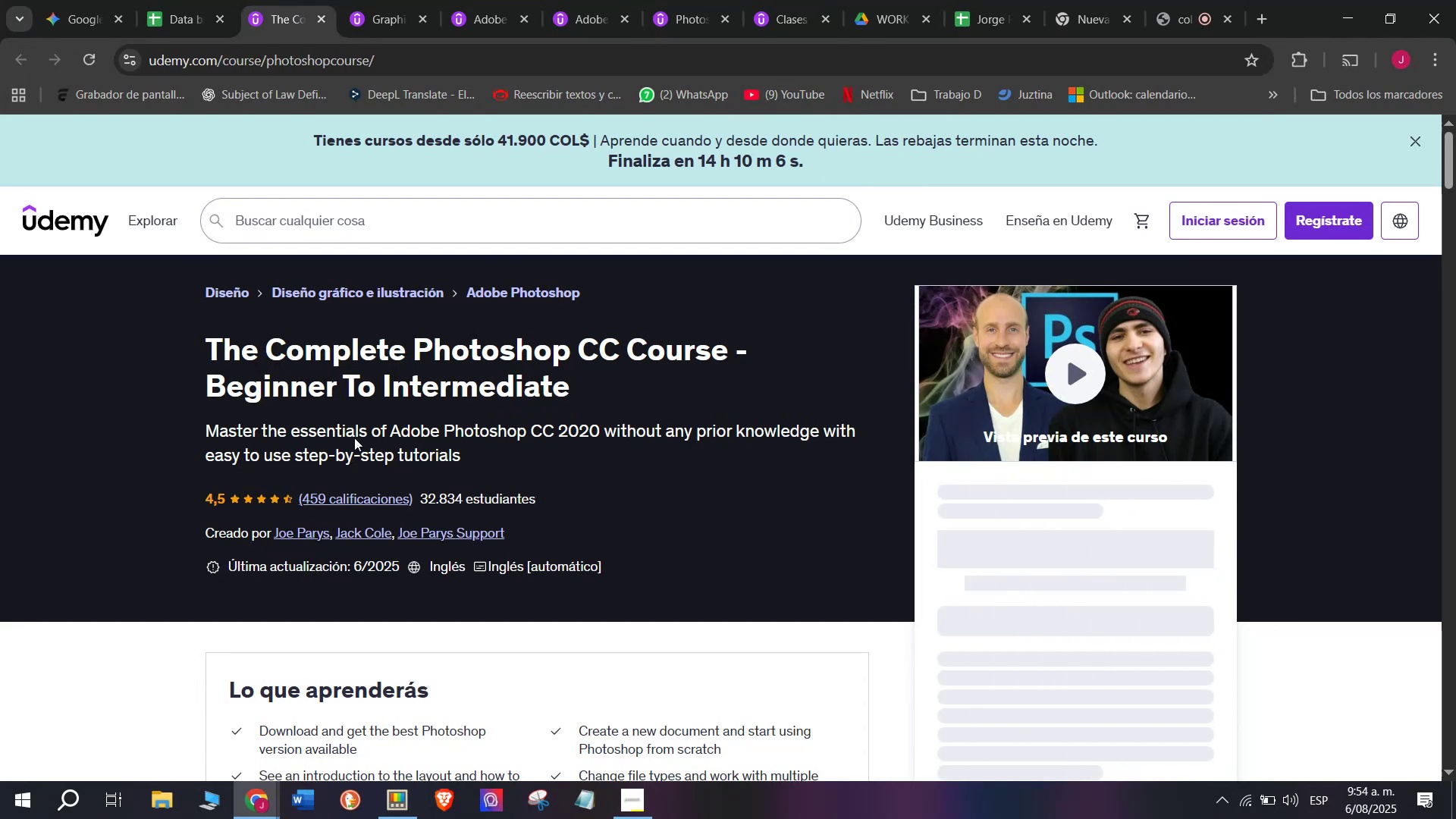 
left_click([152, 0])
 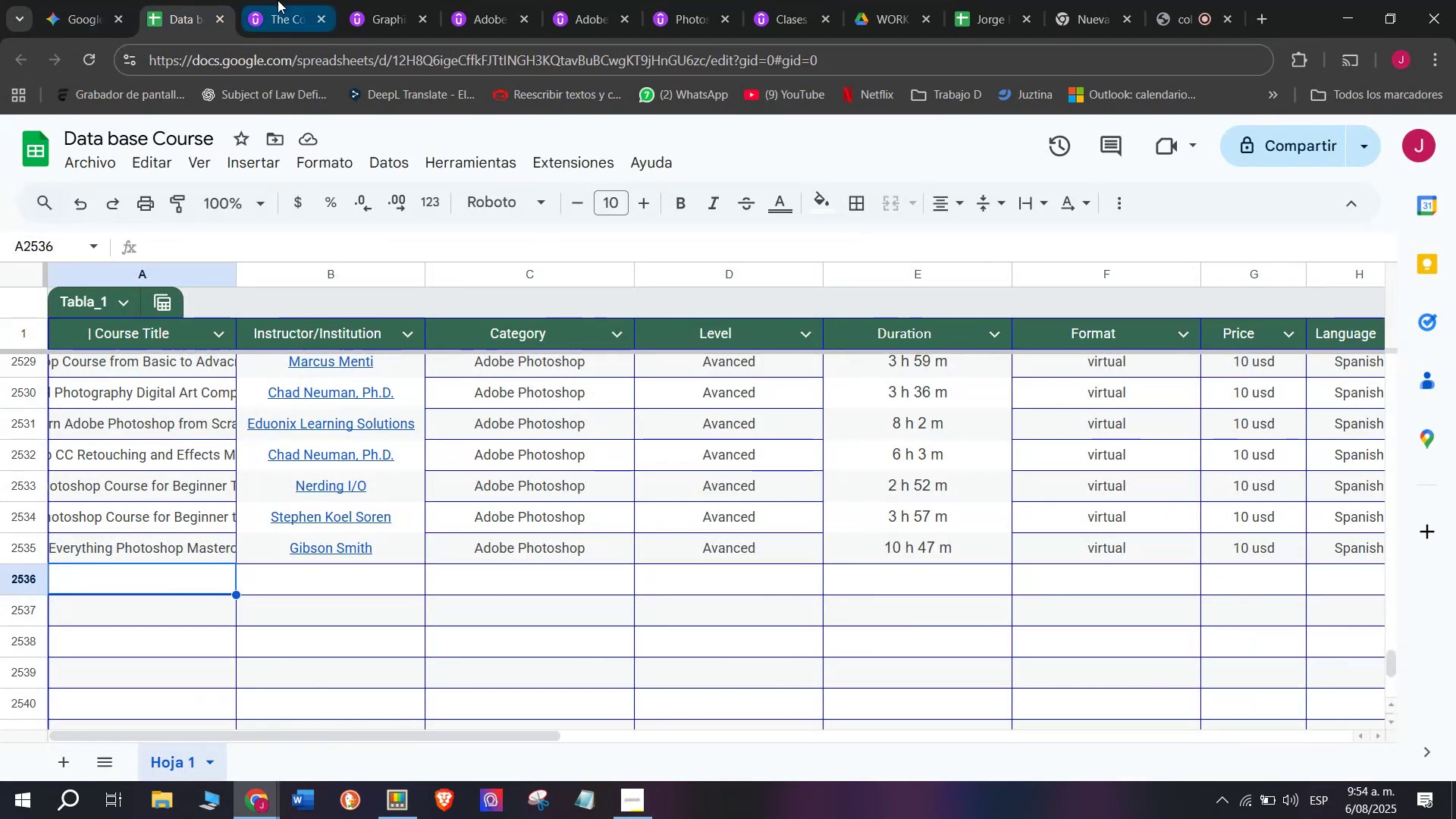 
left_click([282, 0])
 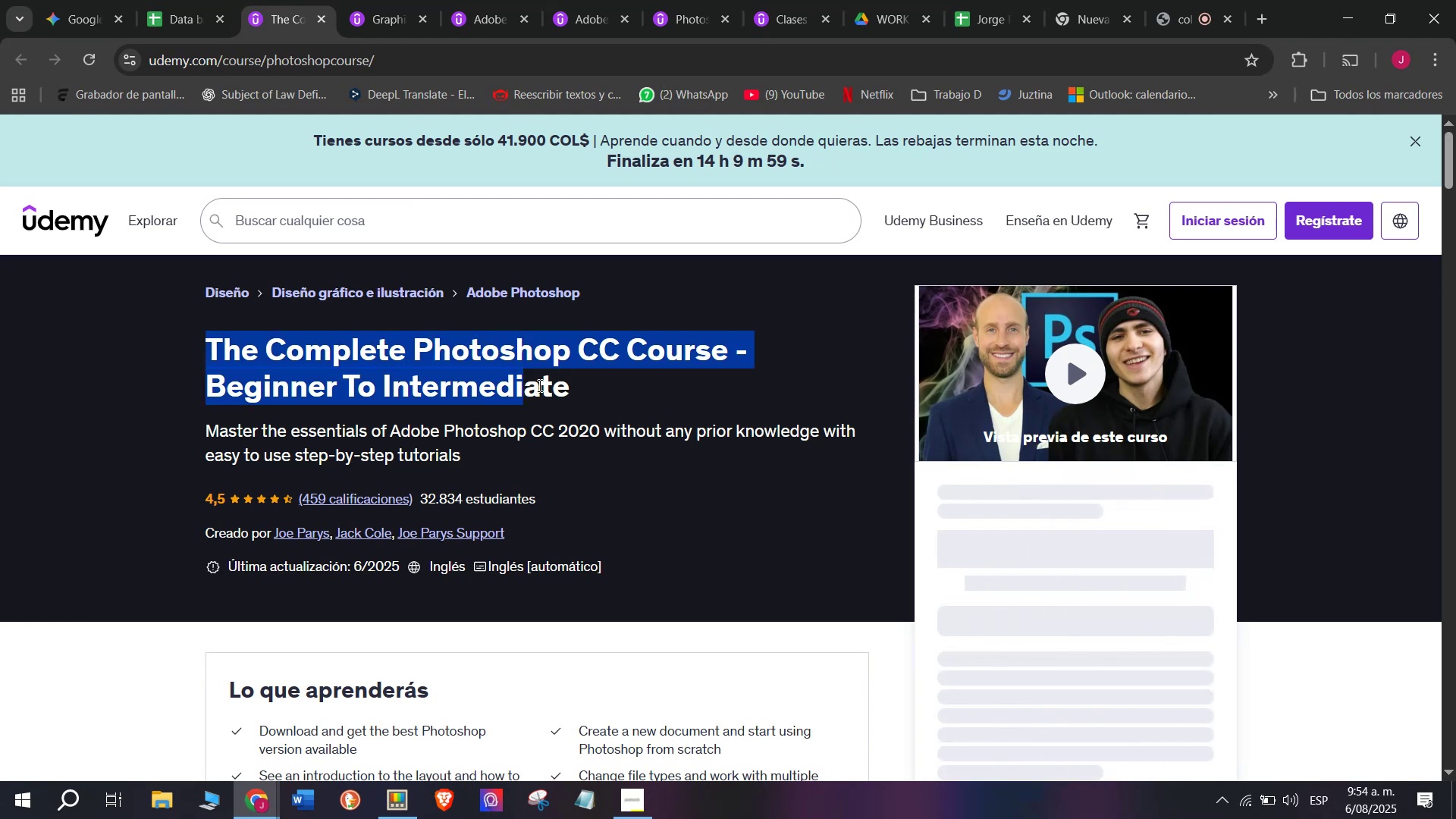 
key(Break)
 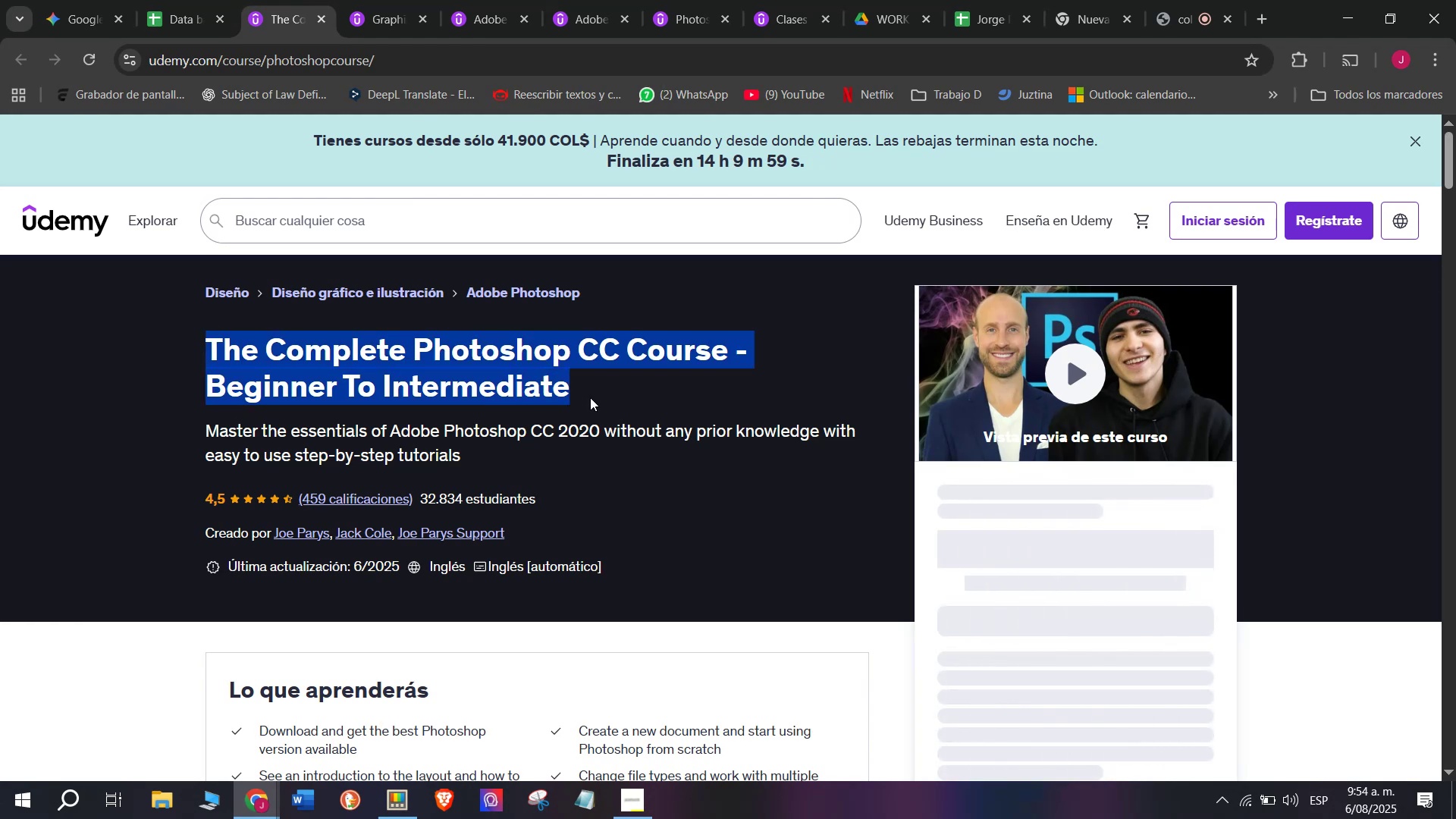 
key(Control+ControlLeft)
 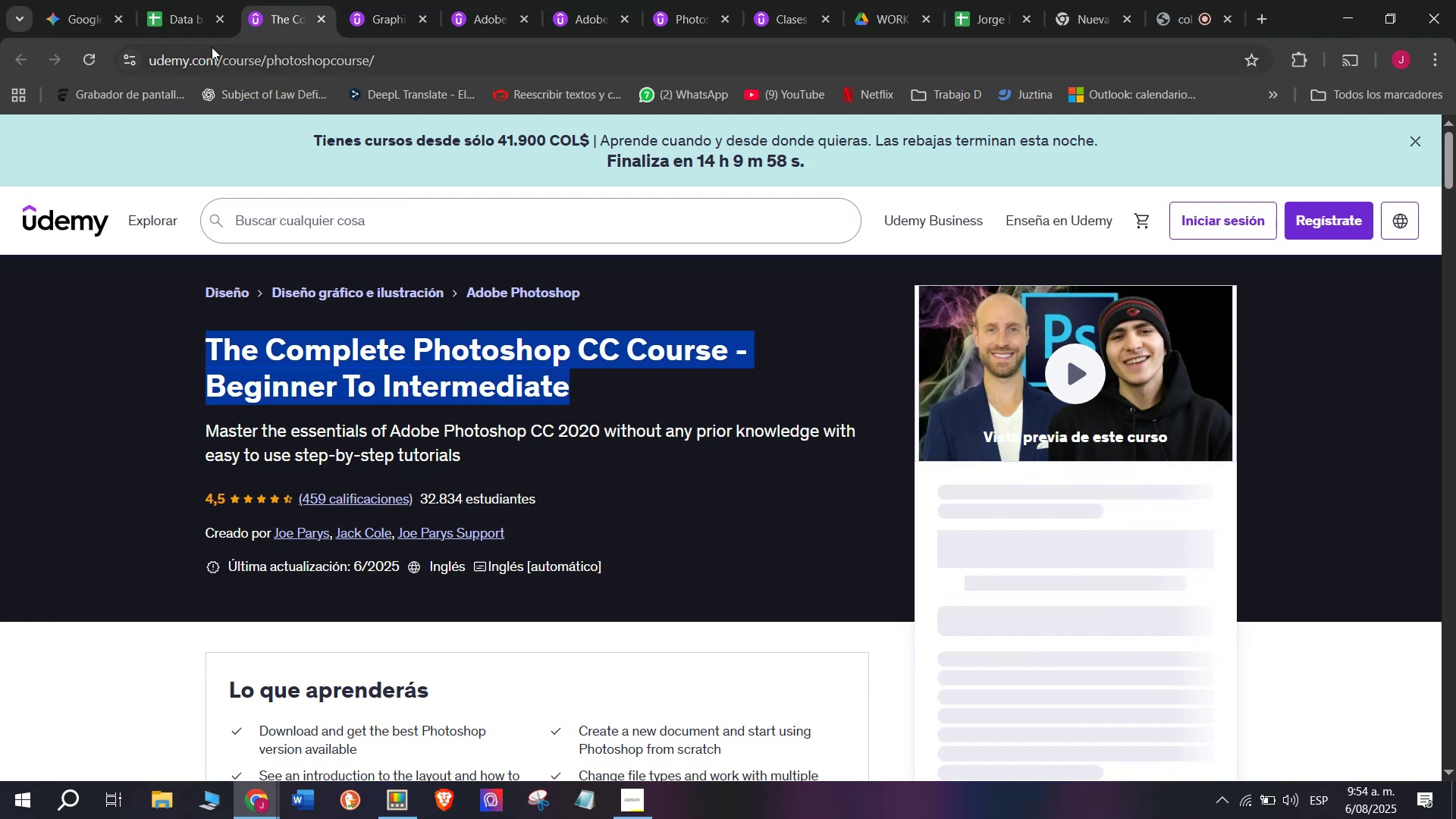 
key(Control+C)
 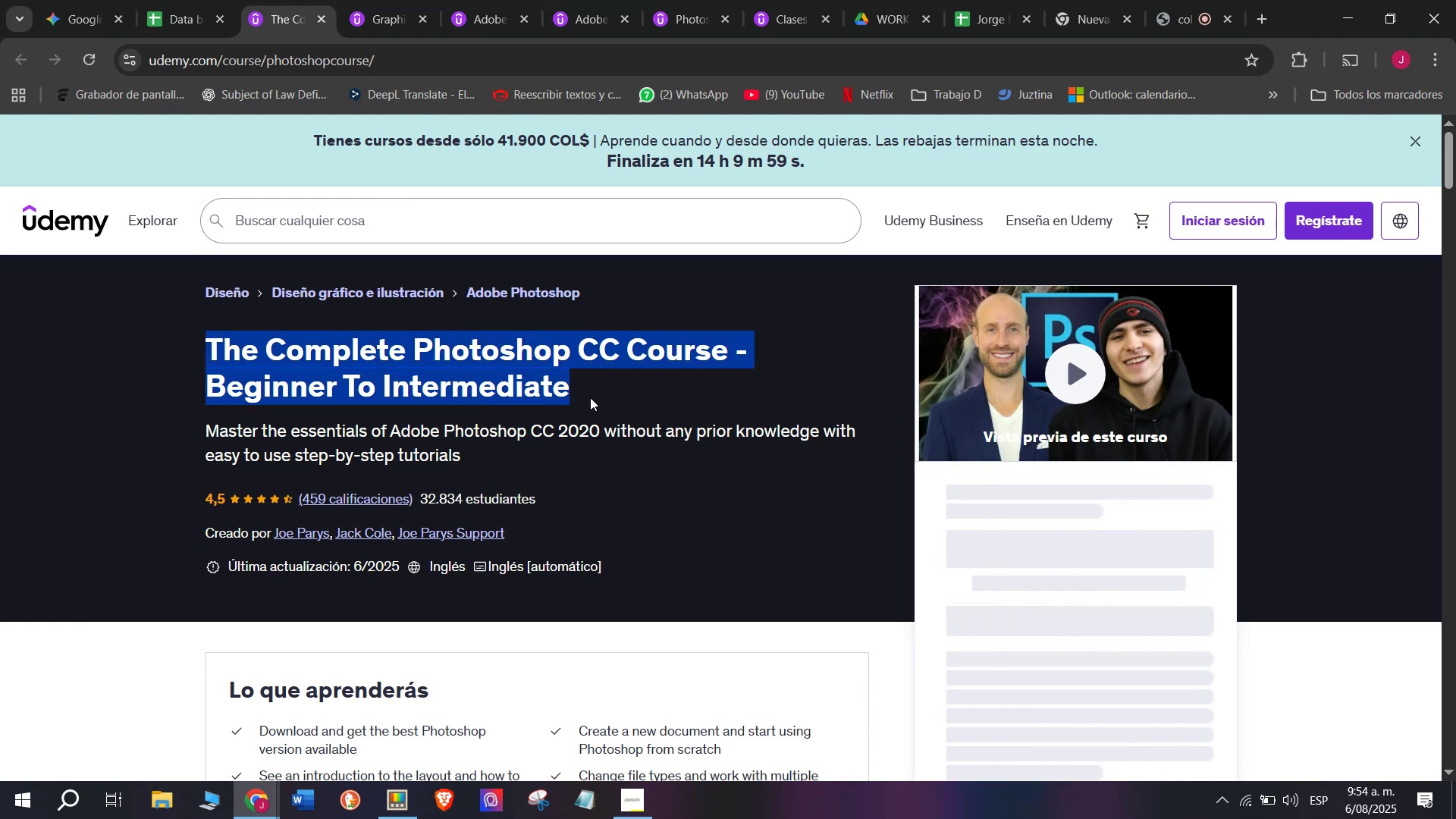 
key(Control+ControlLeft)
 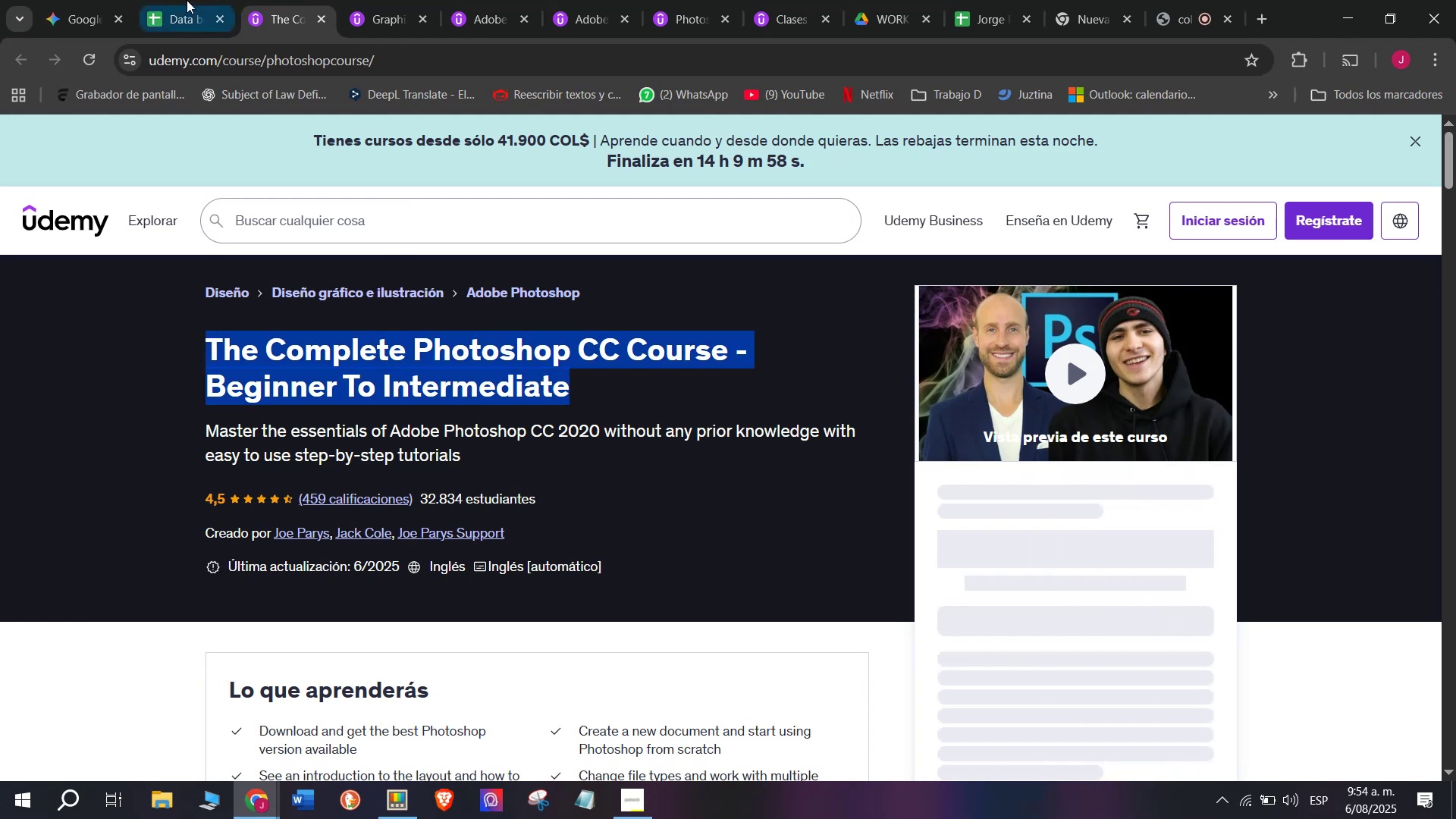 
key(Control+C)
 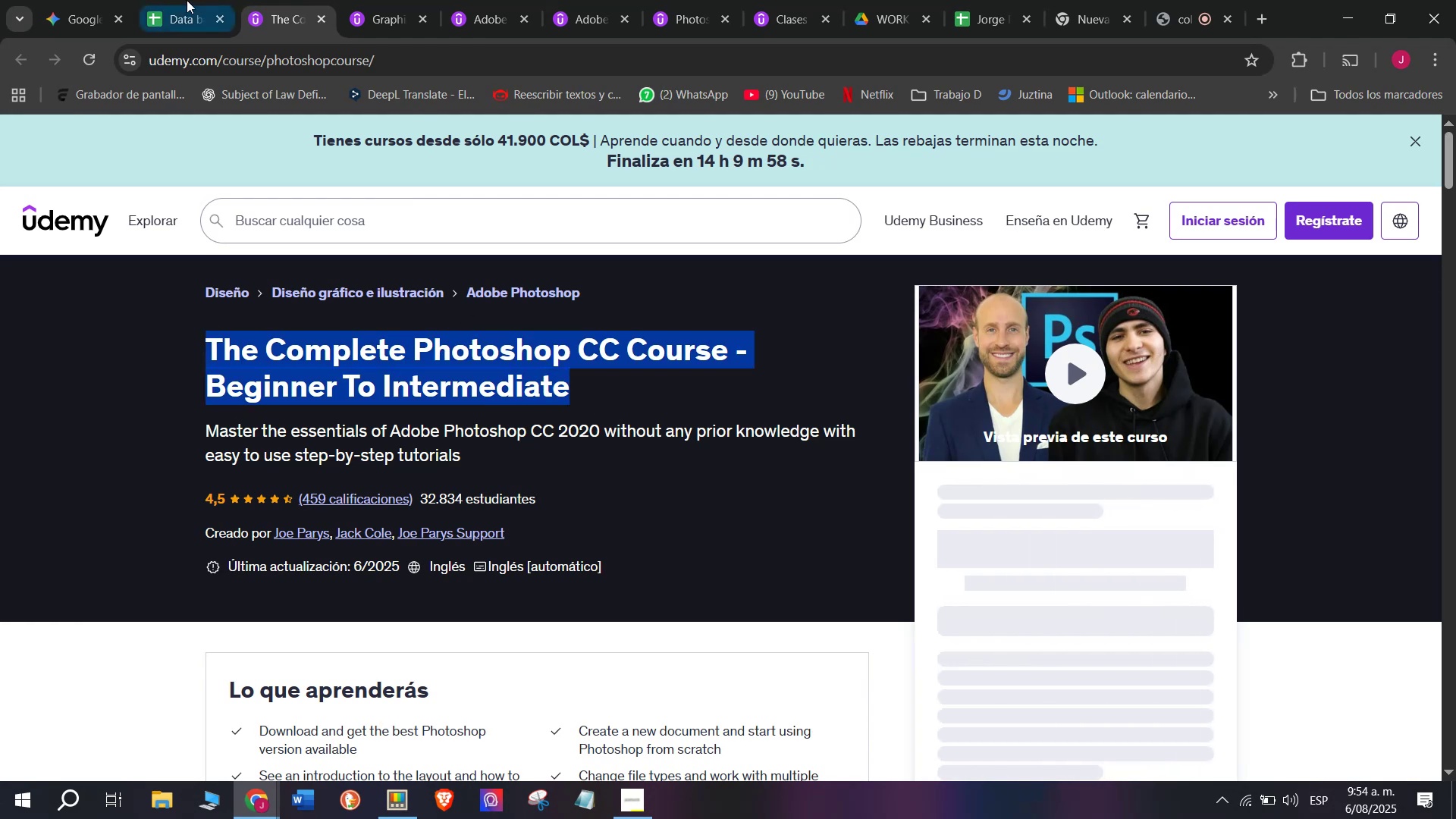 
key(Break)
 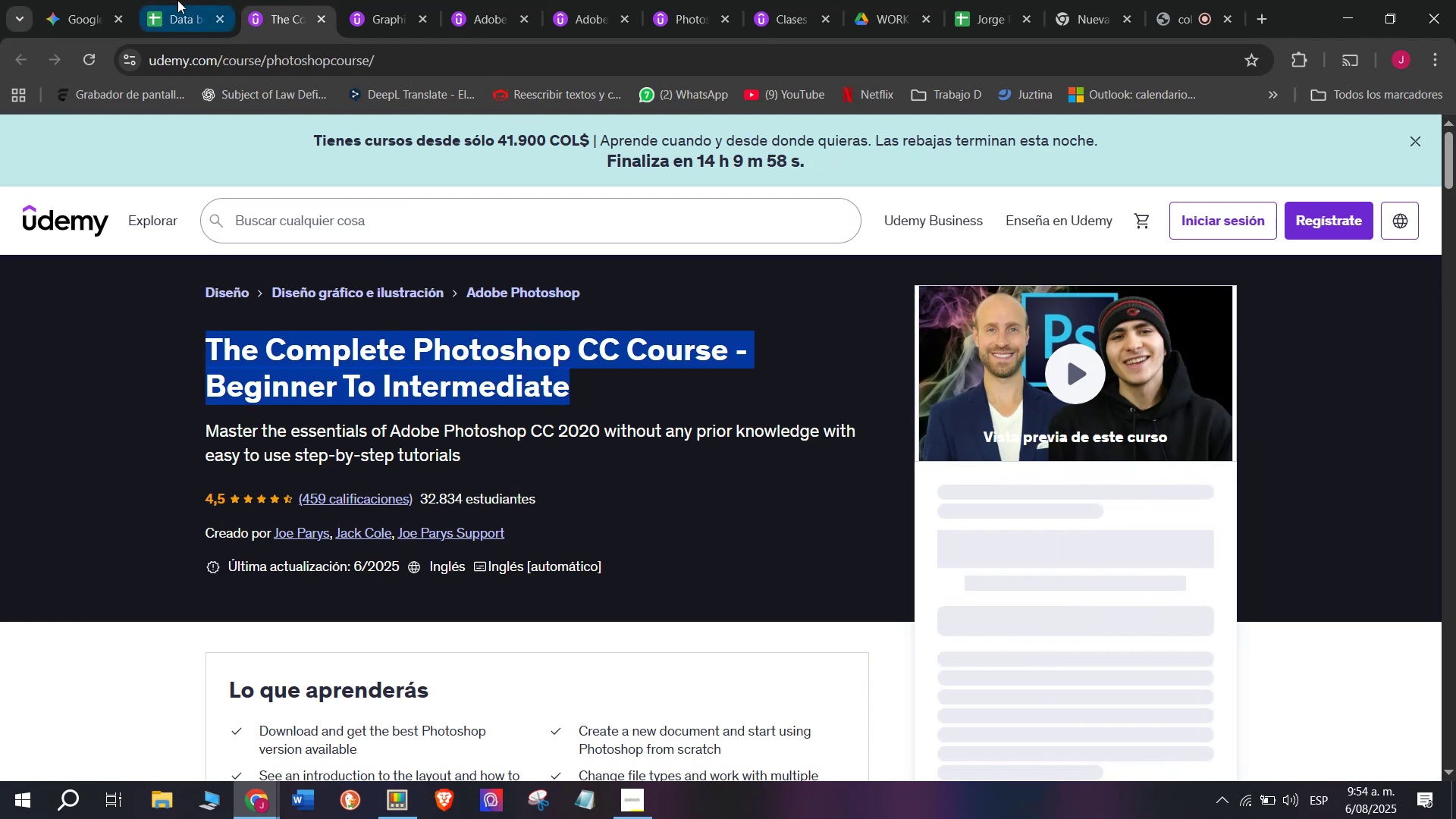 
left_click([174, 0])
 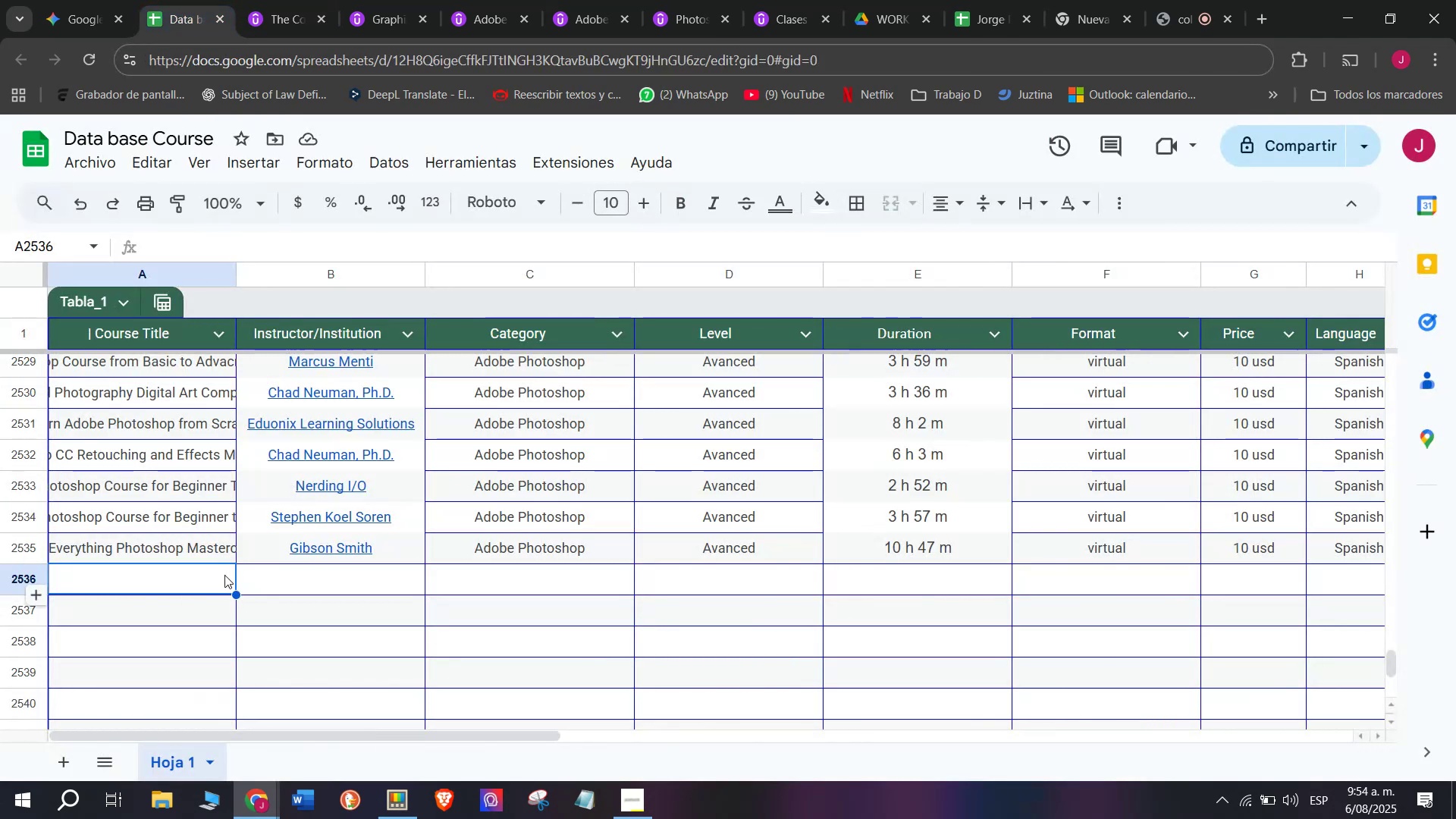 
left_click([222, 573])
 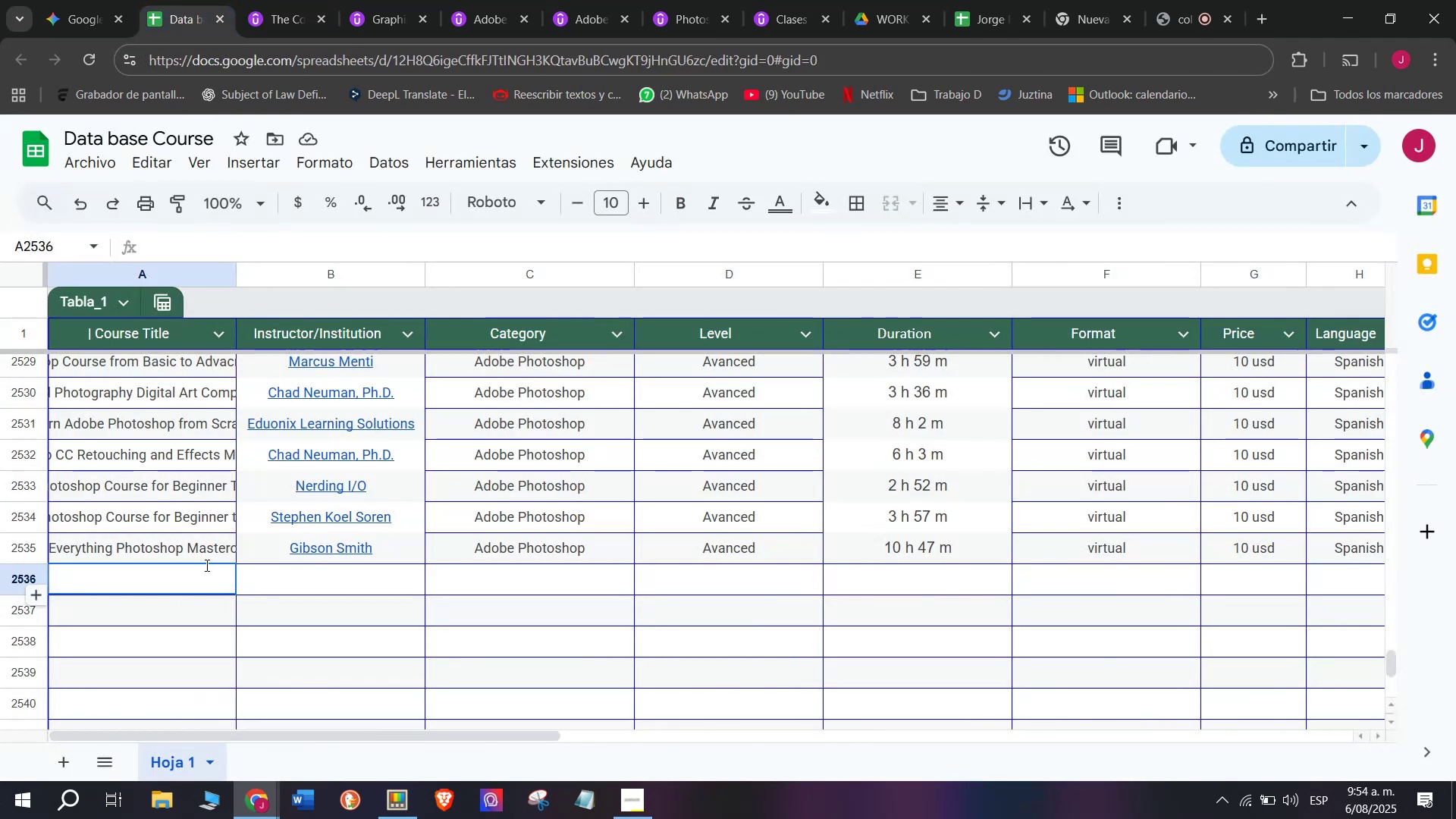 
key(Z)
 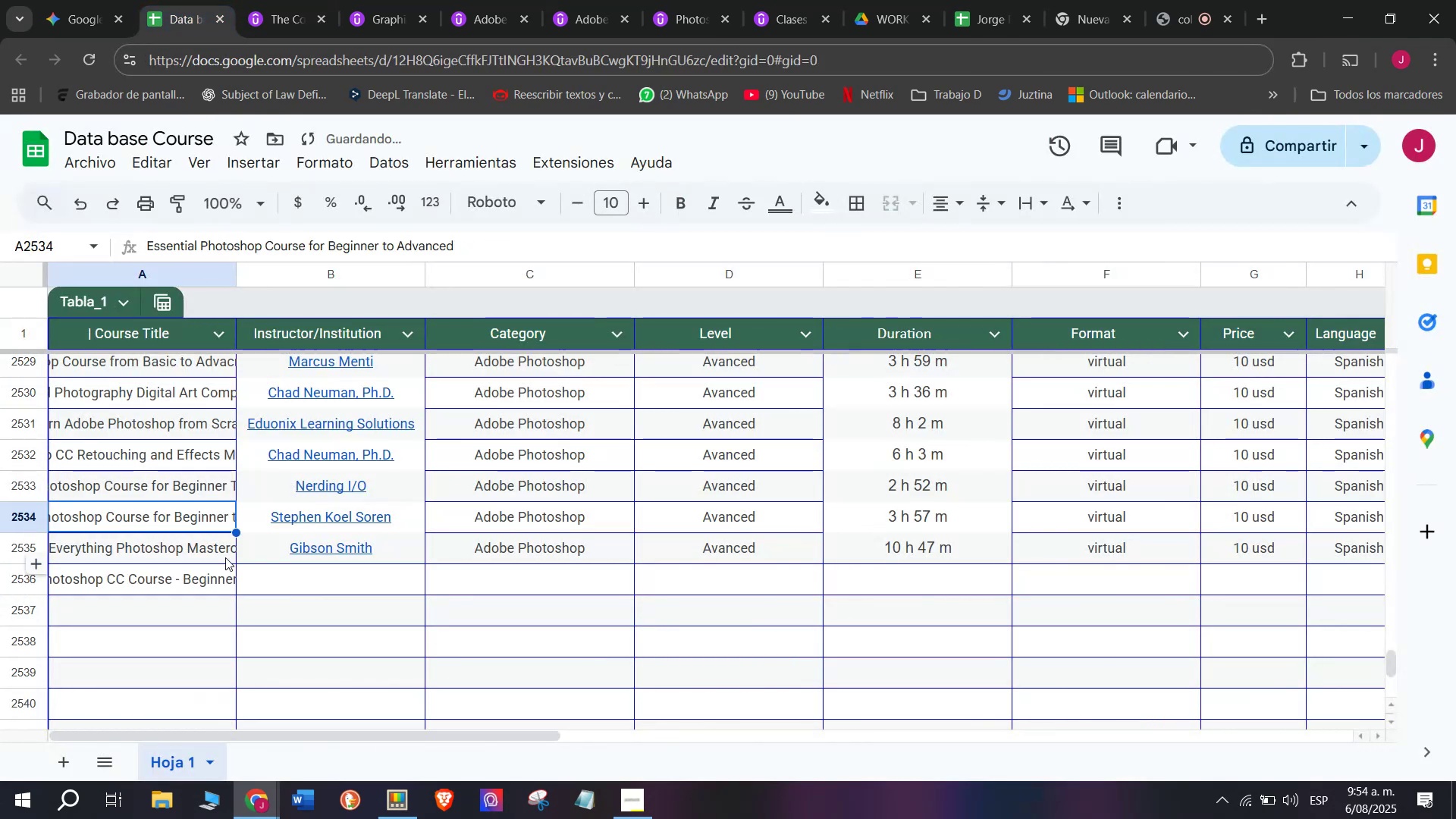 
key(Control+ControlLeft)
 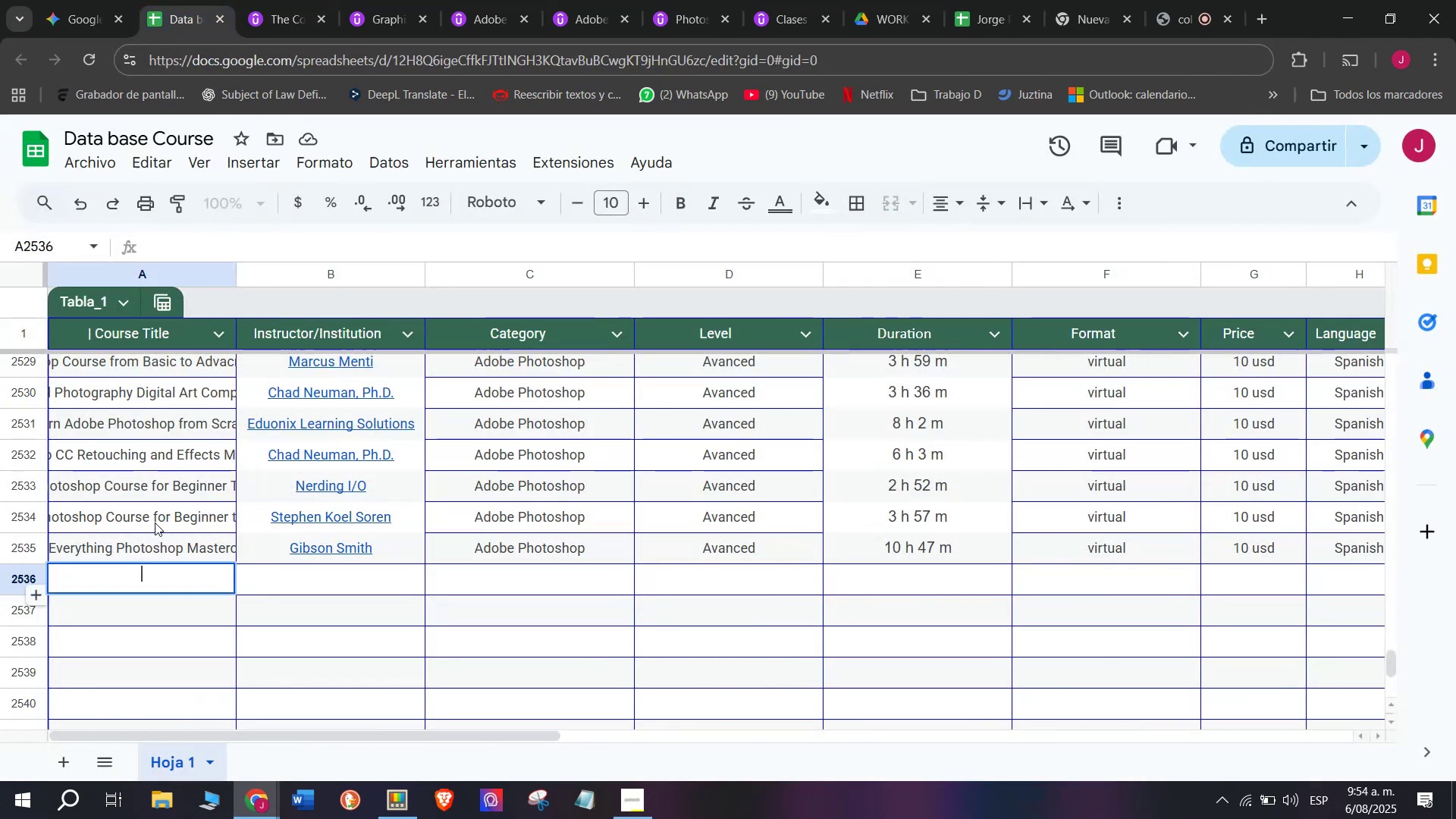 
key(Control+V)
 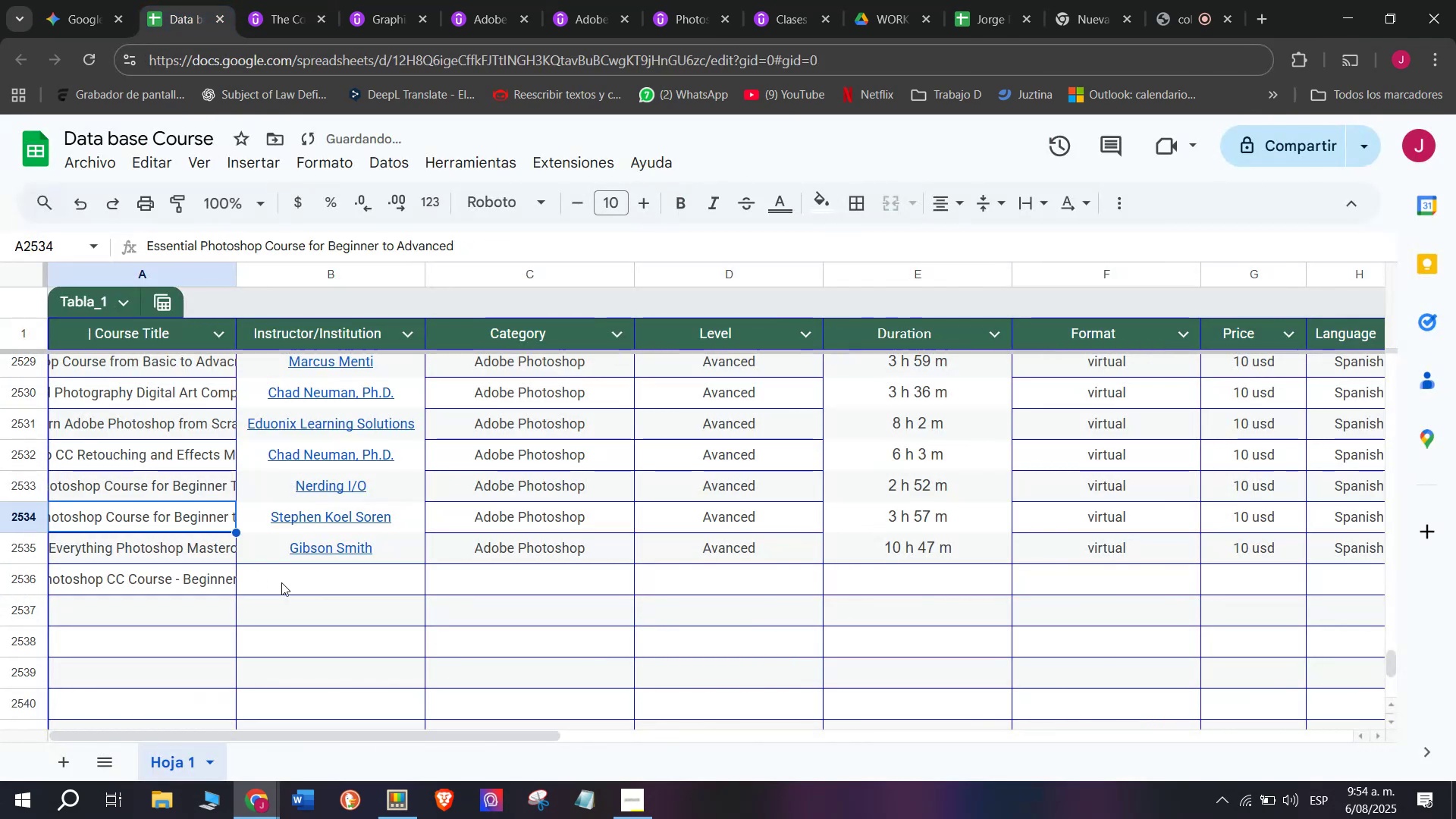 
left_click([287, 579])
 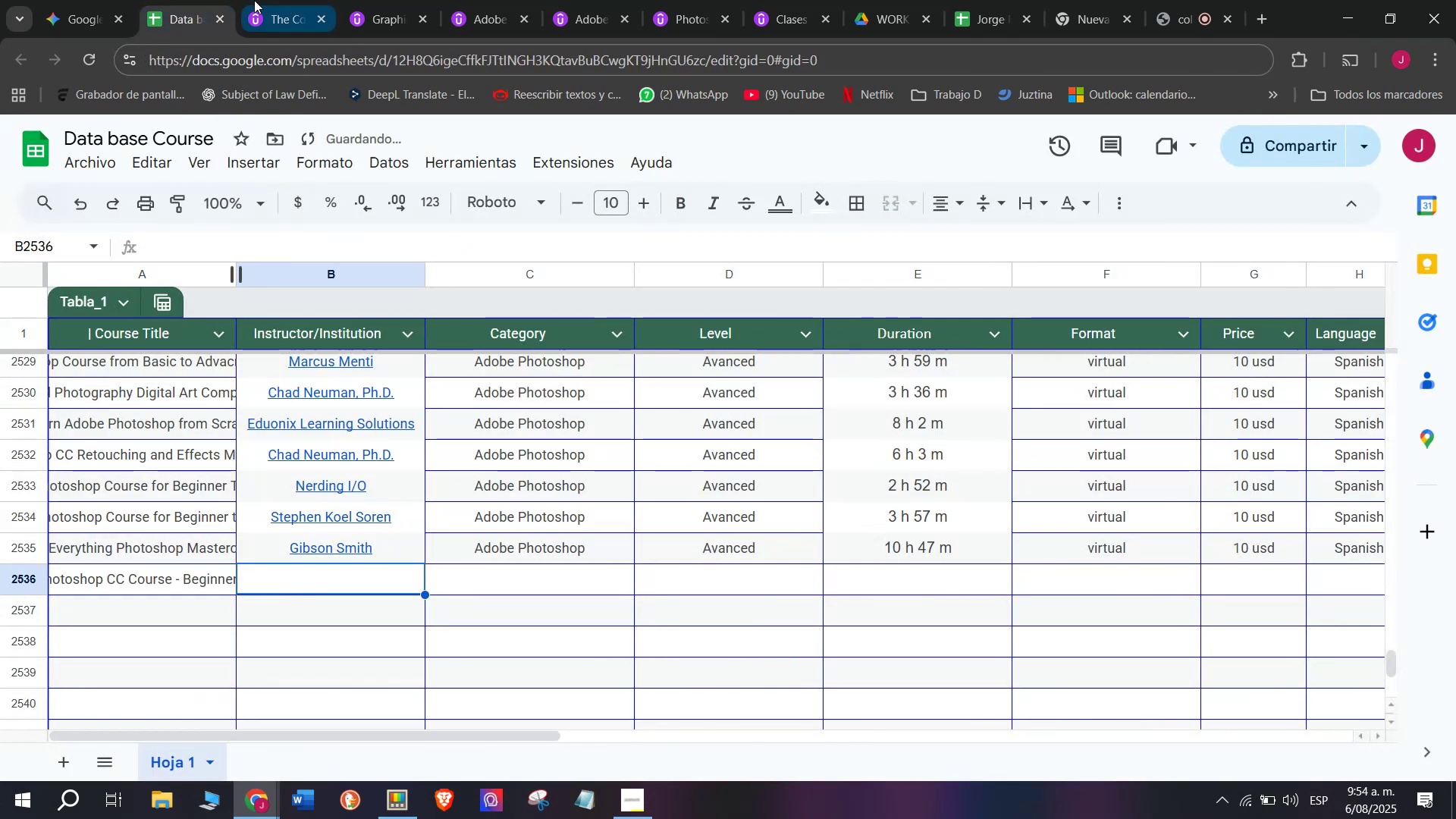 
left_click([262, 0])
 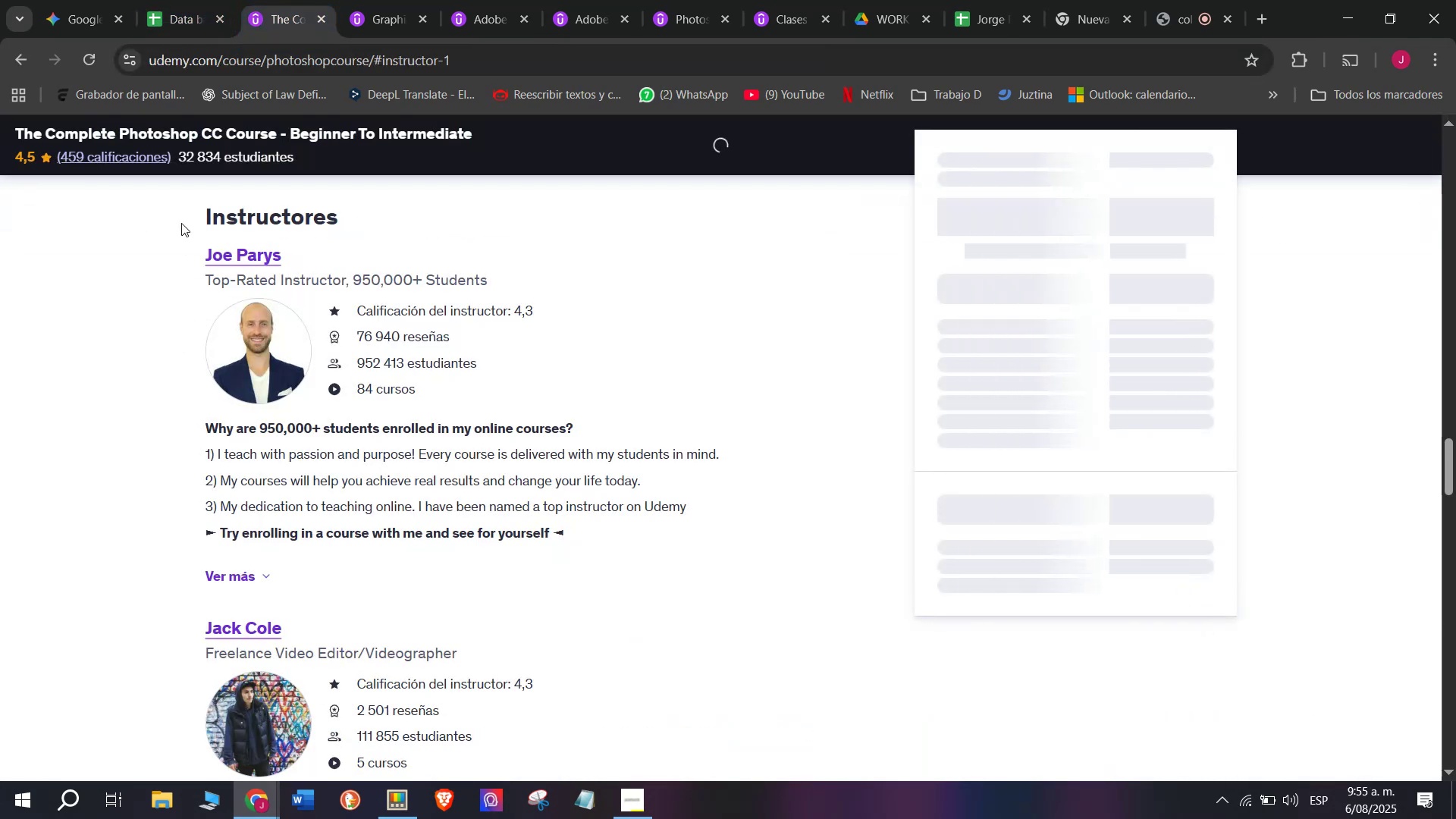 
left_click([303, 248])
 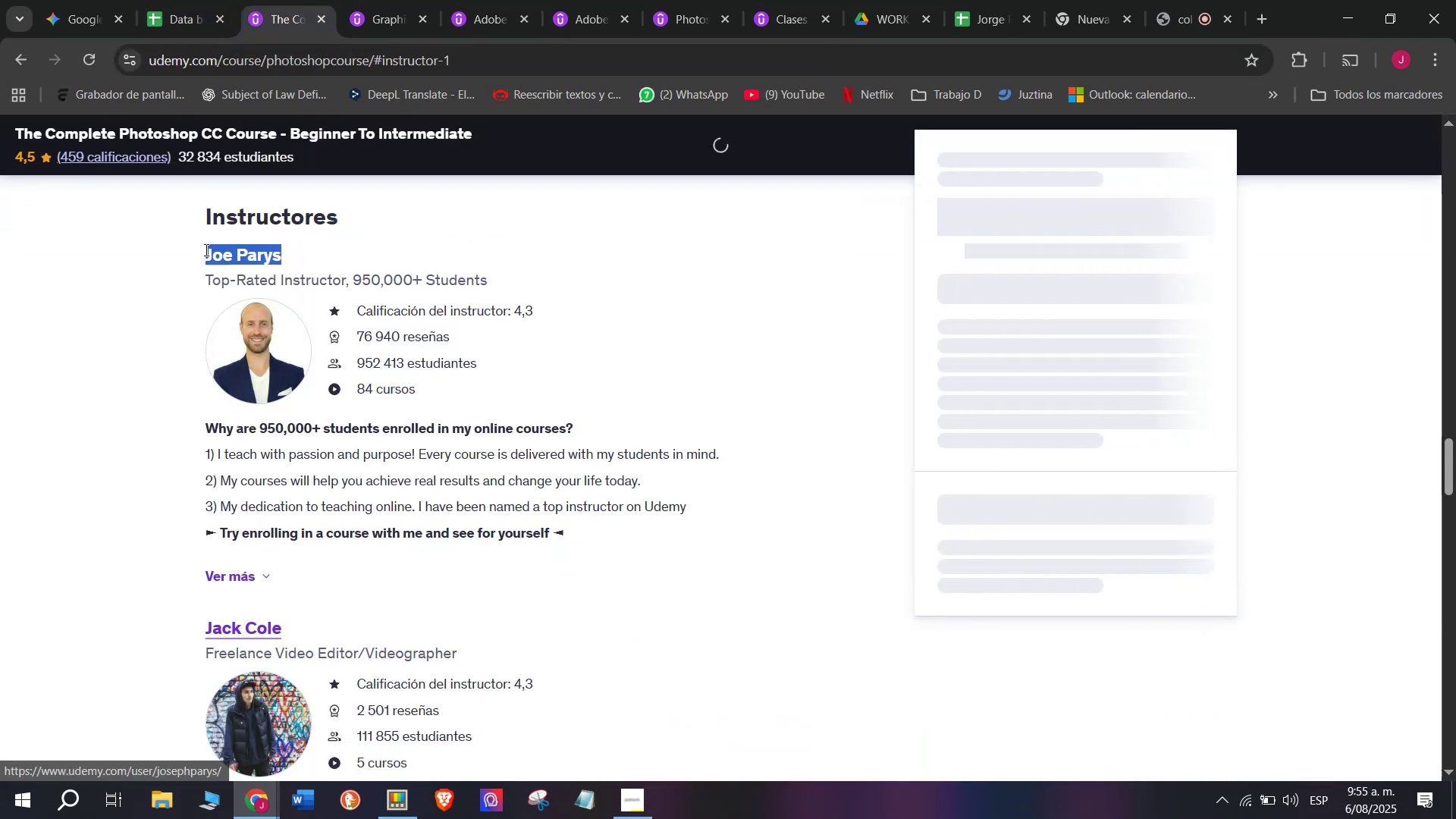 
key(Break)
 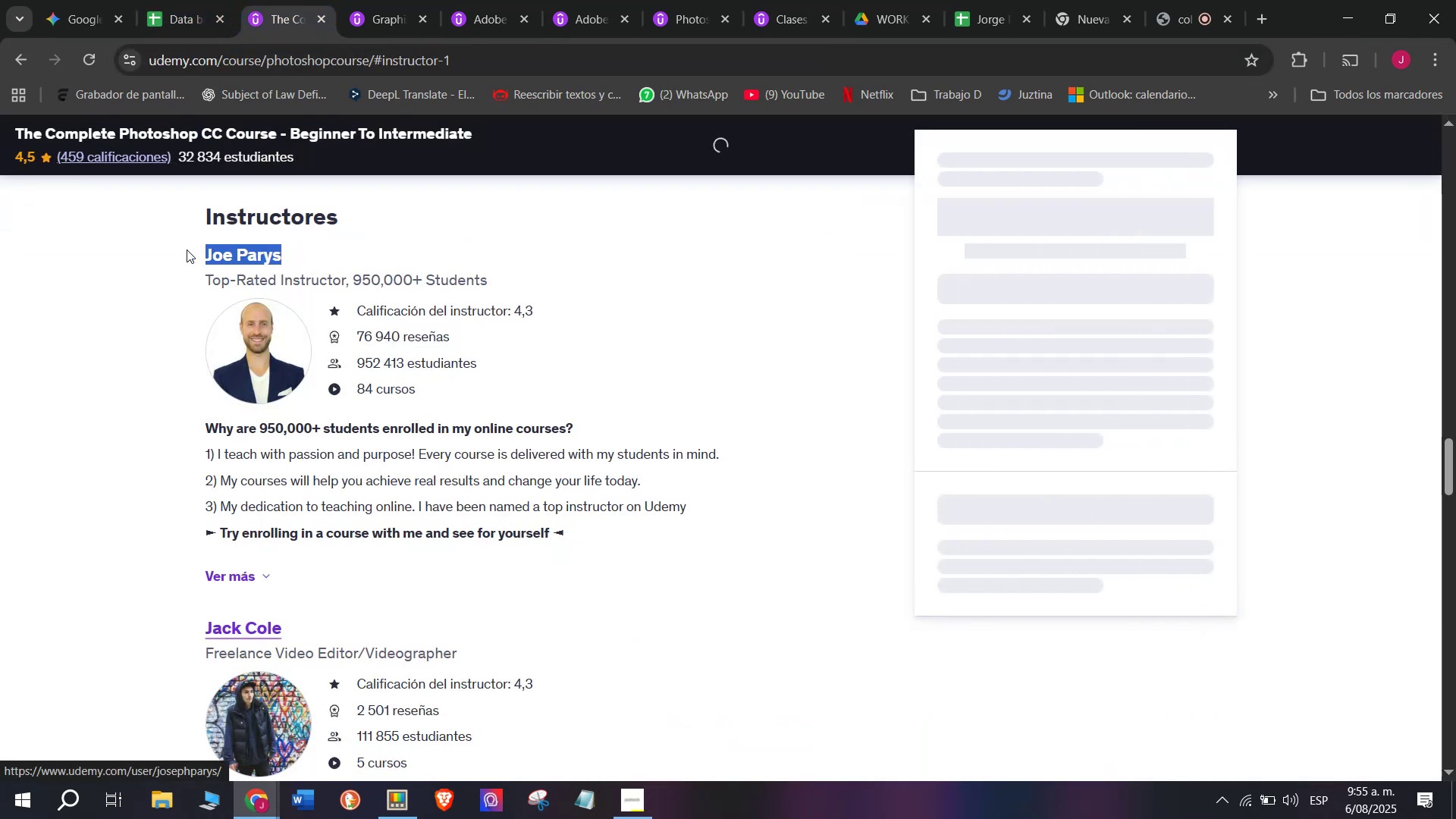 
key(Control+ControlLeft)
 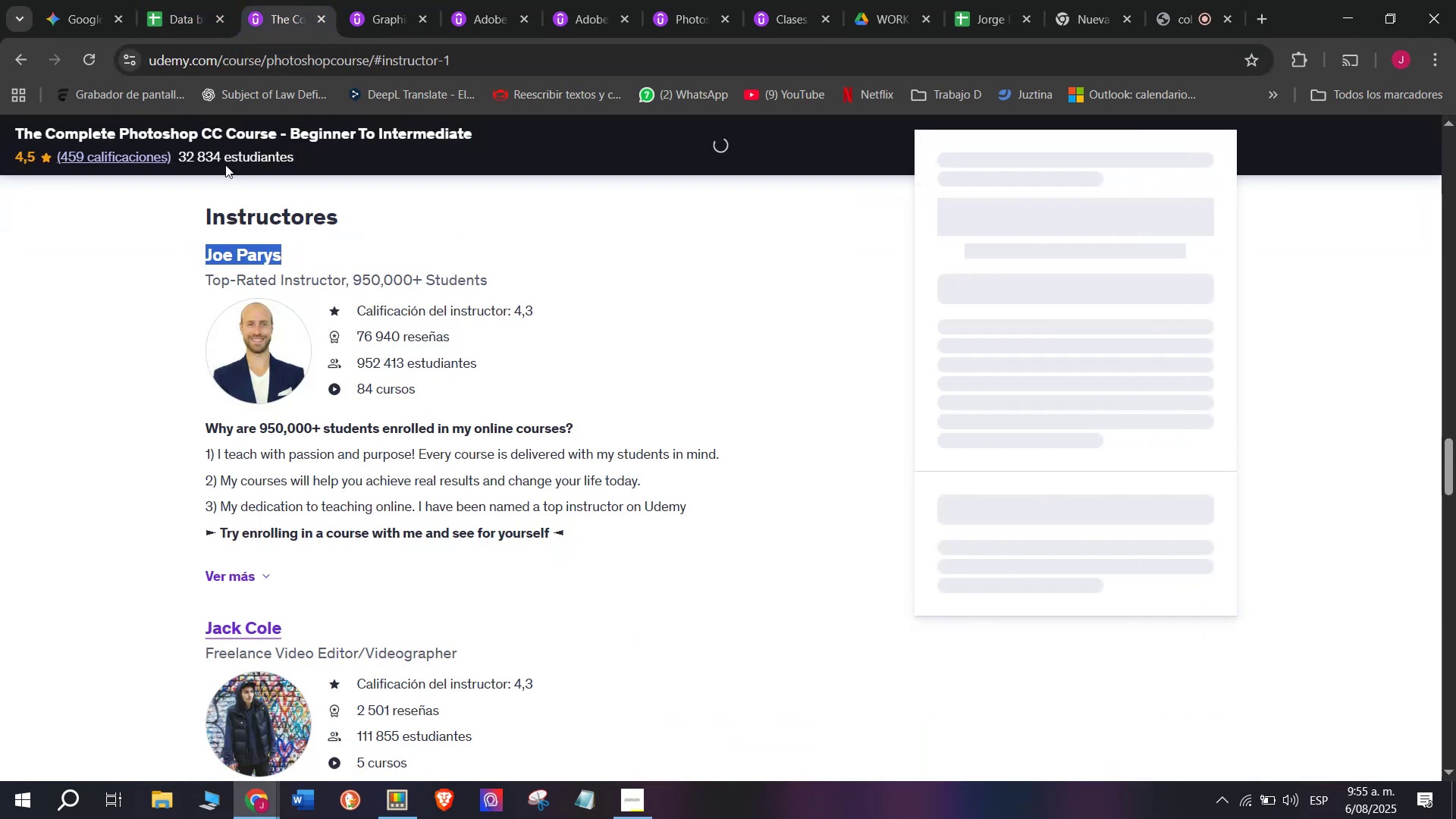 
key(Control+C)
 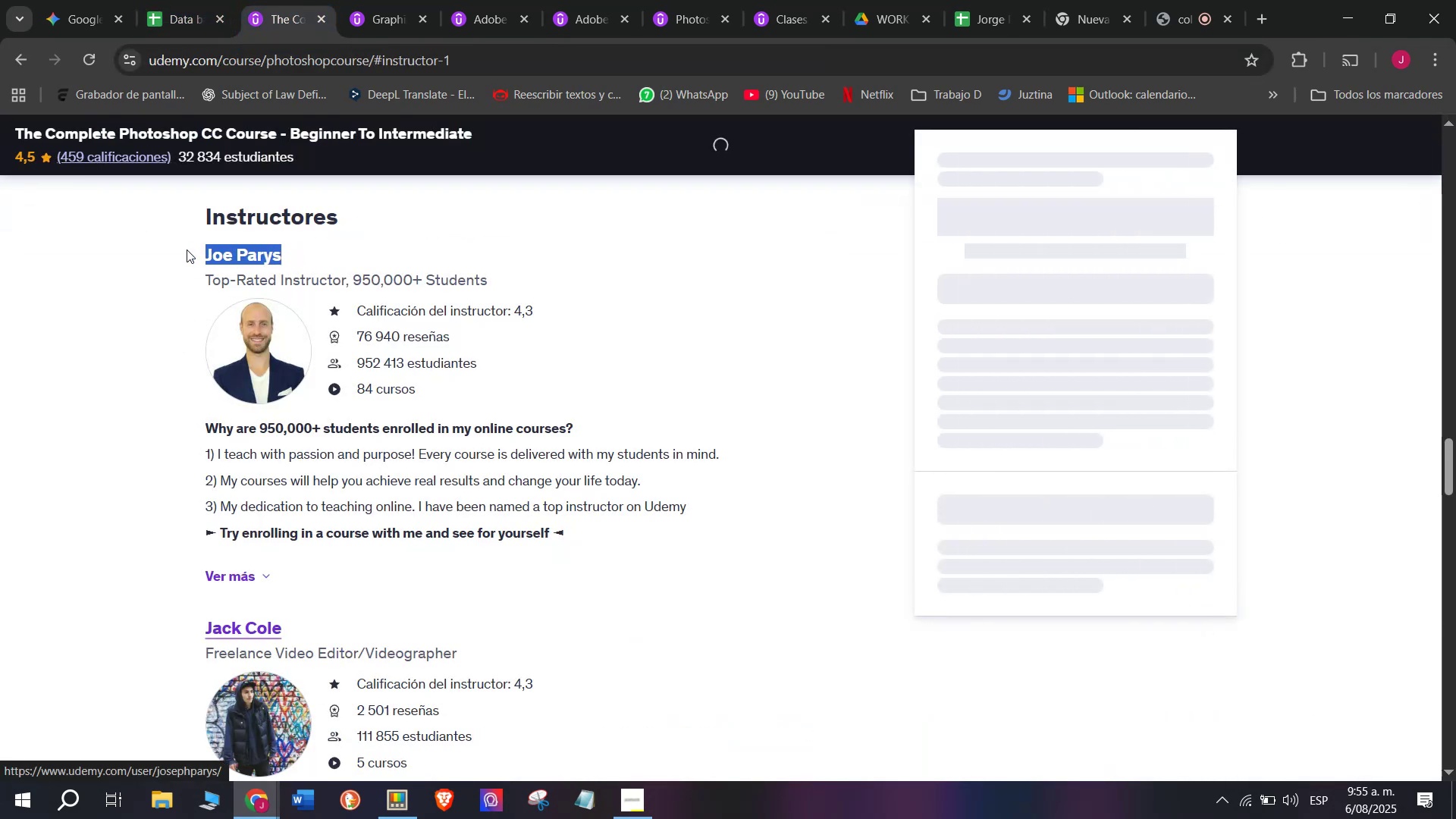 
key(Break)
 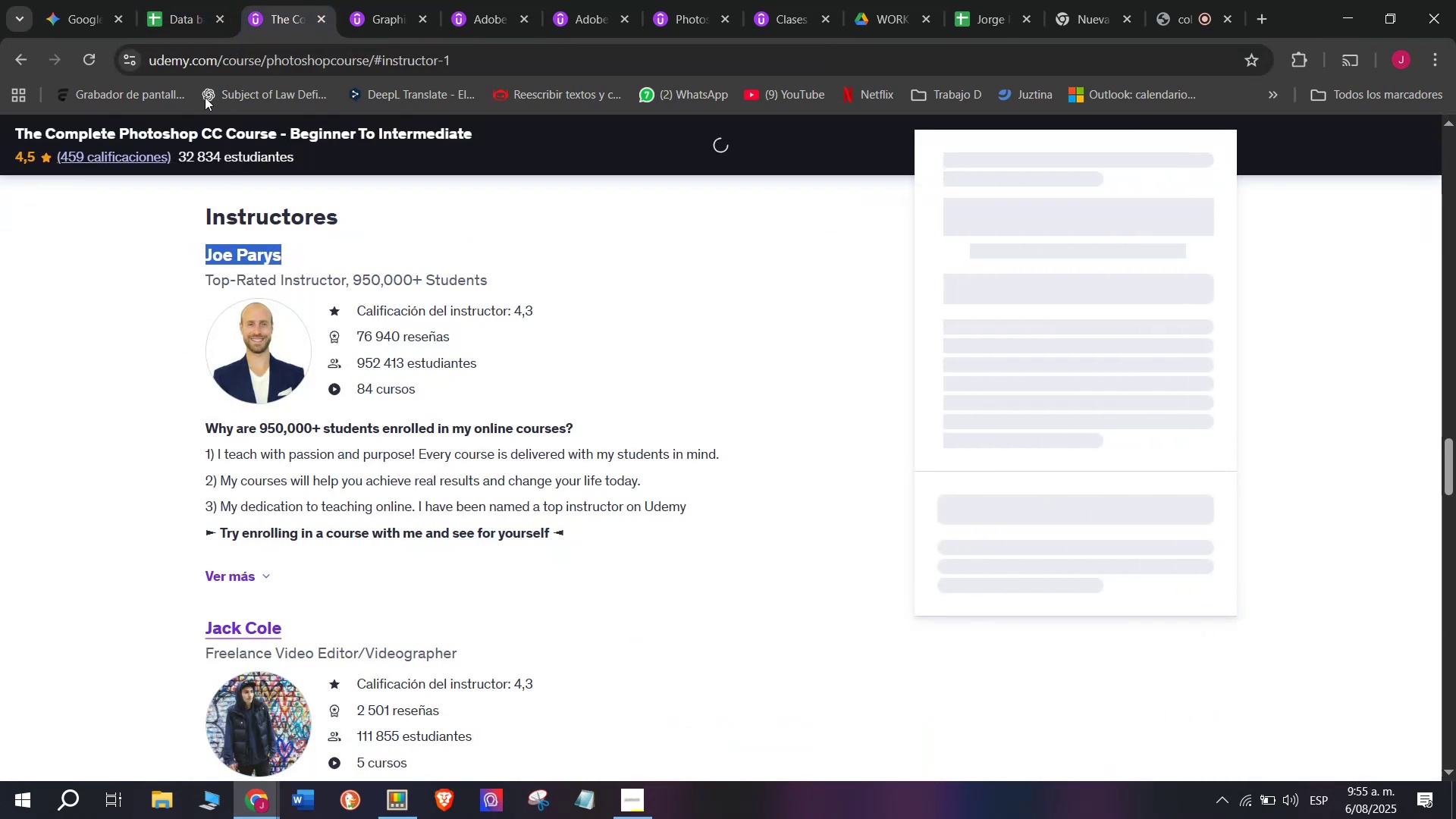 
key(Control+ControlLeft)
 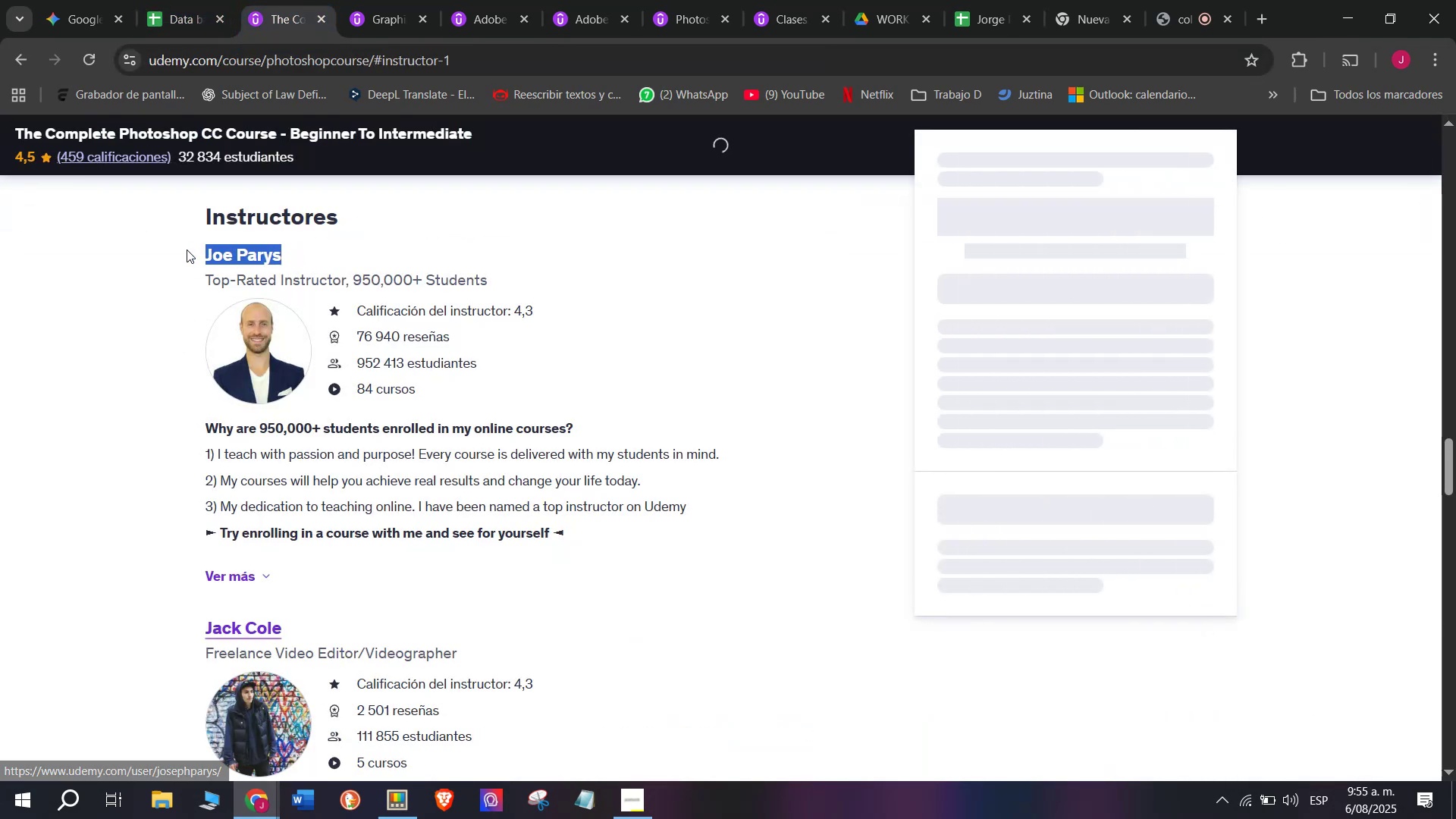 
key(Control+C)
 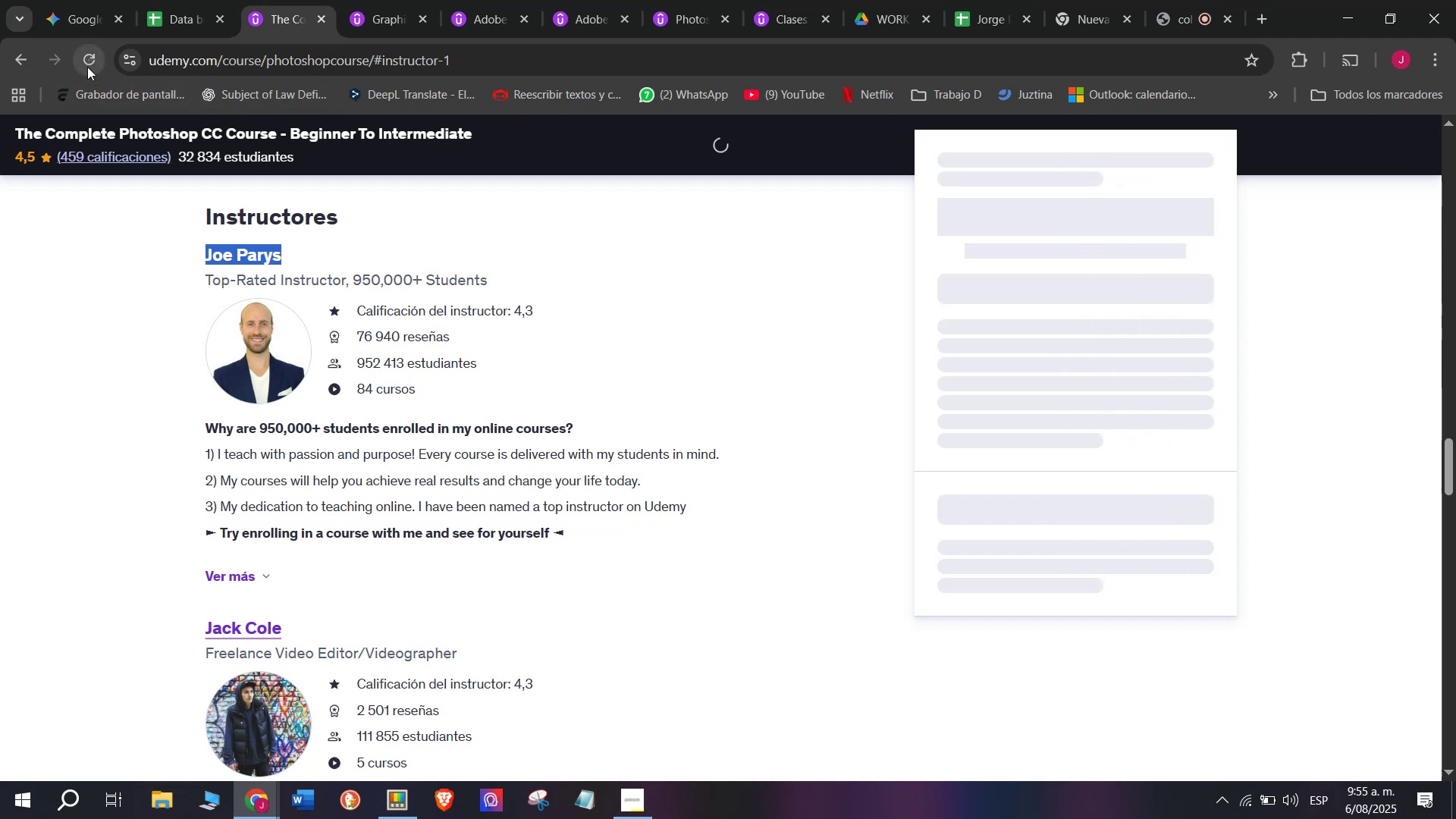 
double_click([172, 0])
 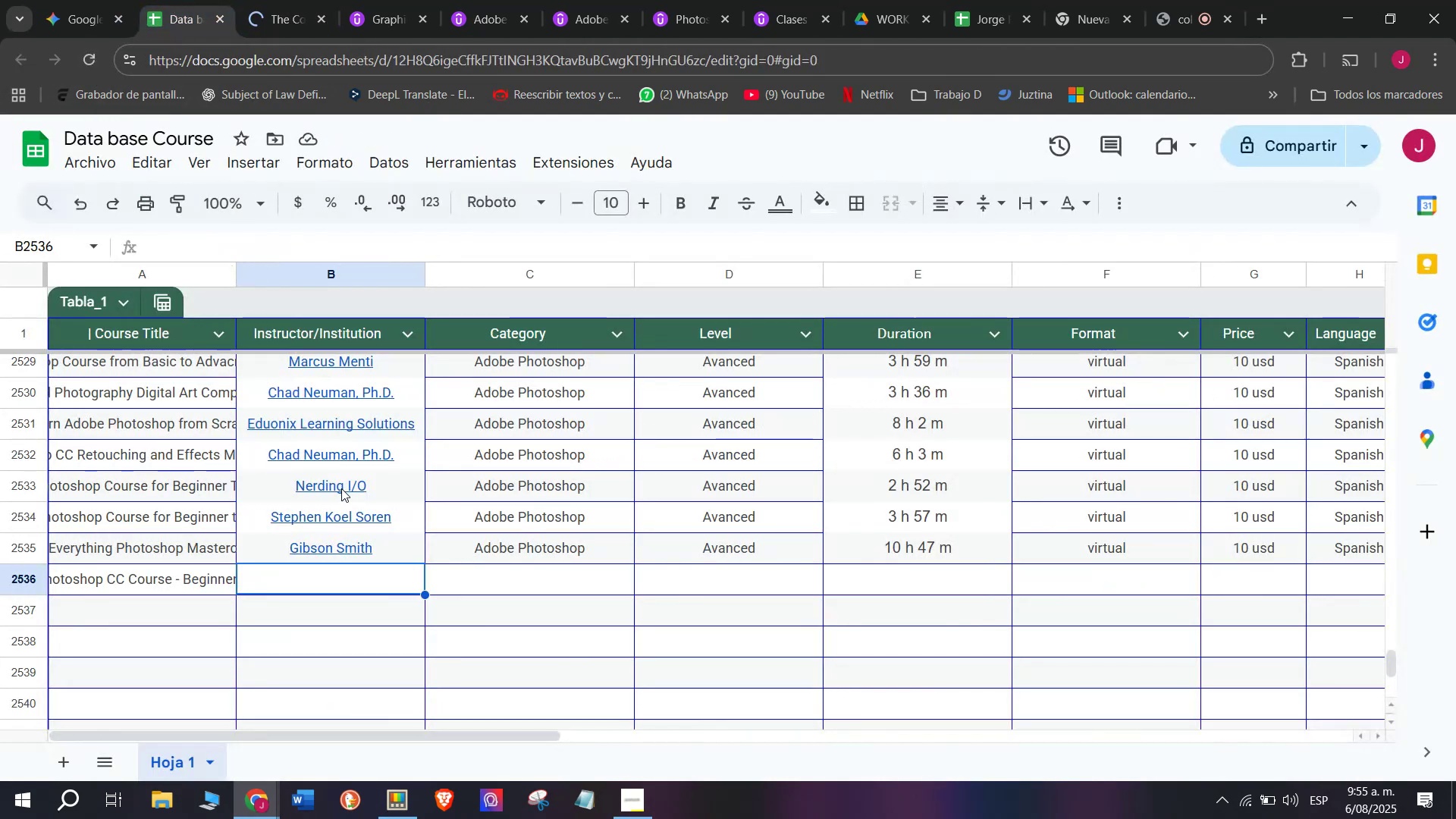 
key(Control+V)
 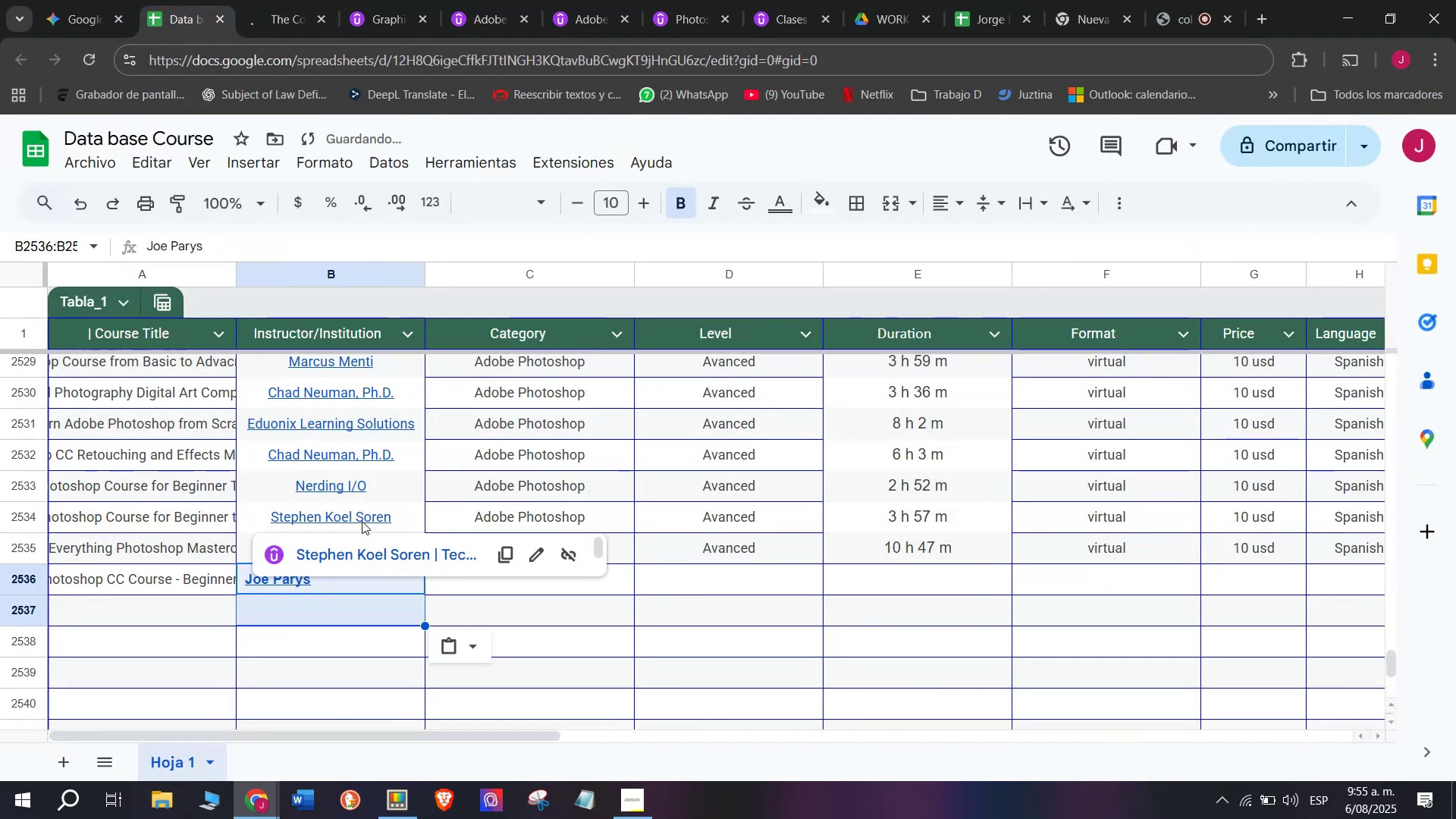 
key(Control+ControlLeft)
 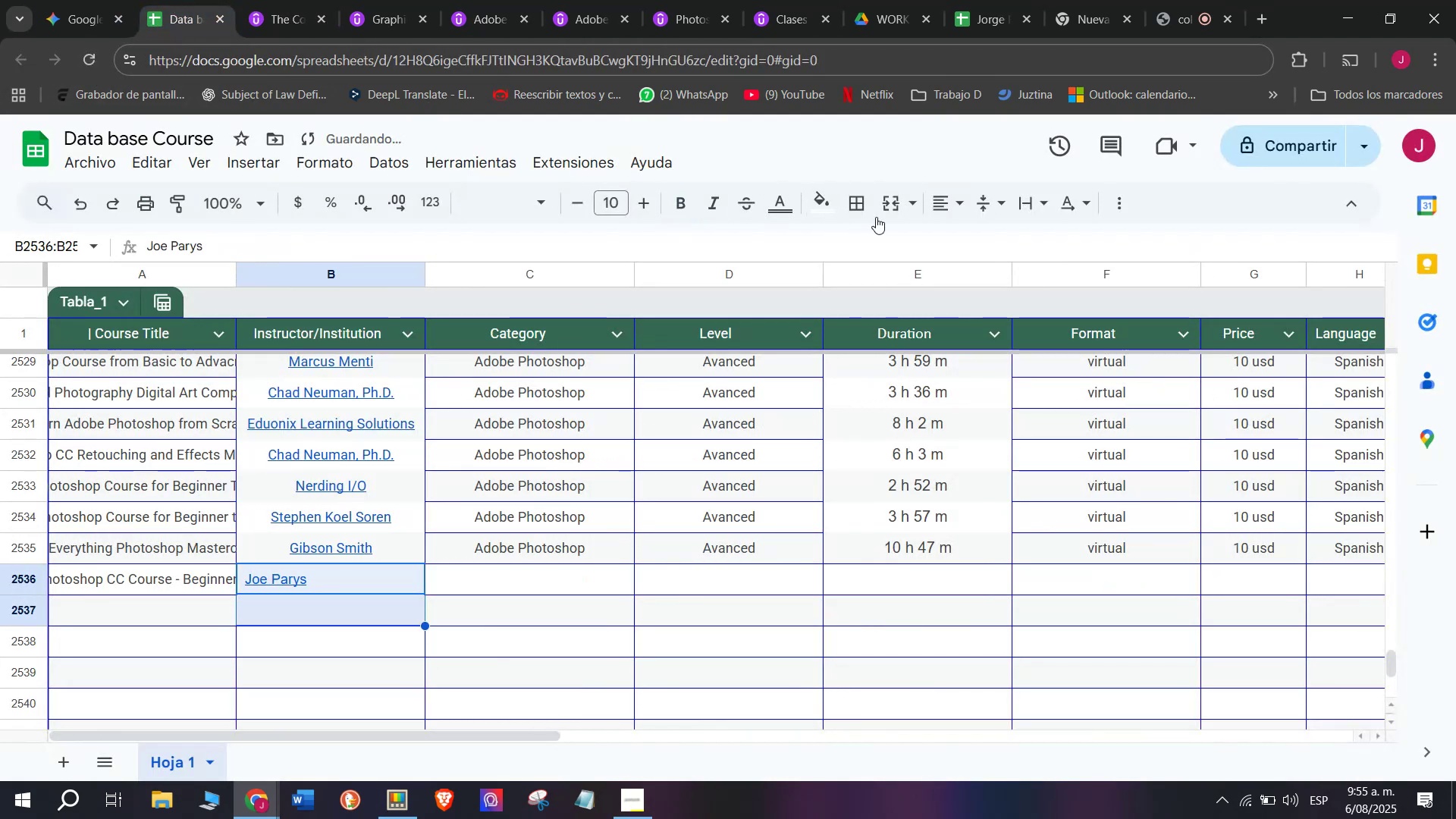 
key(Z)
 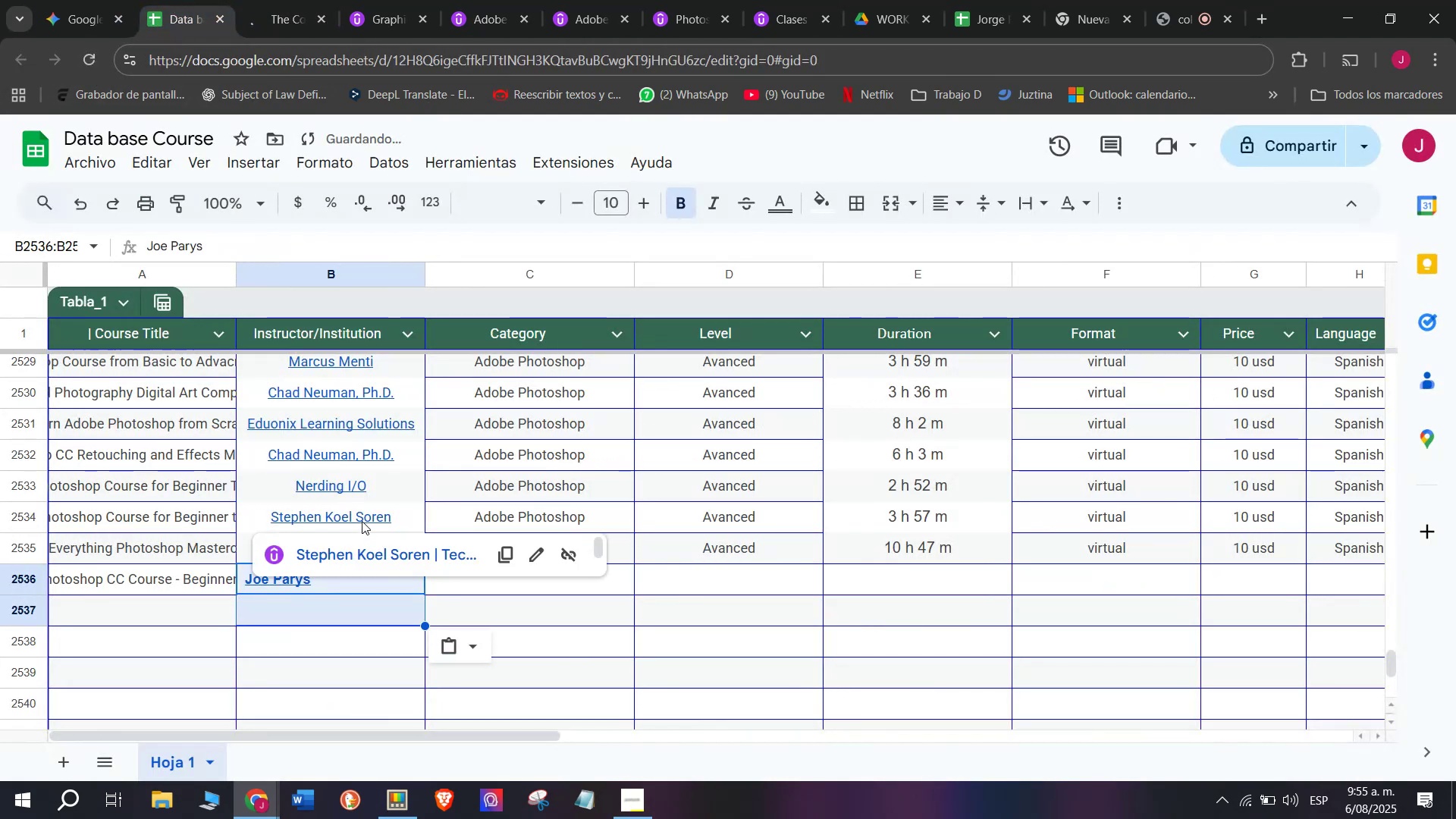 
left_click([952, 209])
 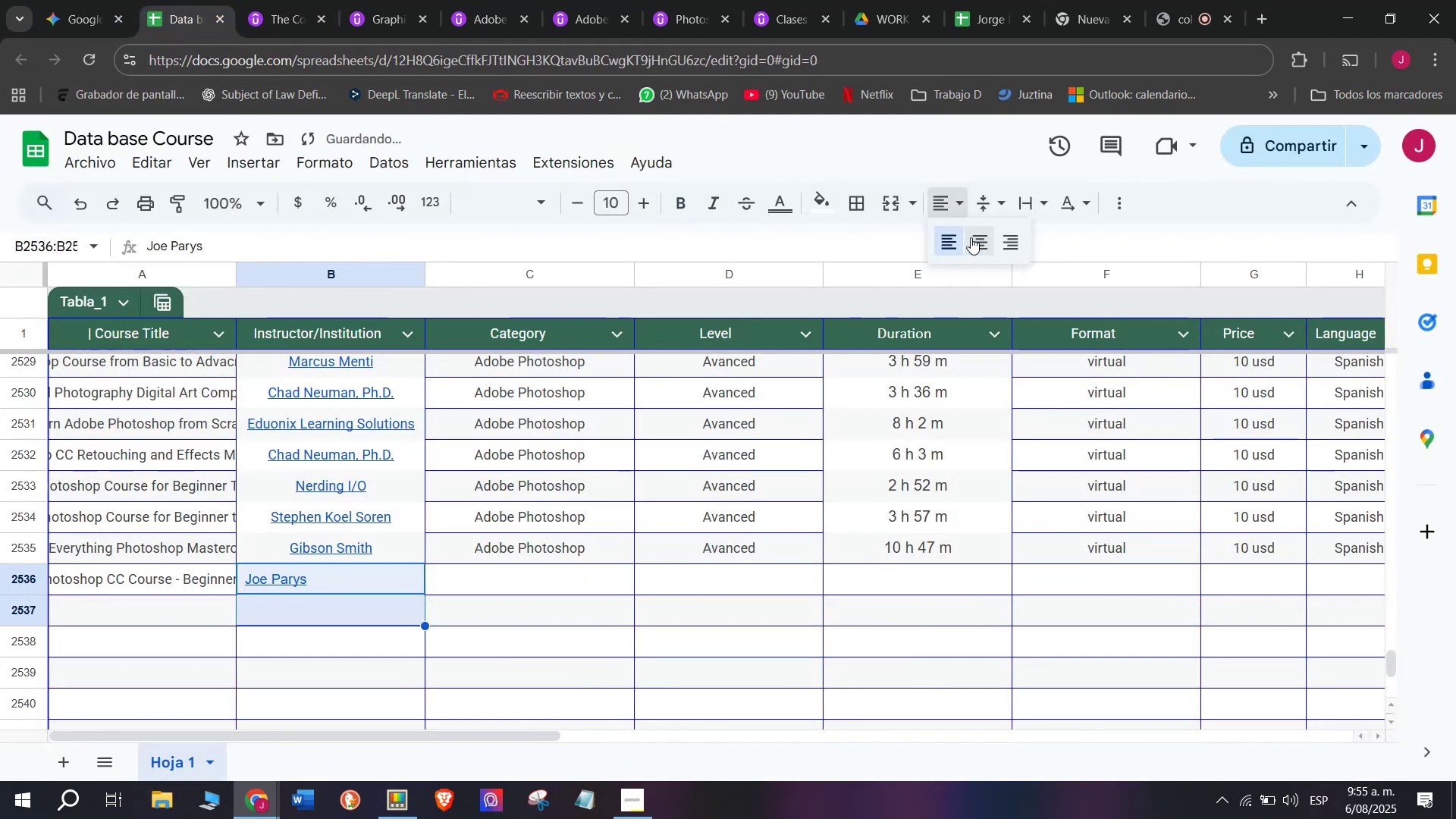 
left_click([975, 241])
 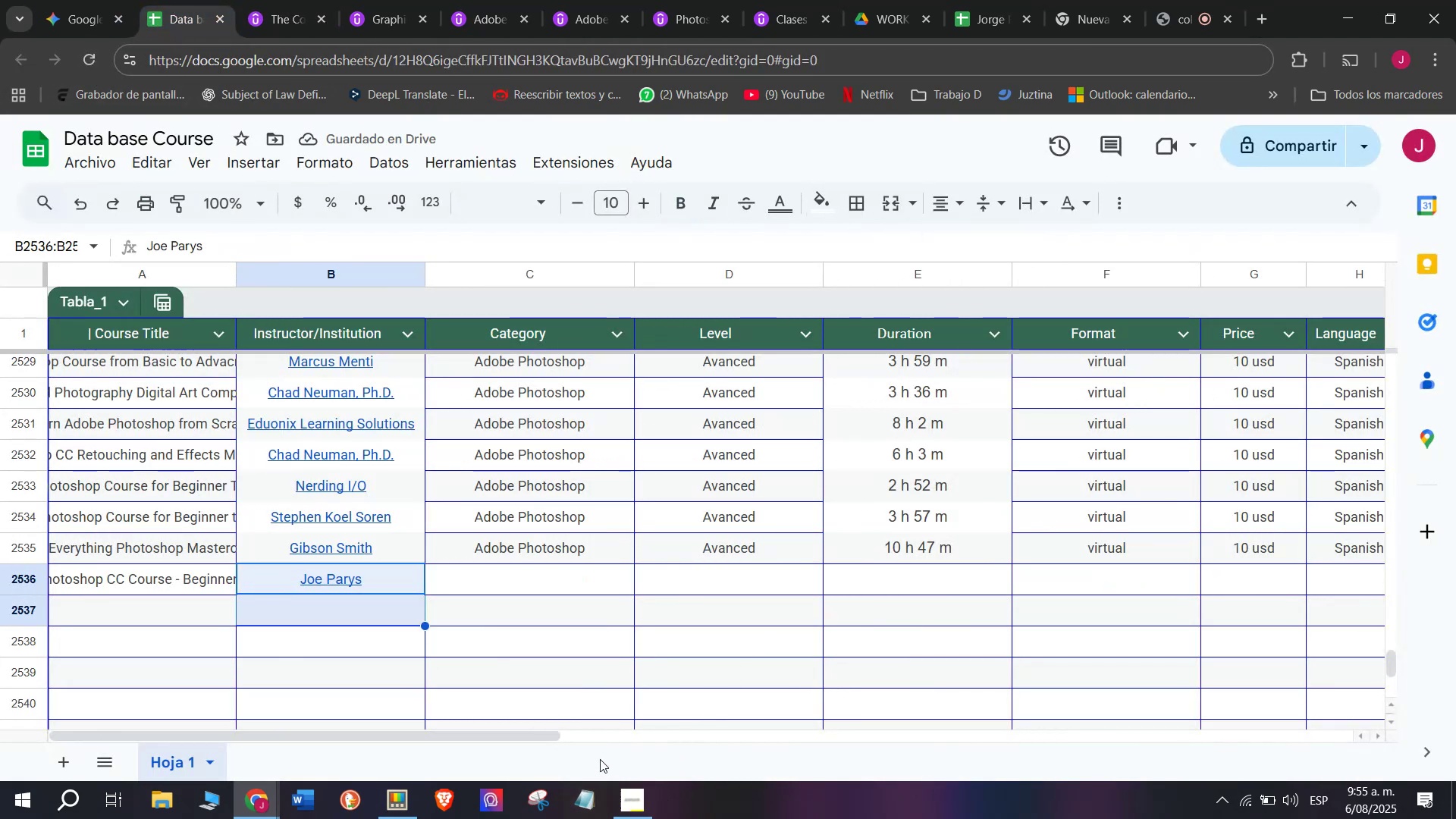 
double_click([576, 551])
 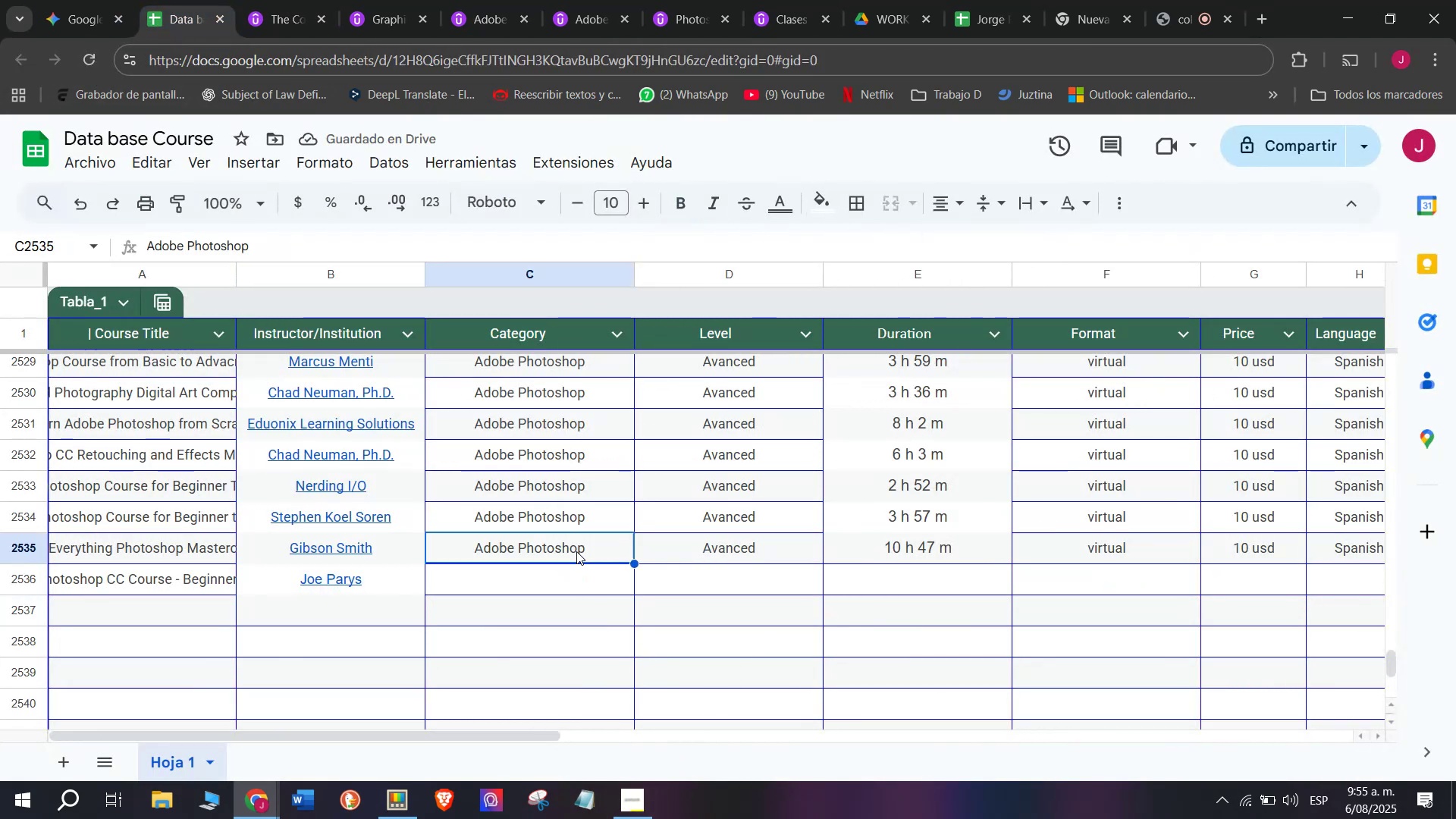 
key(Break)
 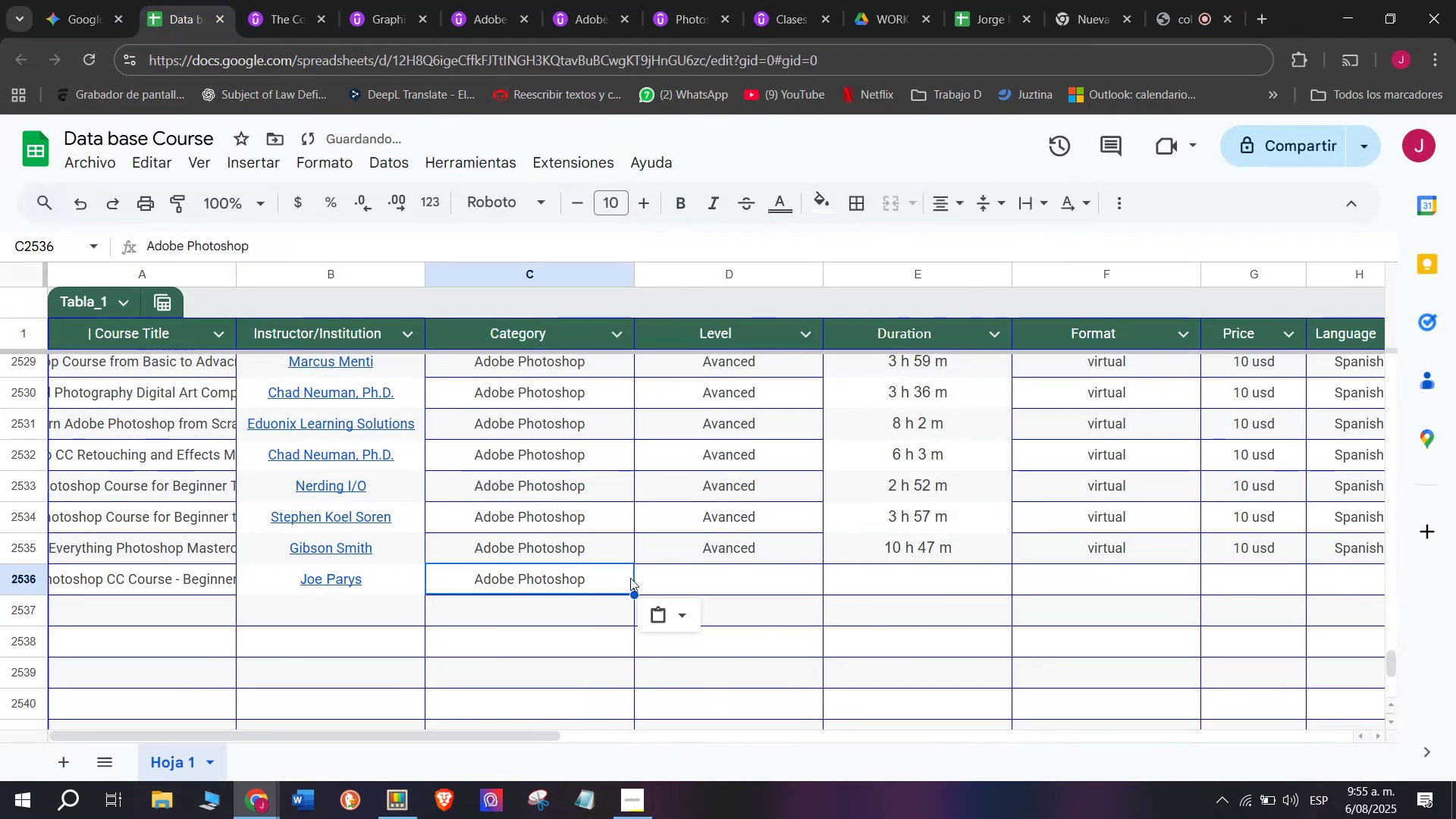 
key(Control+ControlLeft)
 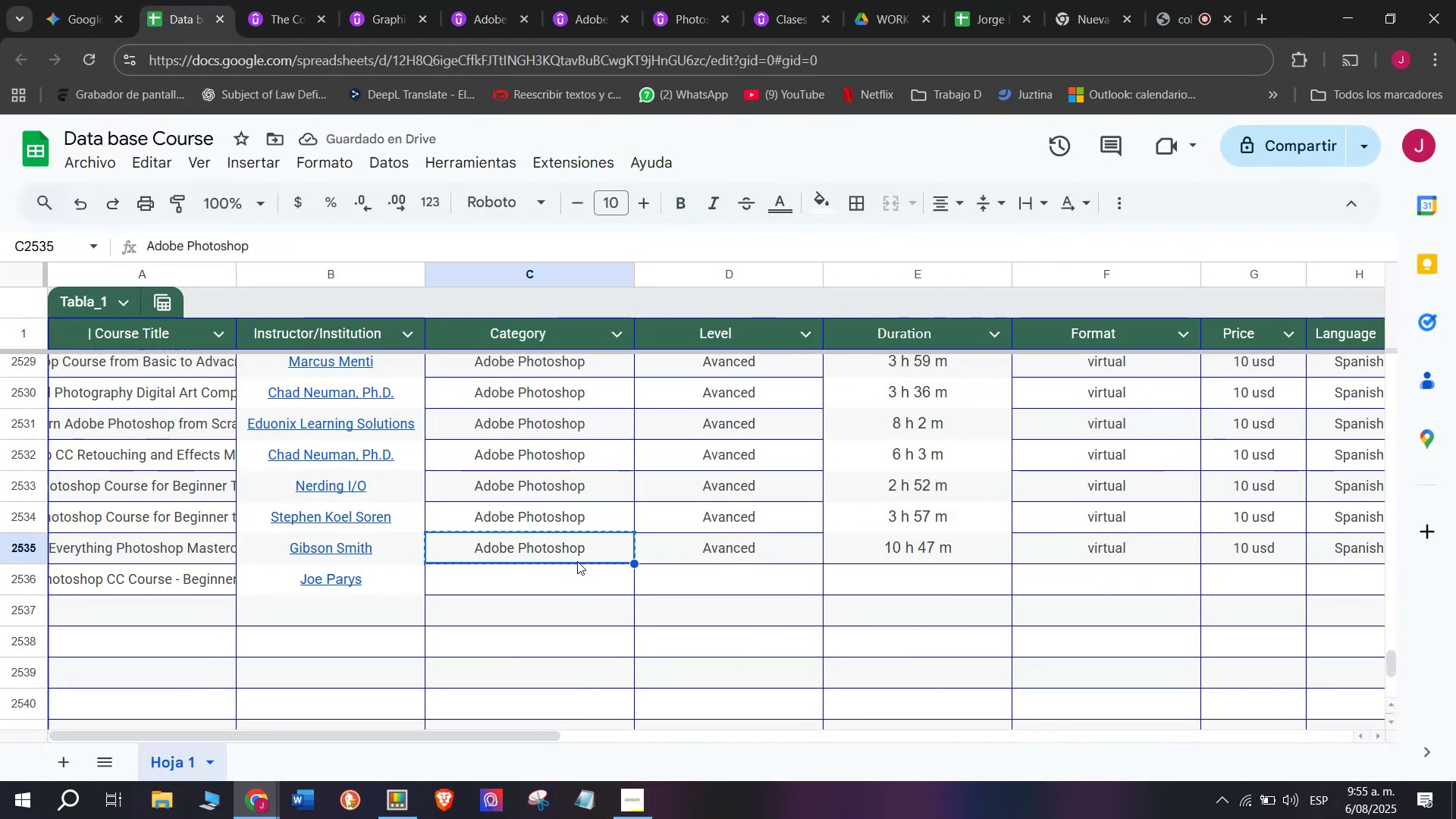 
key(Control+C)
 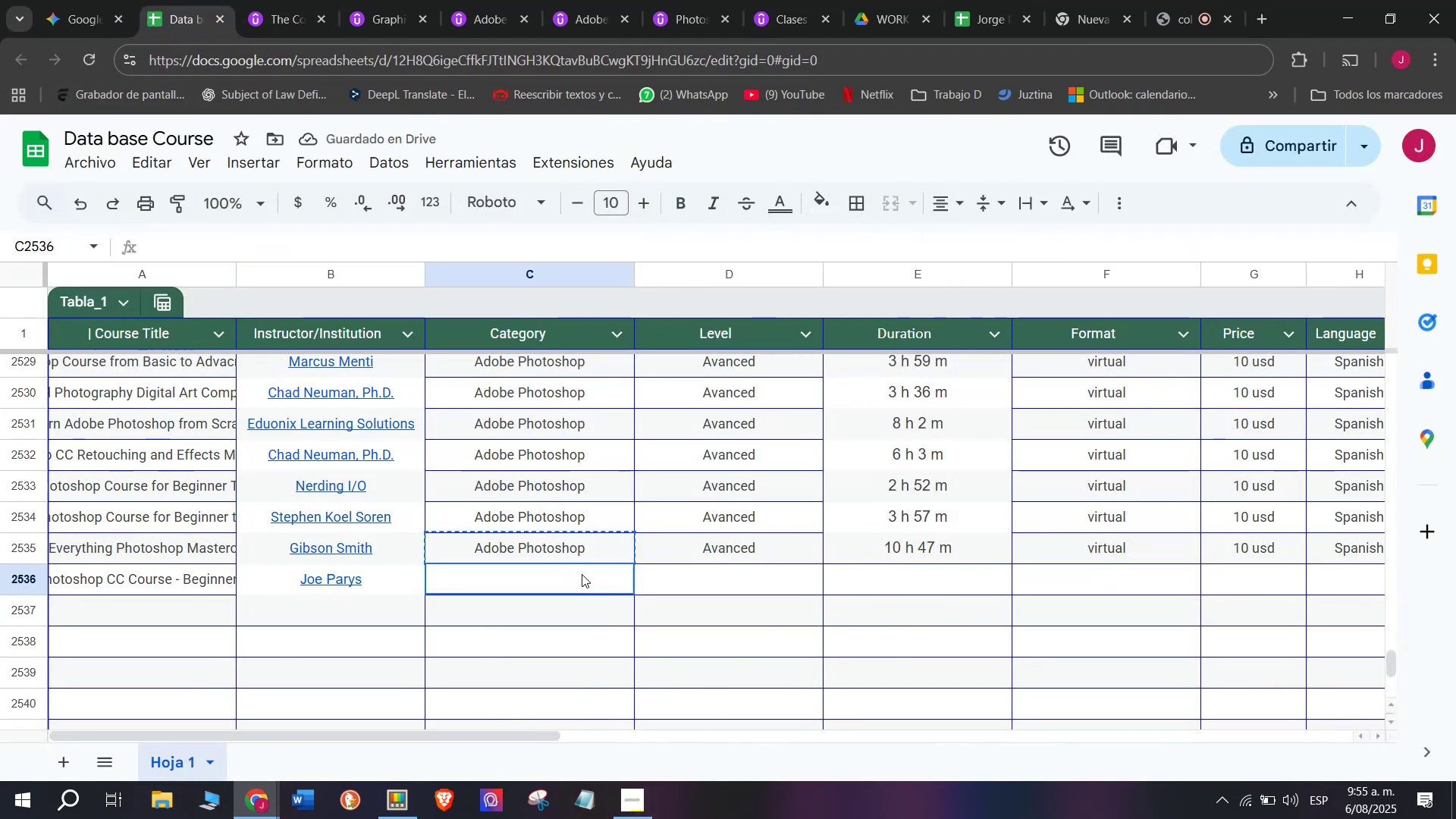 
triple_click([582, 574])
 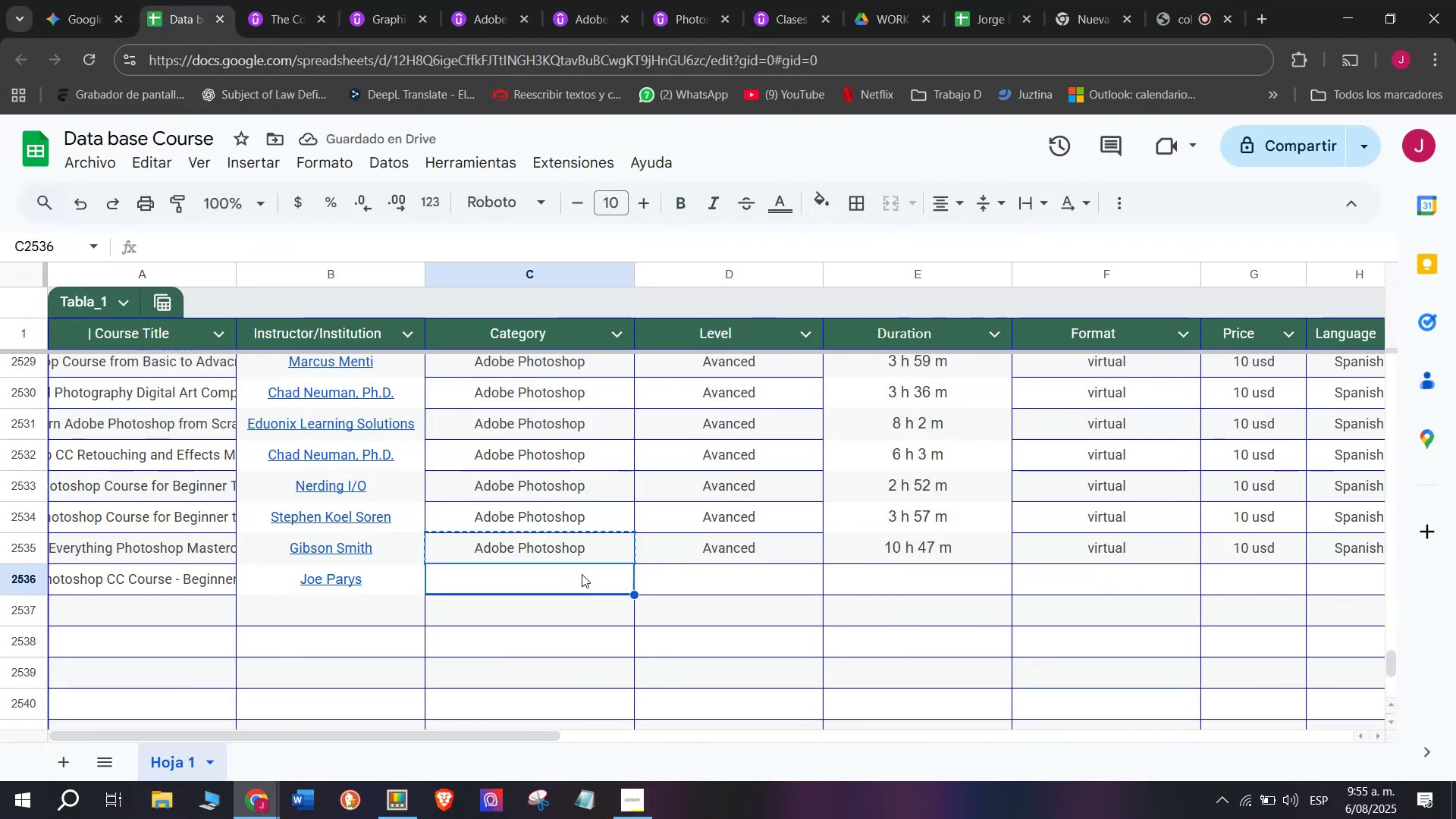 
key(Control+ControlLeft)
 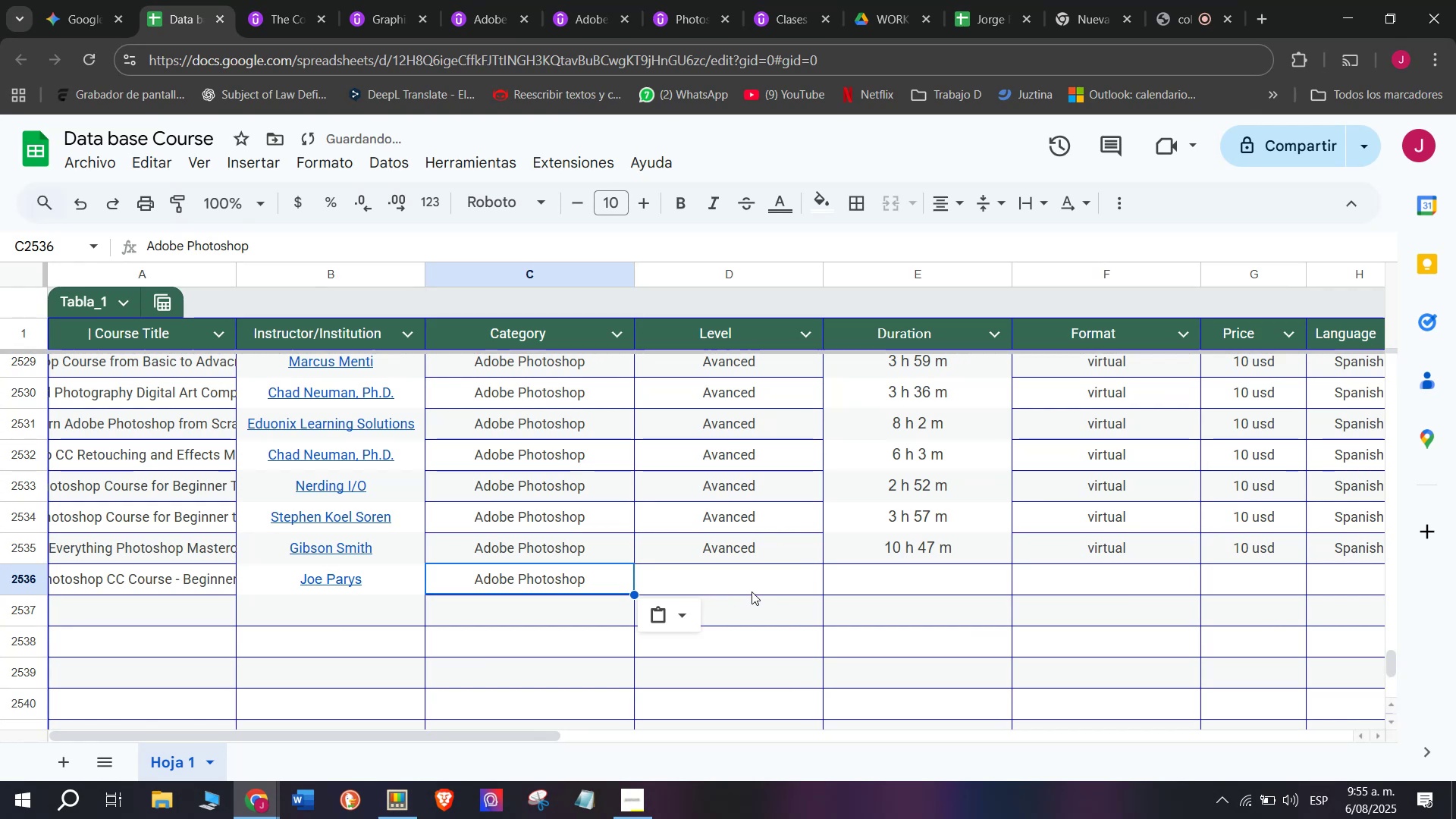 
key(Z)
 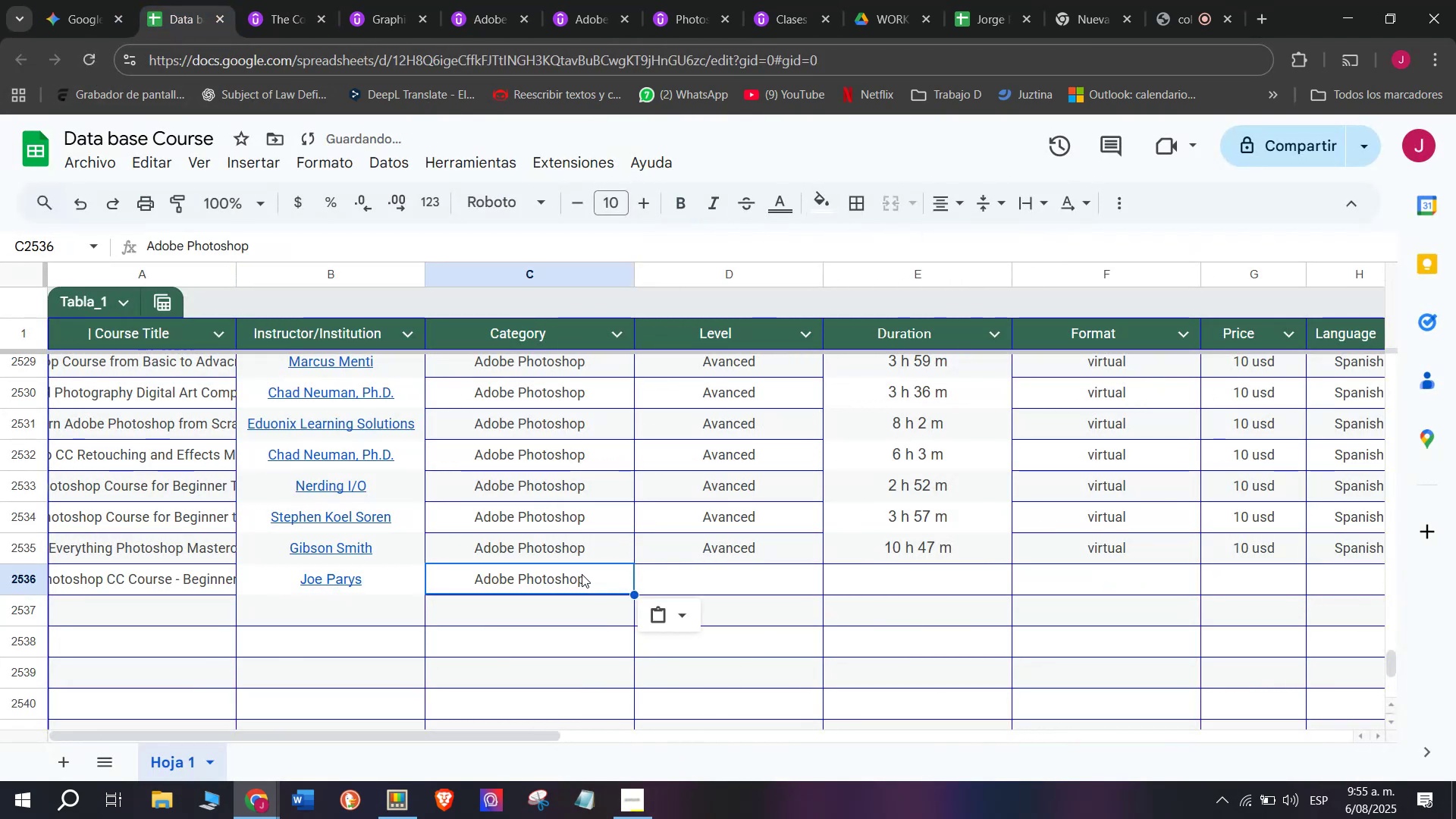 
key(Control+V)
 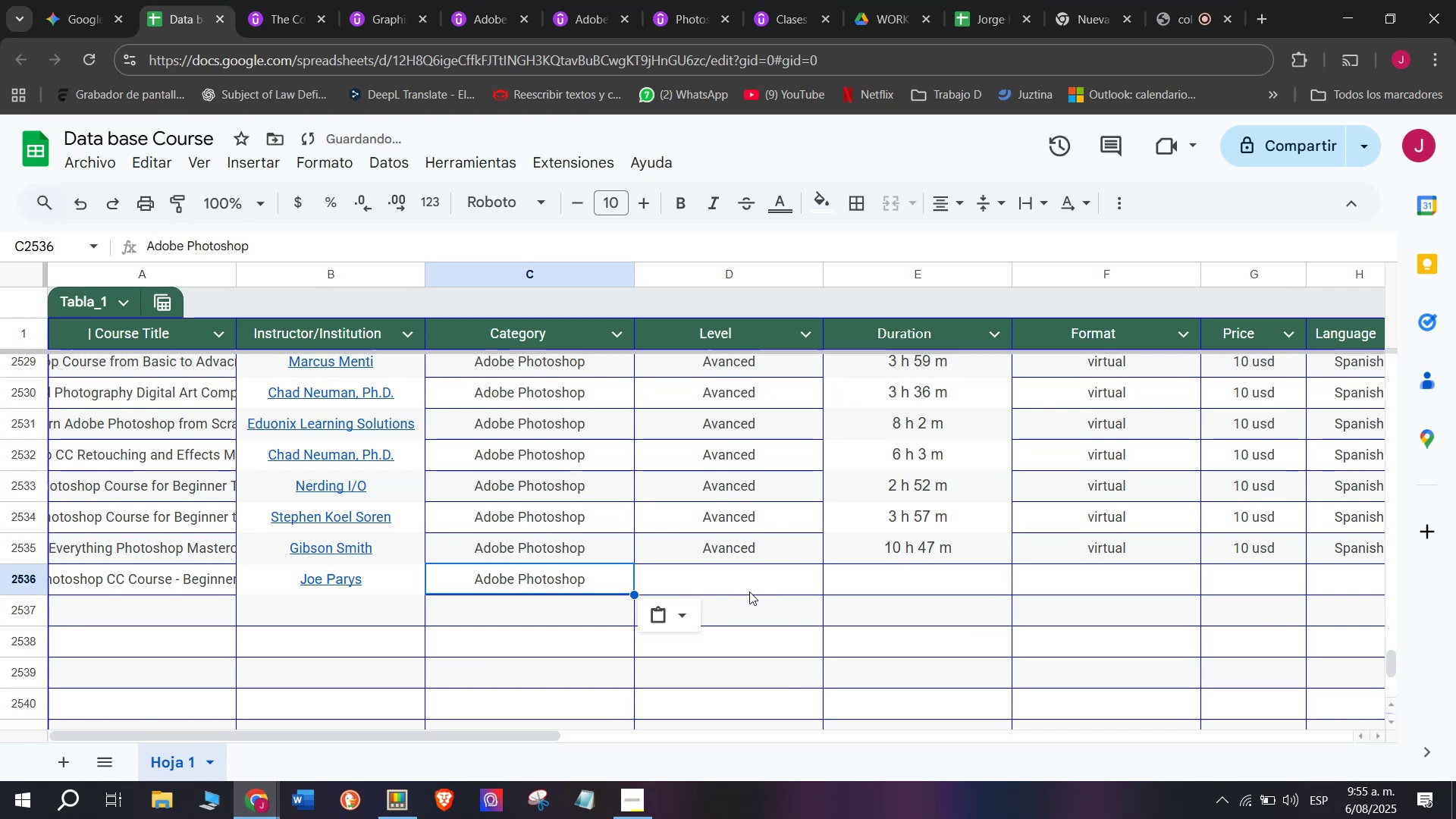 
left_click([752, 591])
 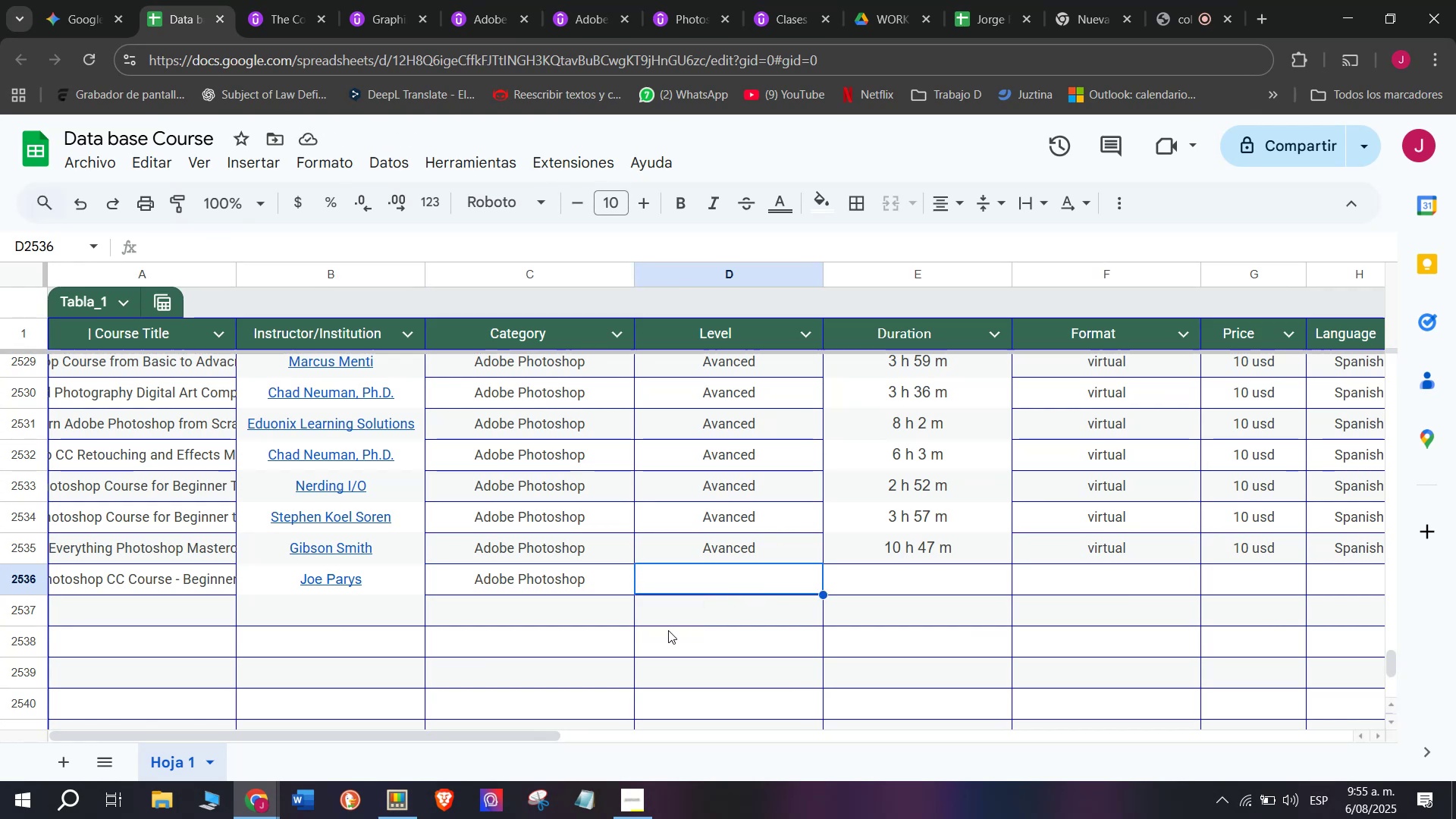 
wait(10.03)
 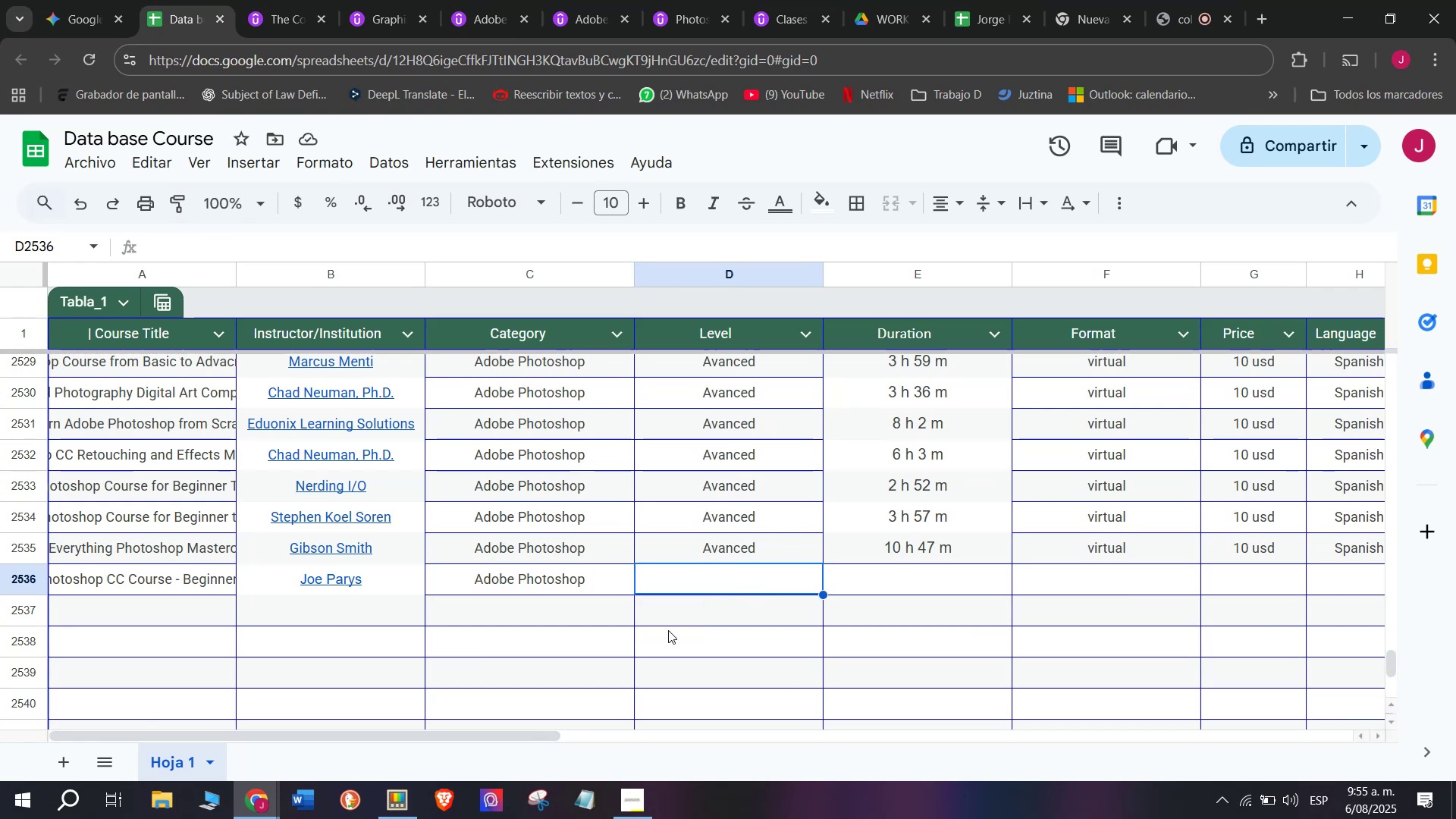 
key(Control+ControlLeft)
 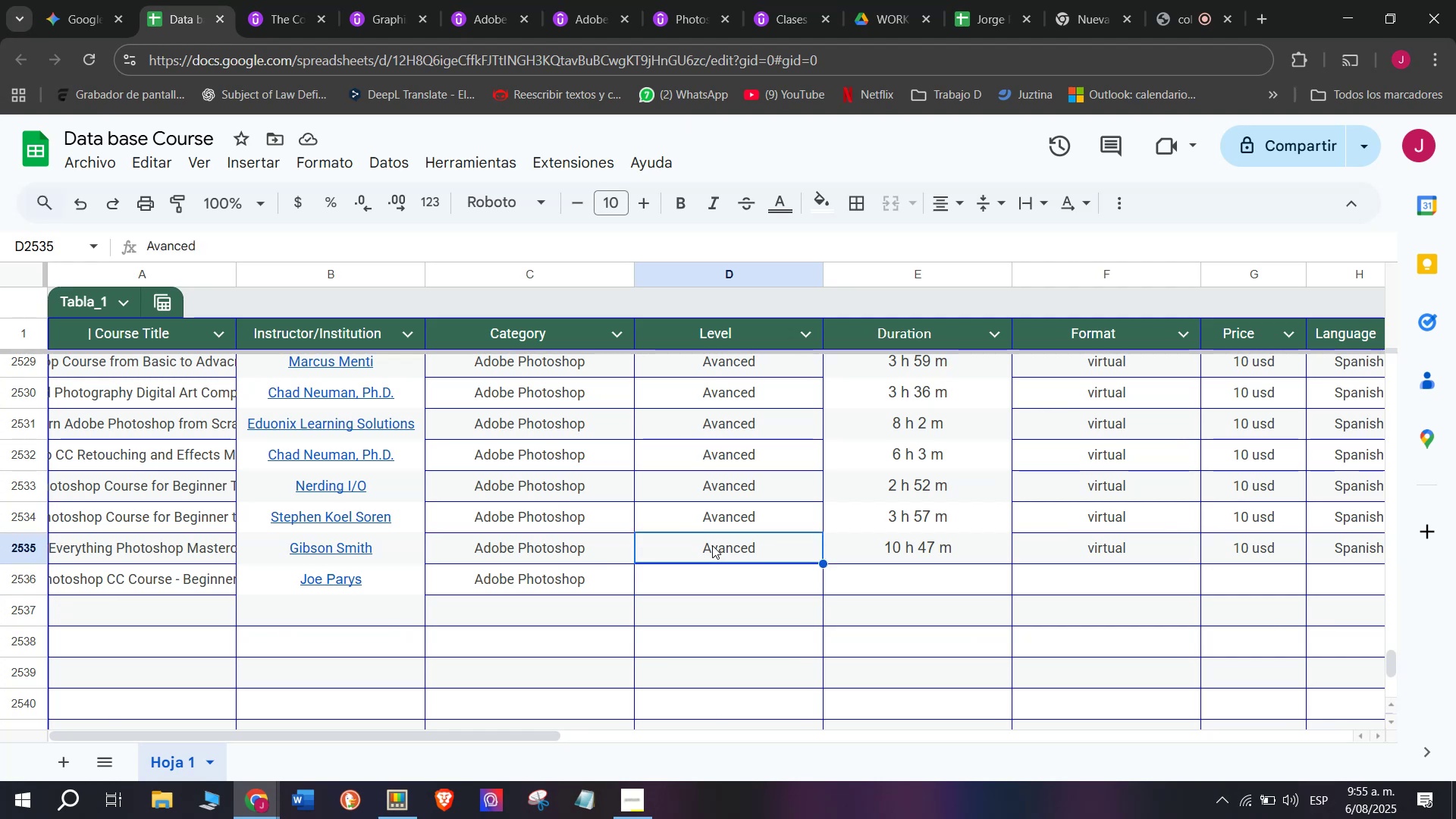 
key(Break)
 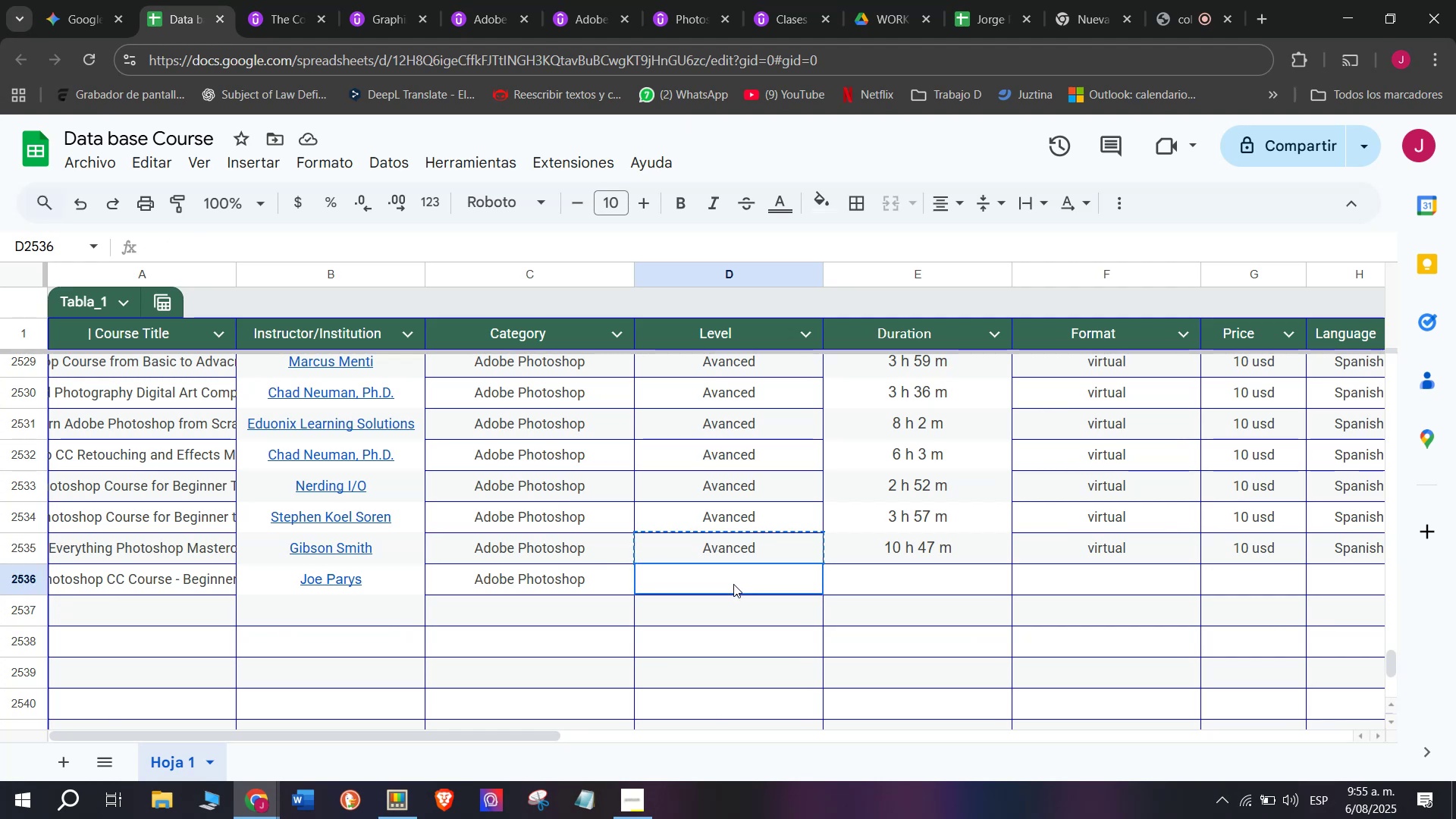 
key(Control+C)
 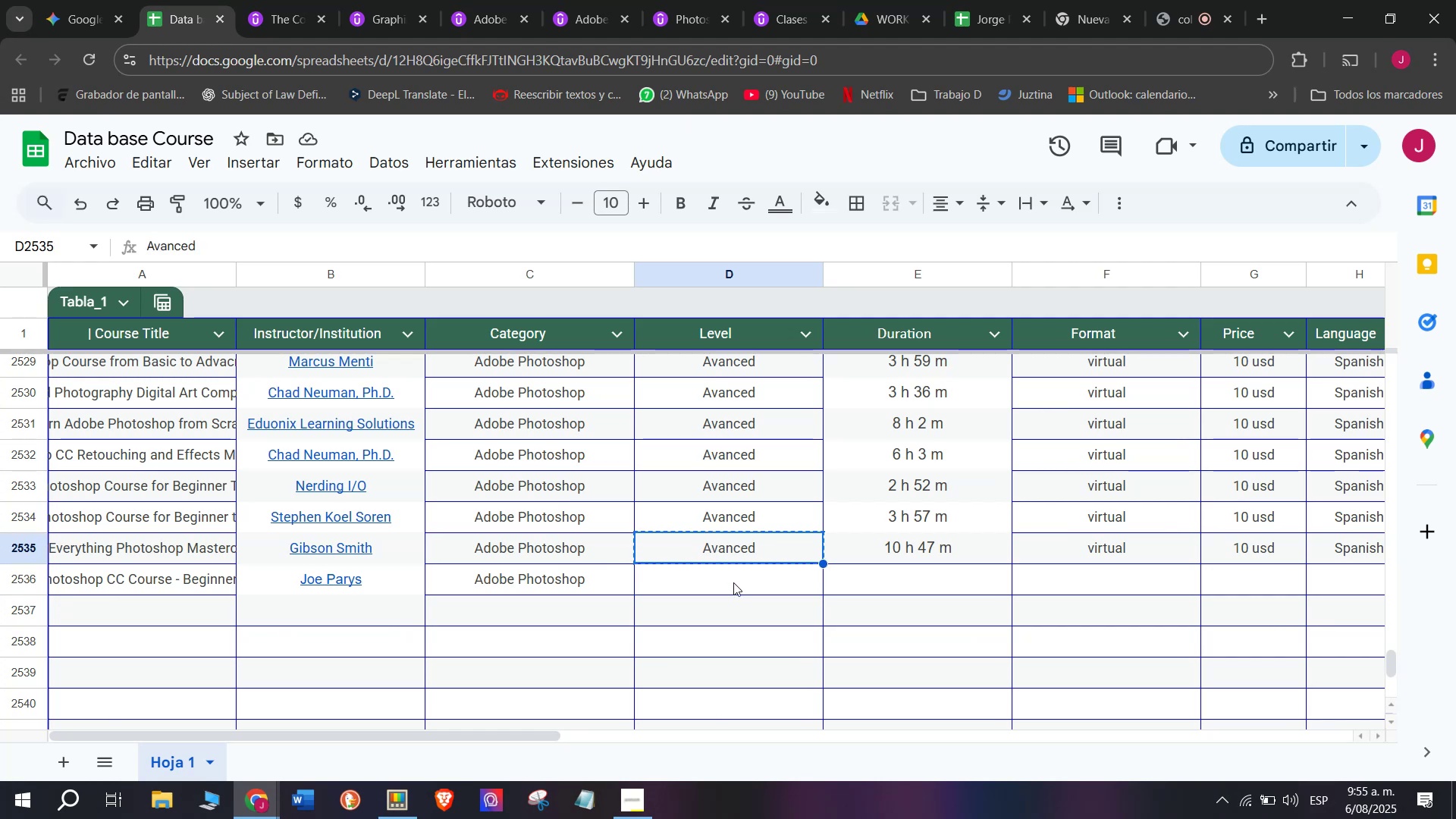 
left_click([733, 584])
 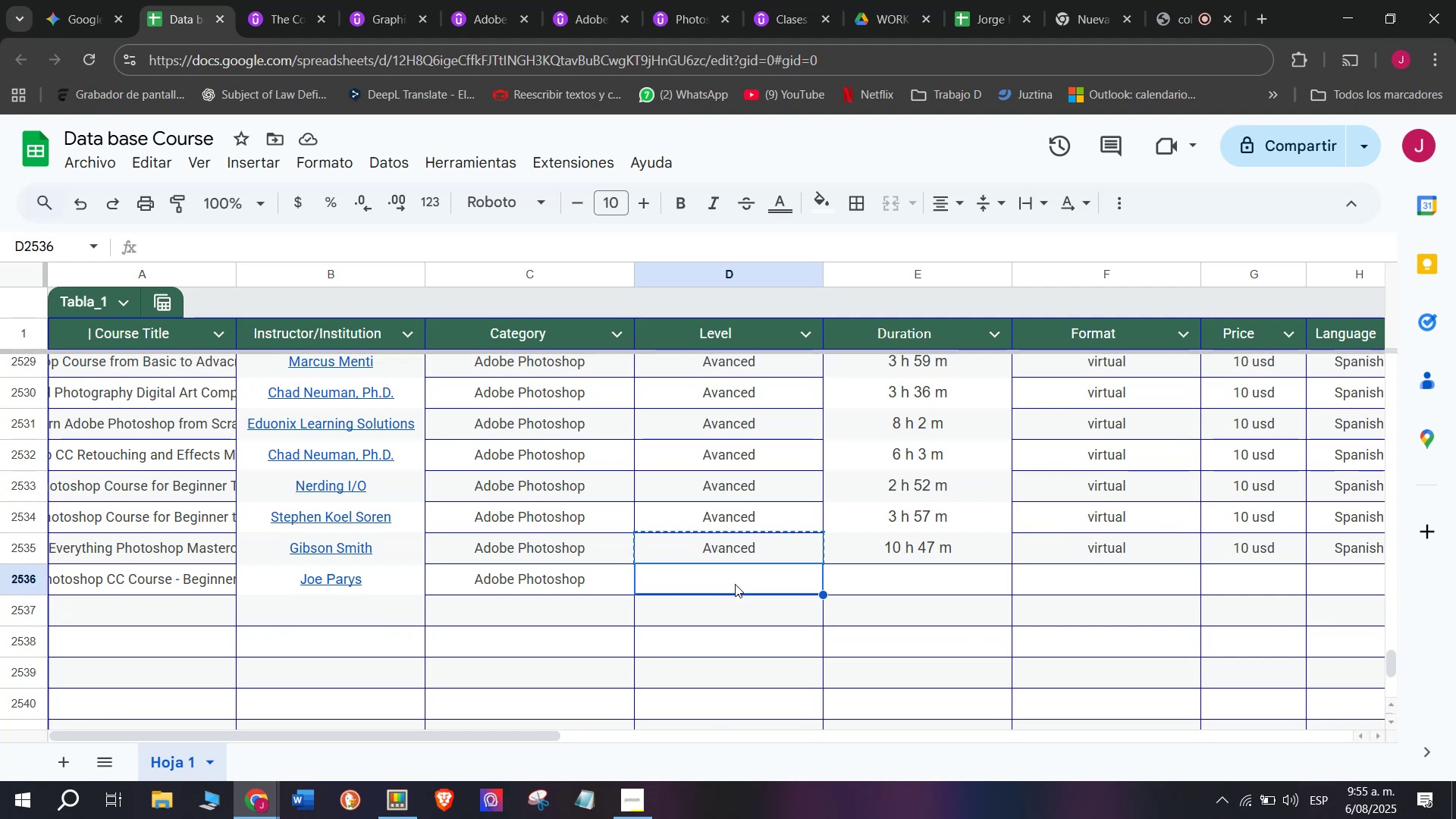 
key(Z)
 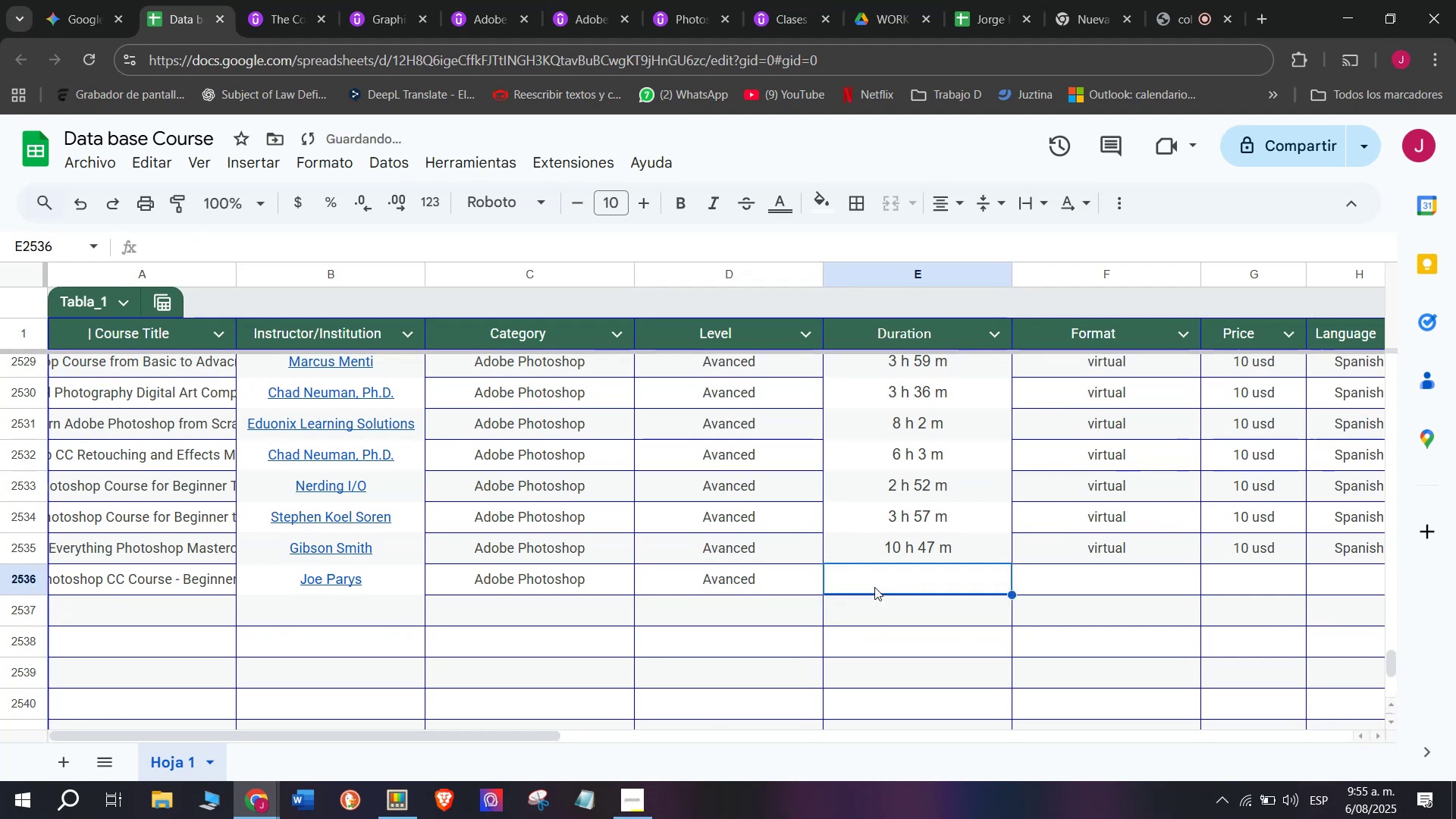 
key(Control+ControlLeft)
 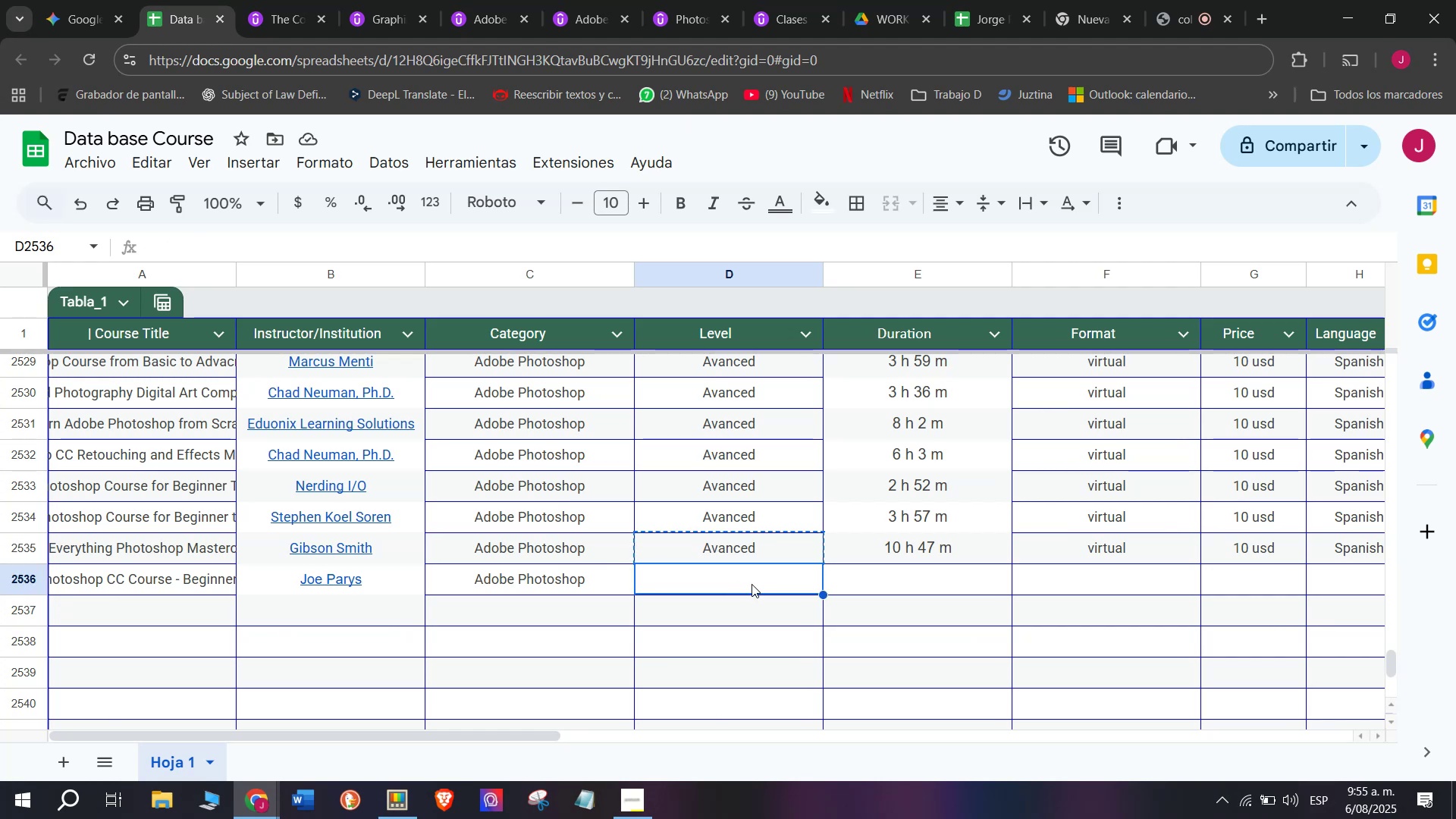 
key(Control+V)
 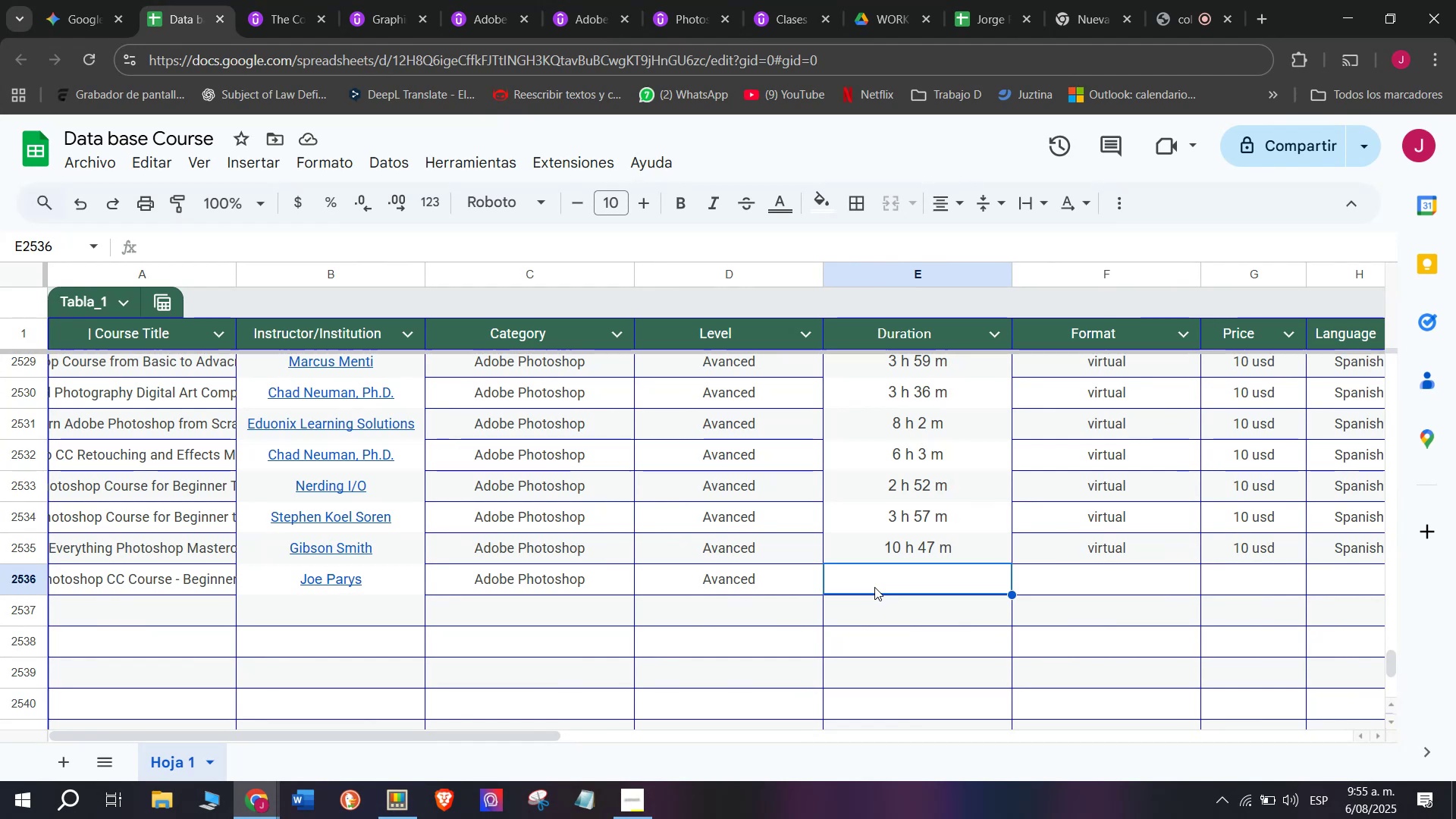 
wait(16.25)
 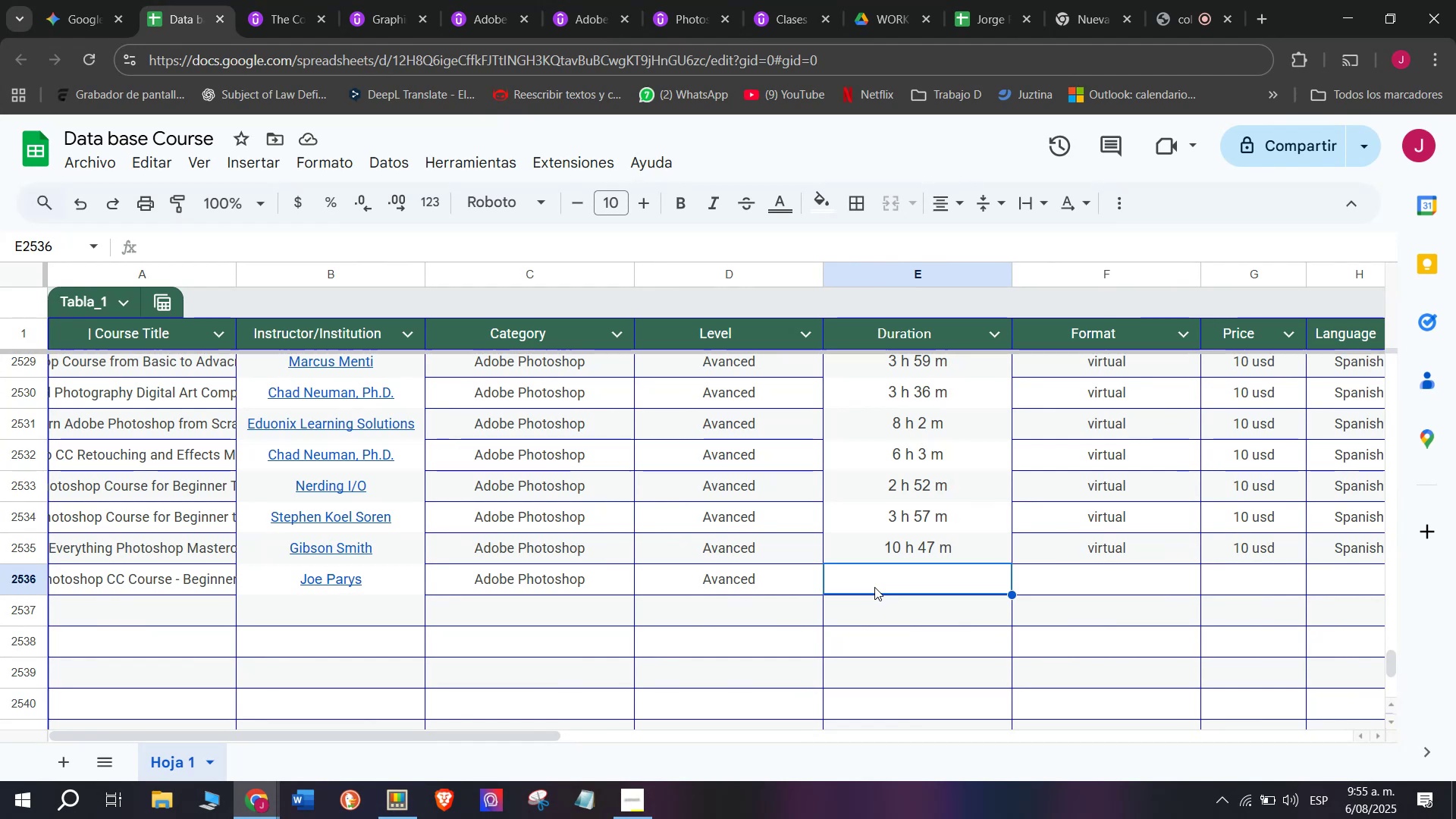 
left_click([289, 0])
 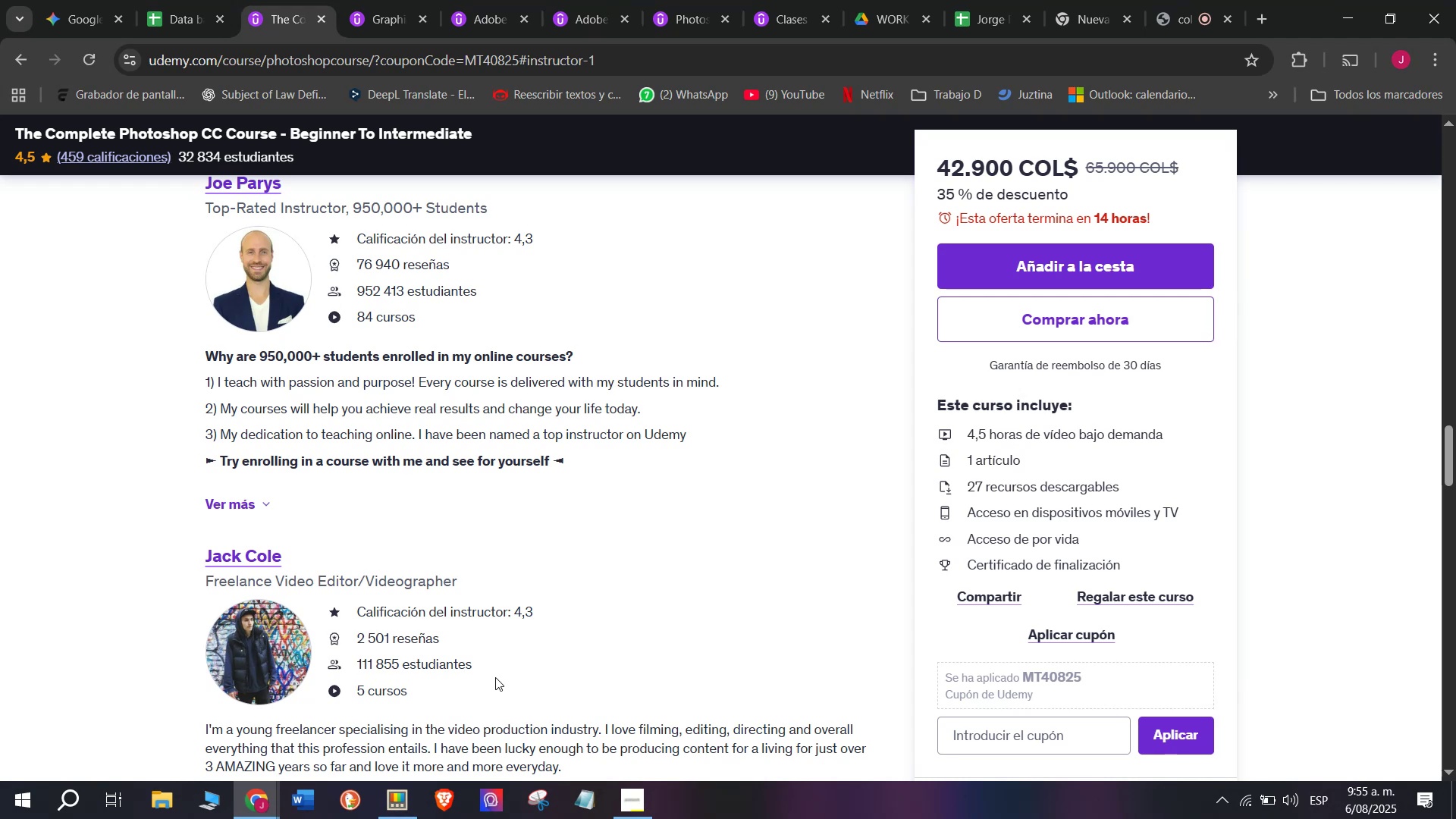 
wait(15.66)
 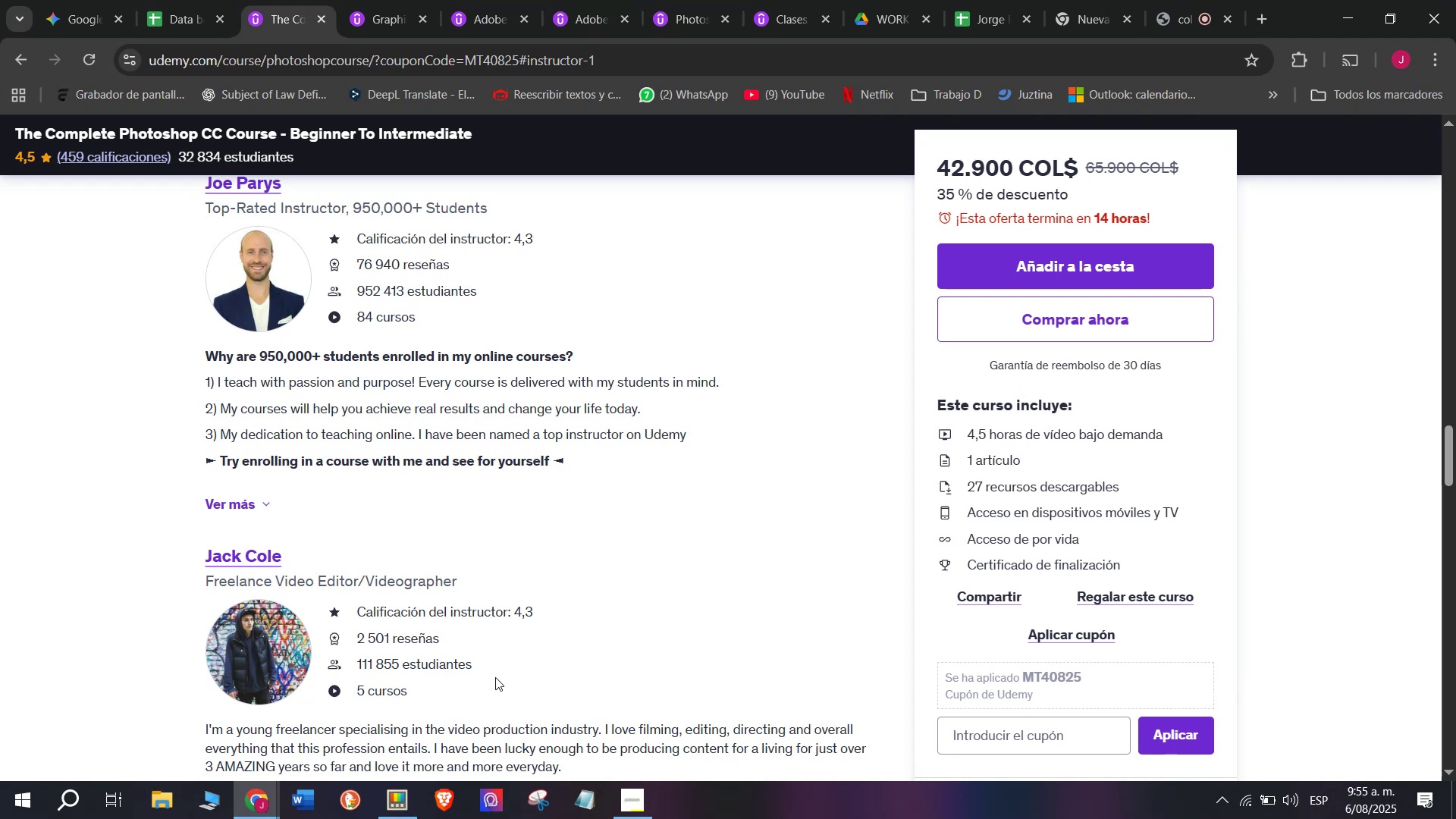 
scroll: coordinate [441, 586], scroll_direction: up, amount: 9.0
 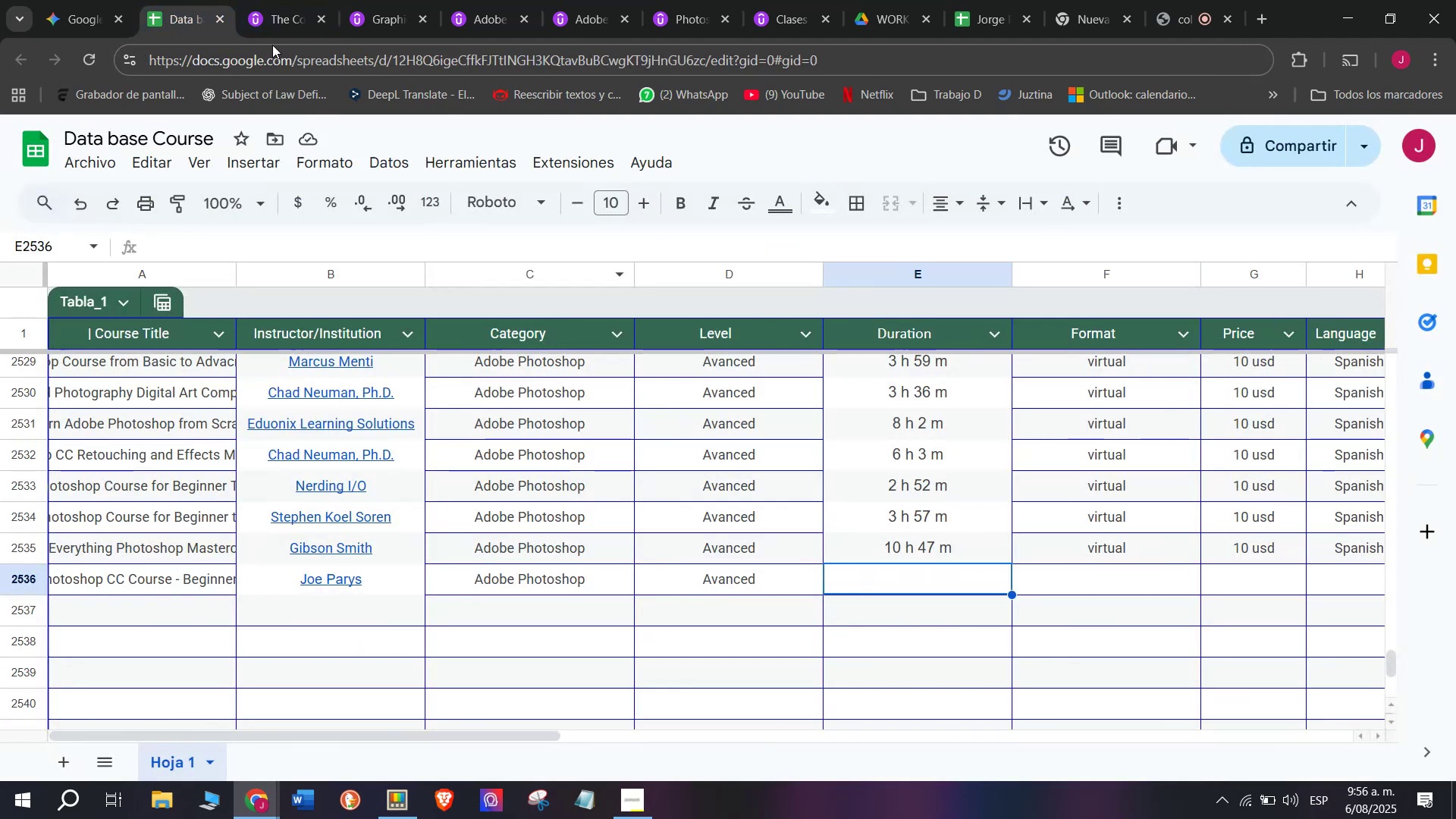 
scroll: coordinate [421, 439], scroll_direction: none, amount: 0.0
 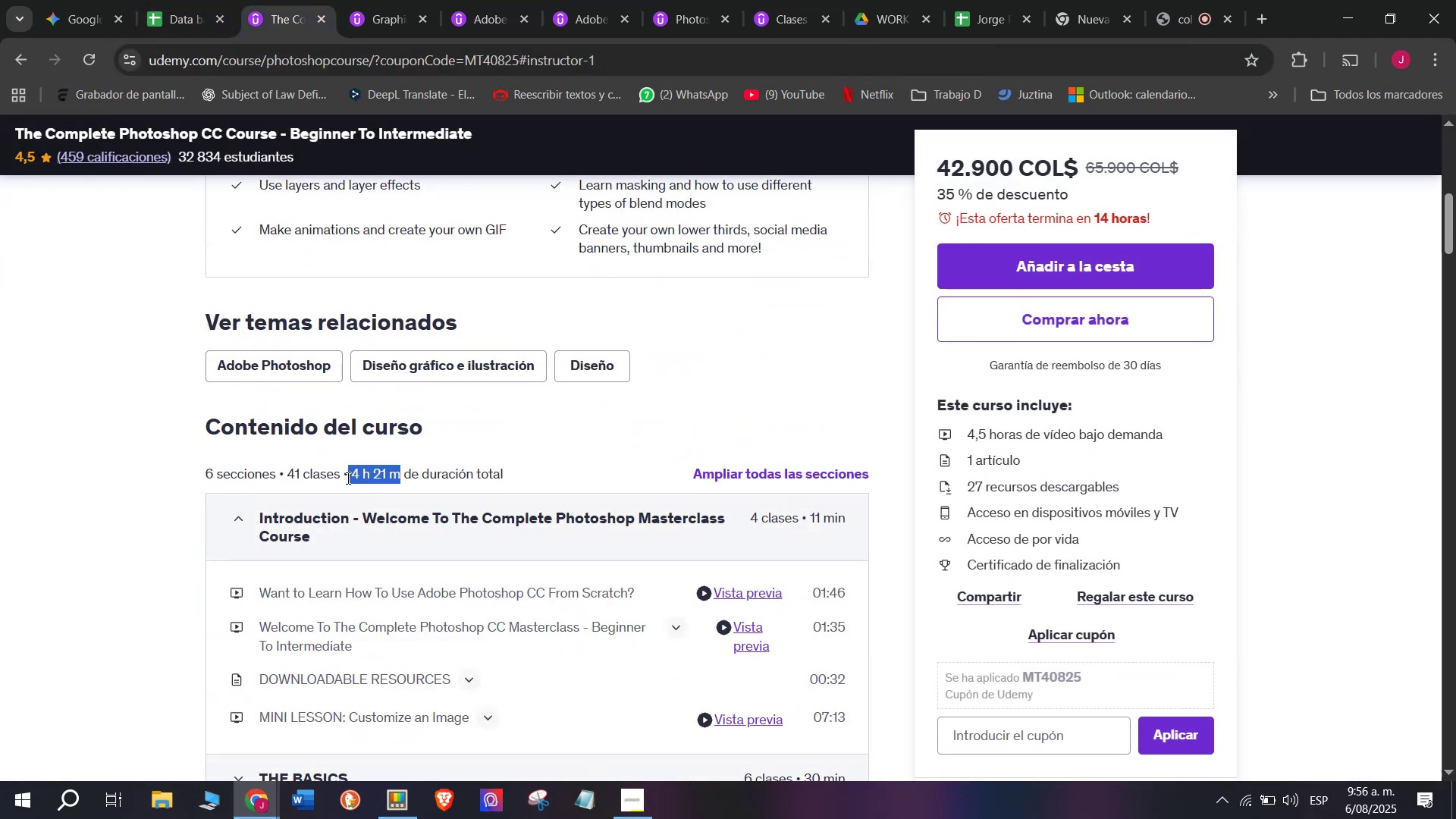 
key(Control+ControlLeft)
 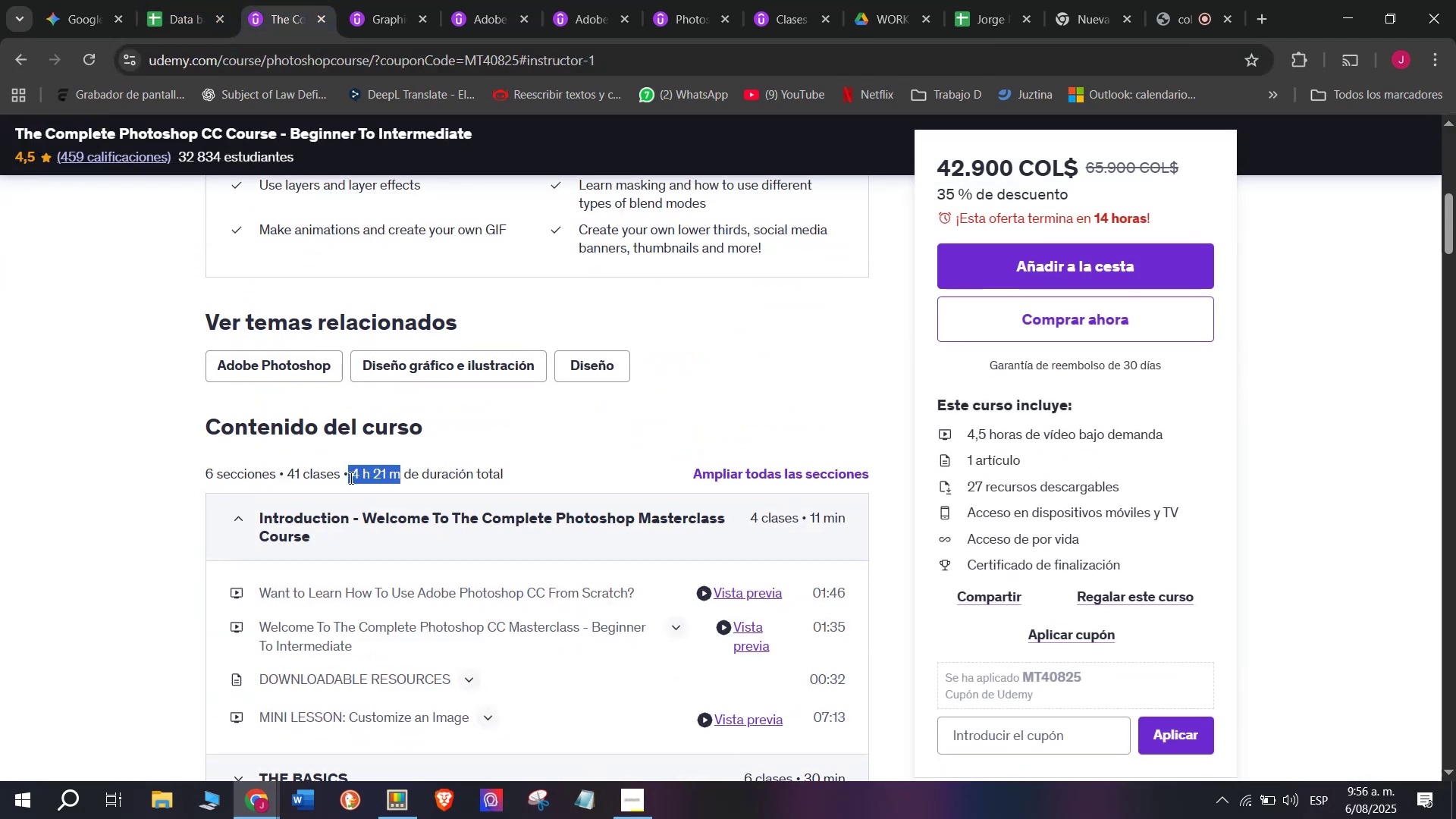 
key(Break)
 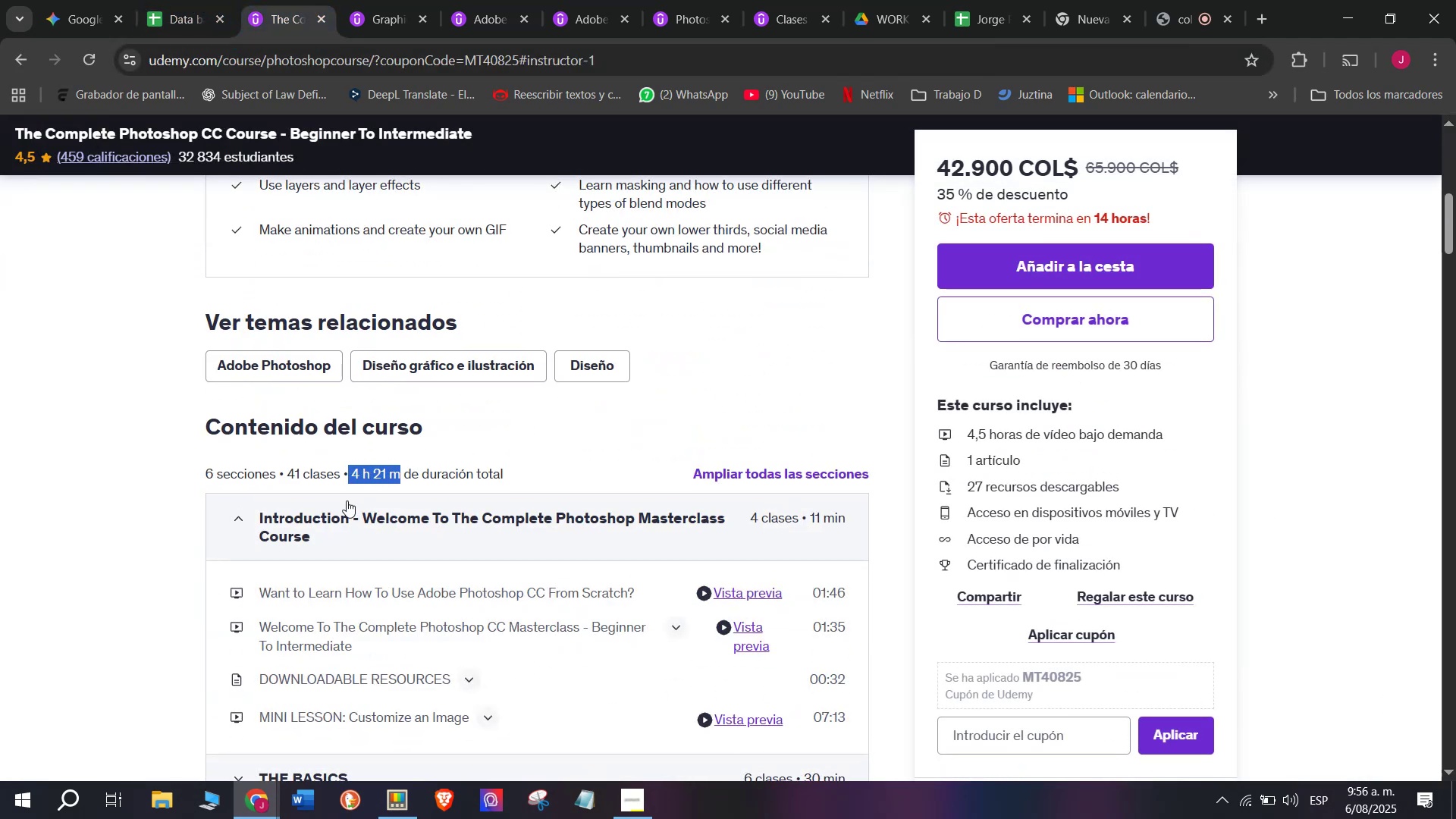 
key(Control+C)
 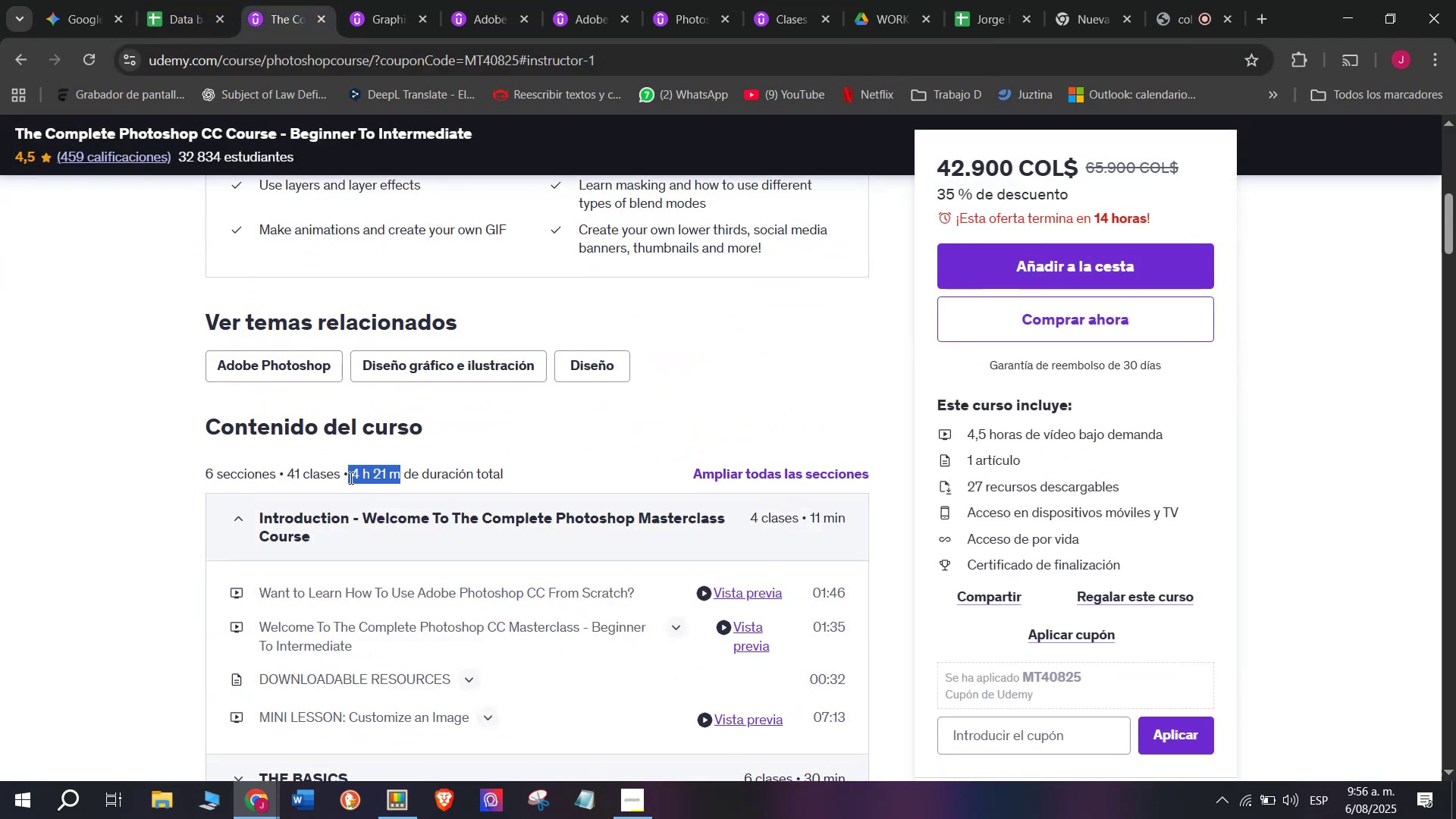 
key(Break)
 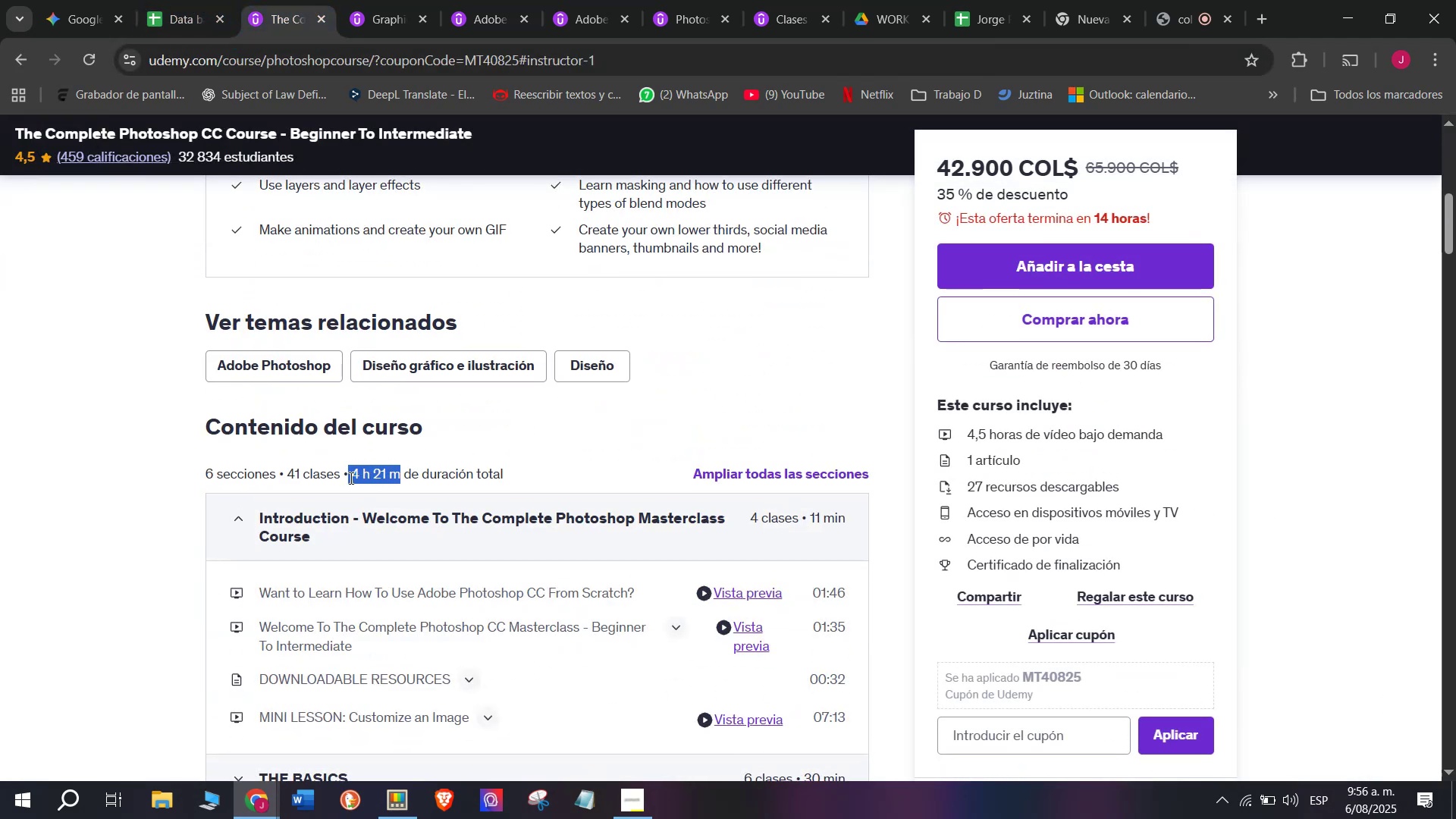 
key(Control+ControlLeft)
 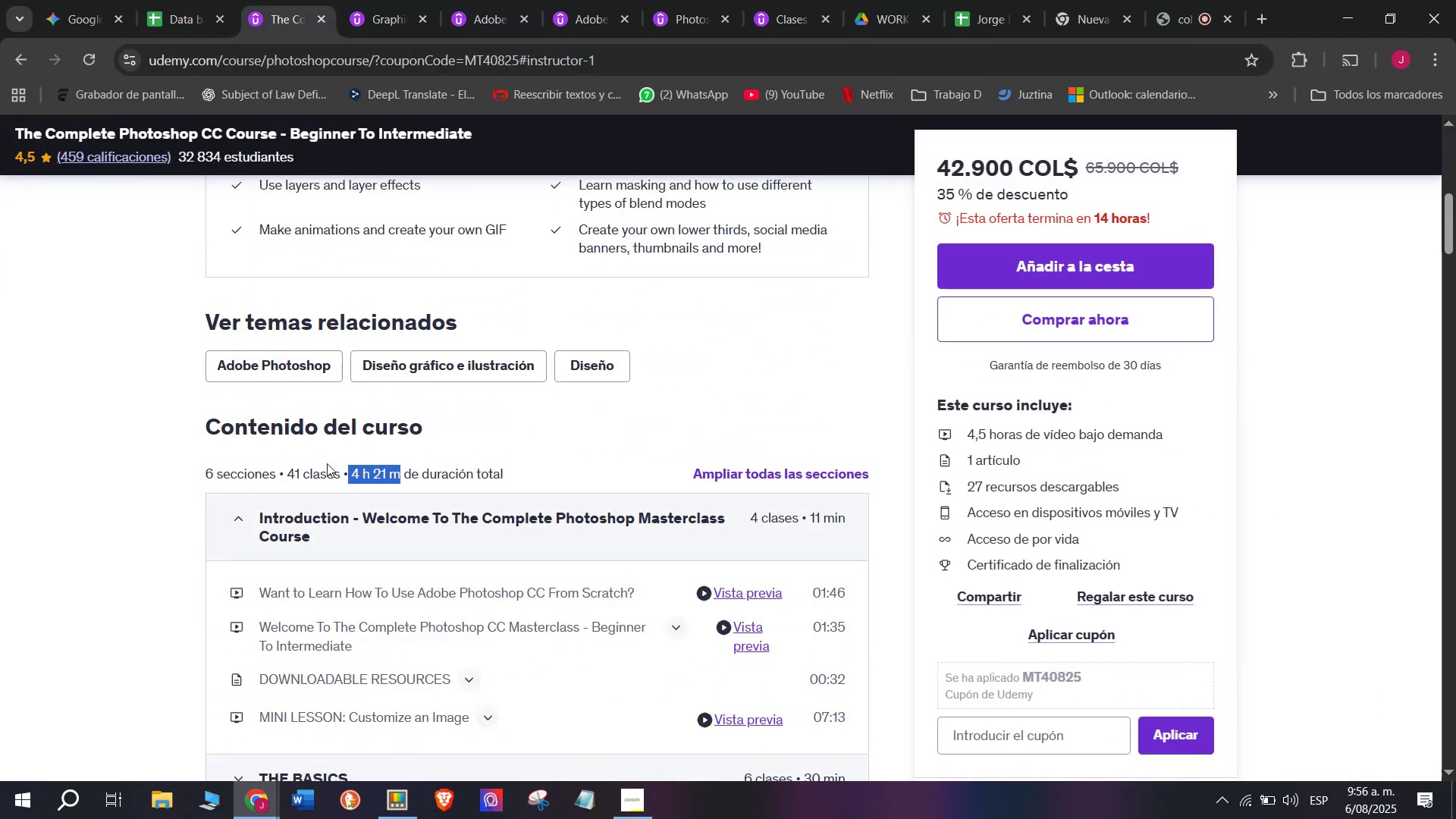 
key(Control+C)
 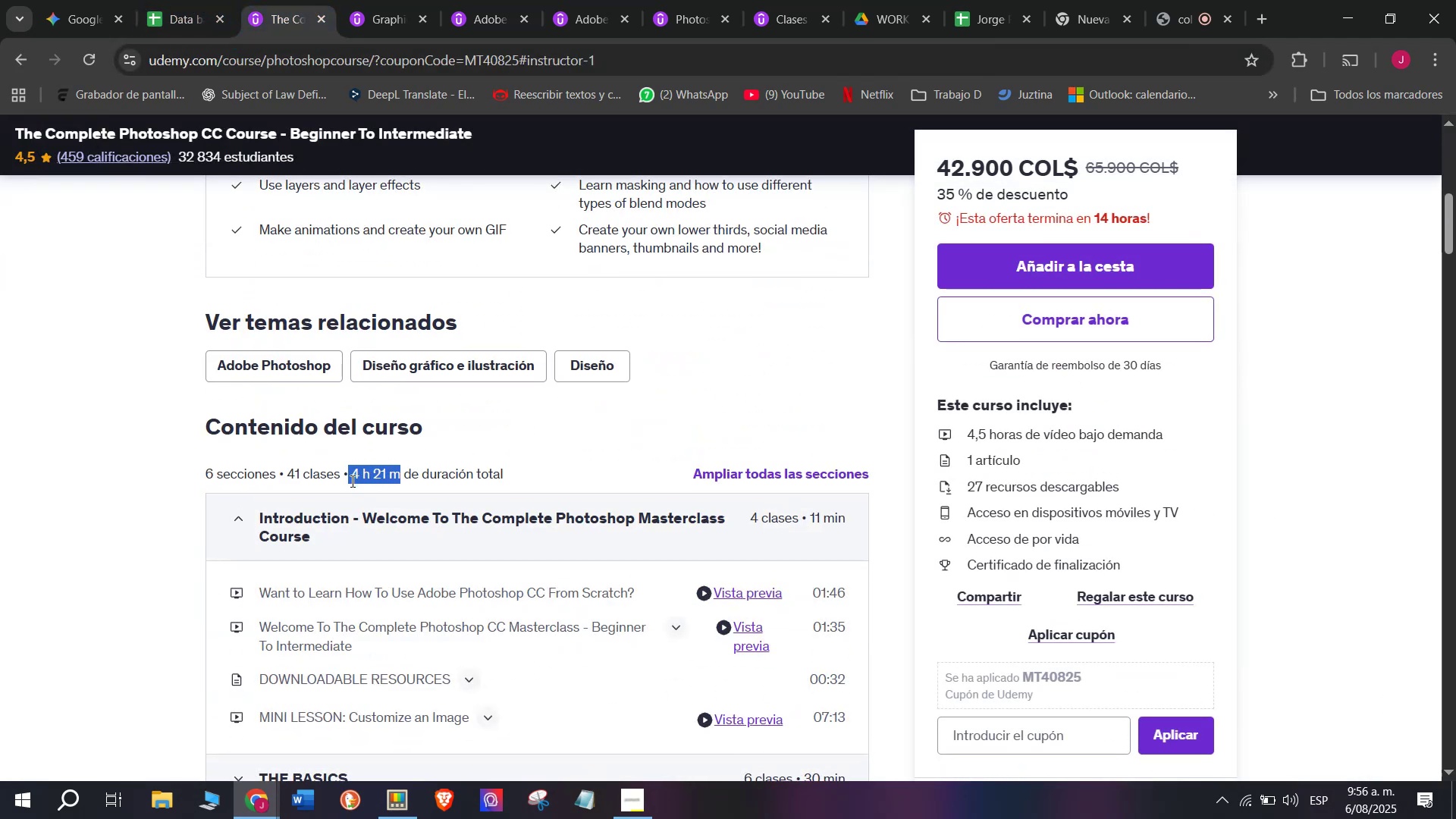 
key(Break)
 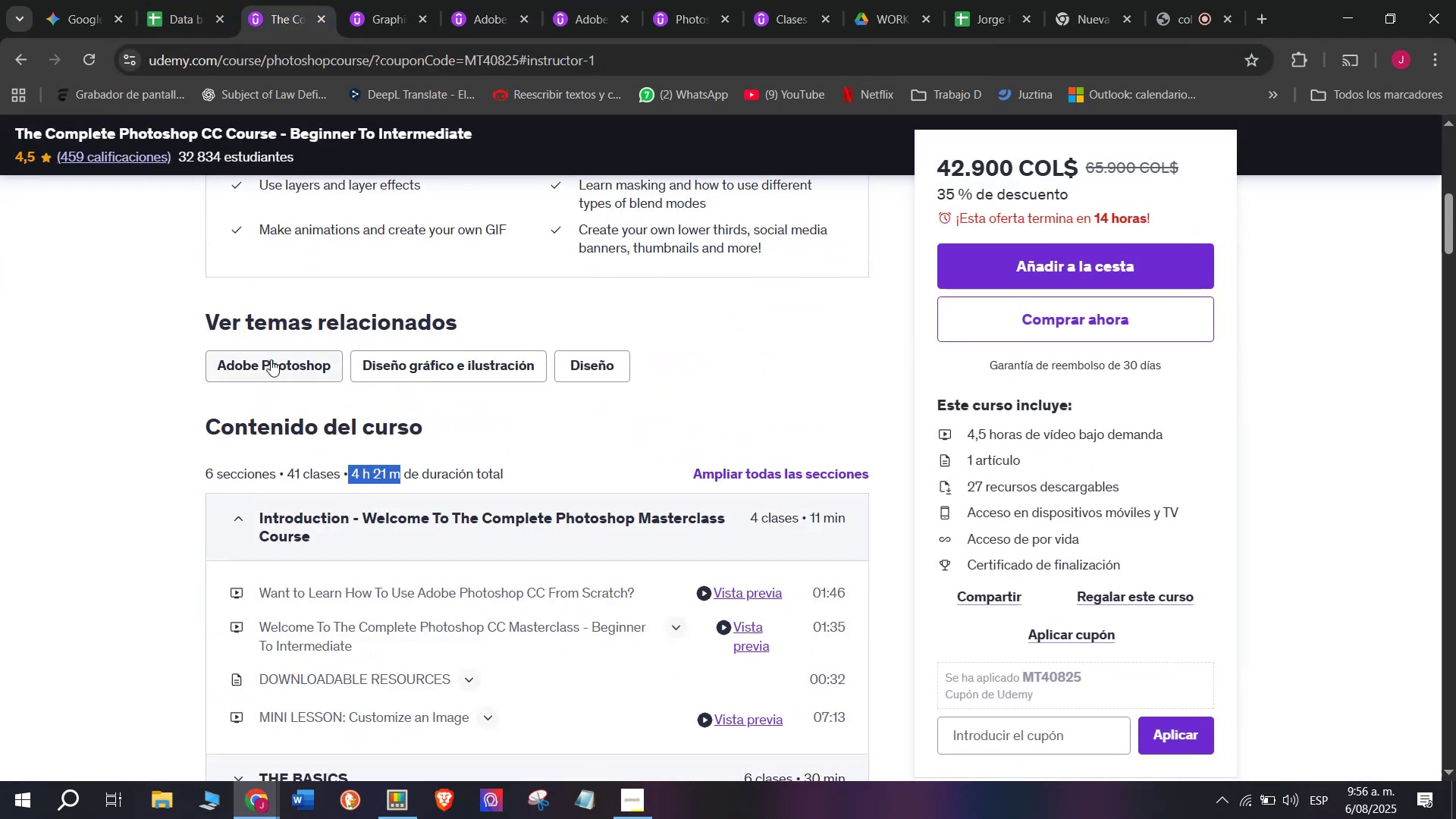 
key(Control+ControlLeft)
 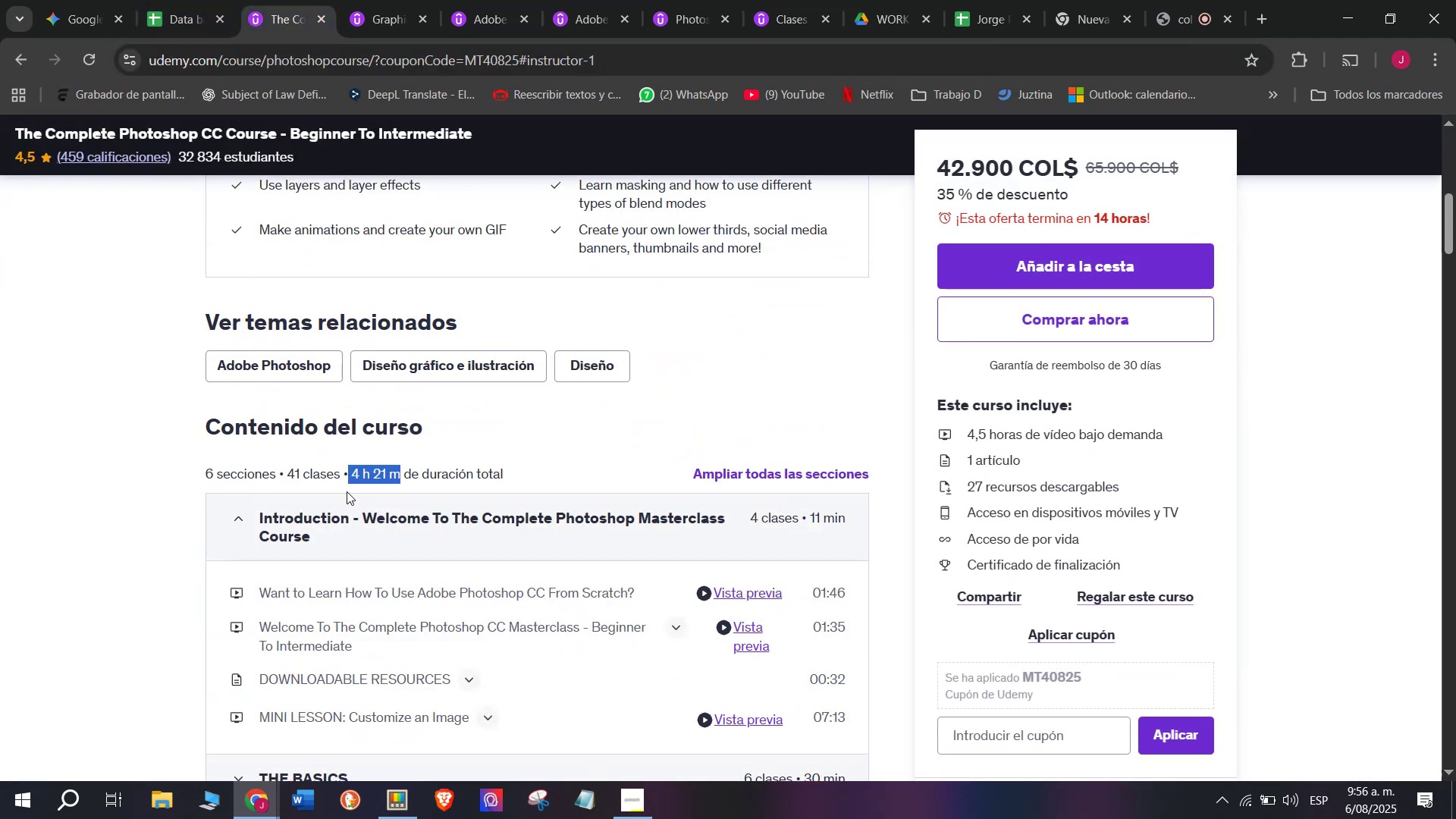 
key(Control+C)
 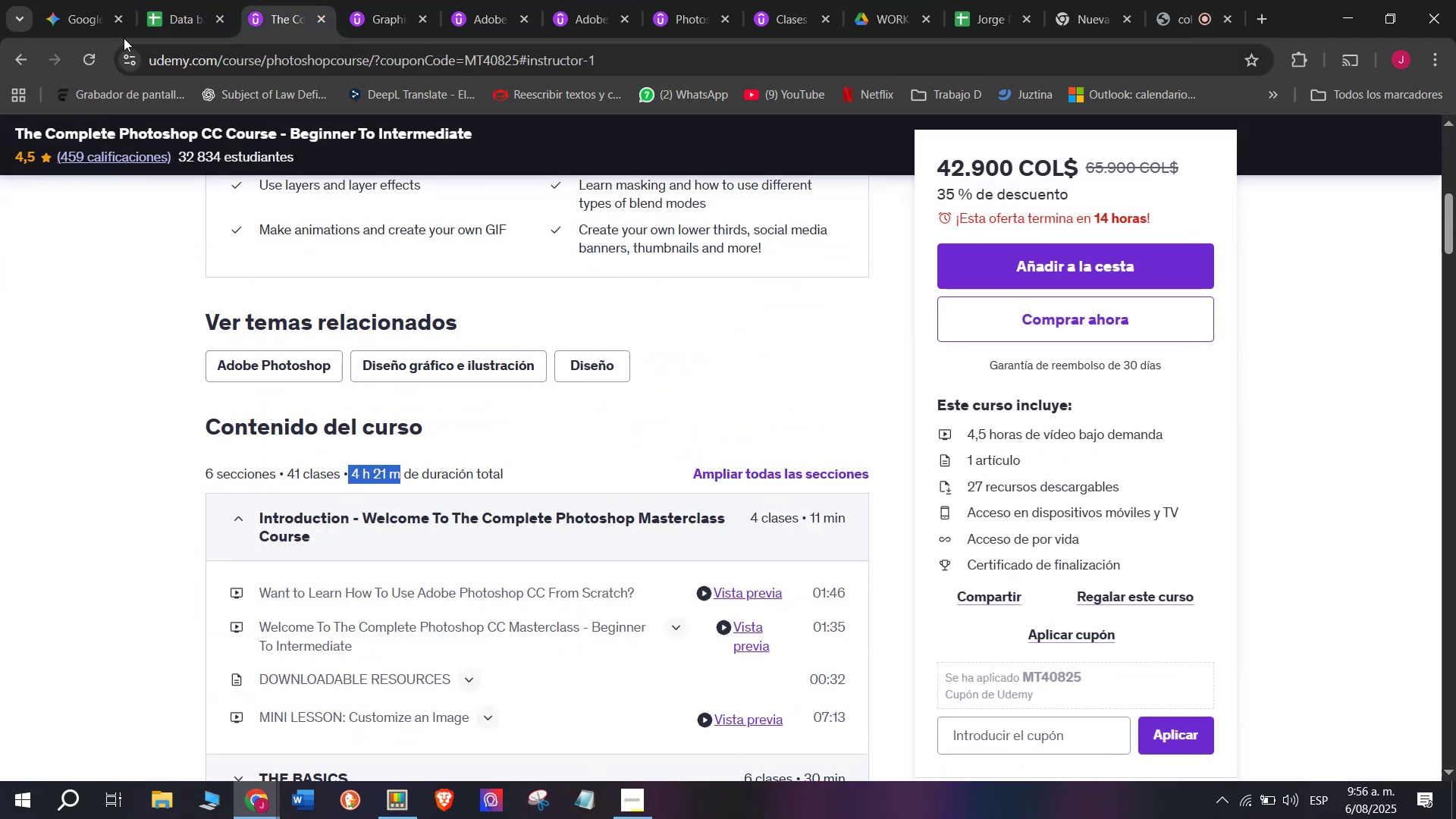 
left_click([114, 0])
 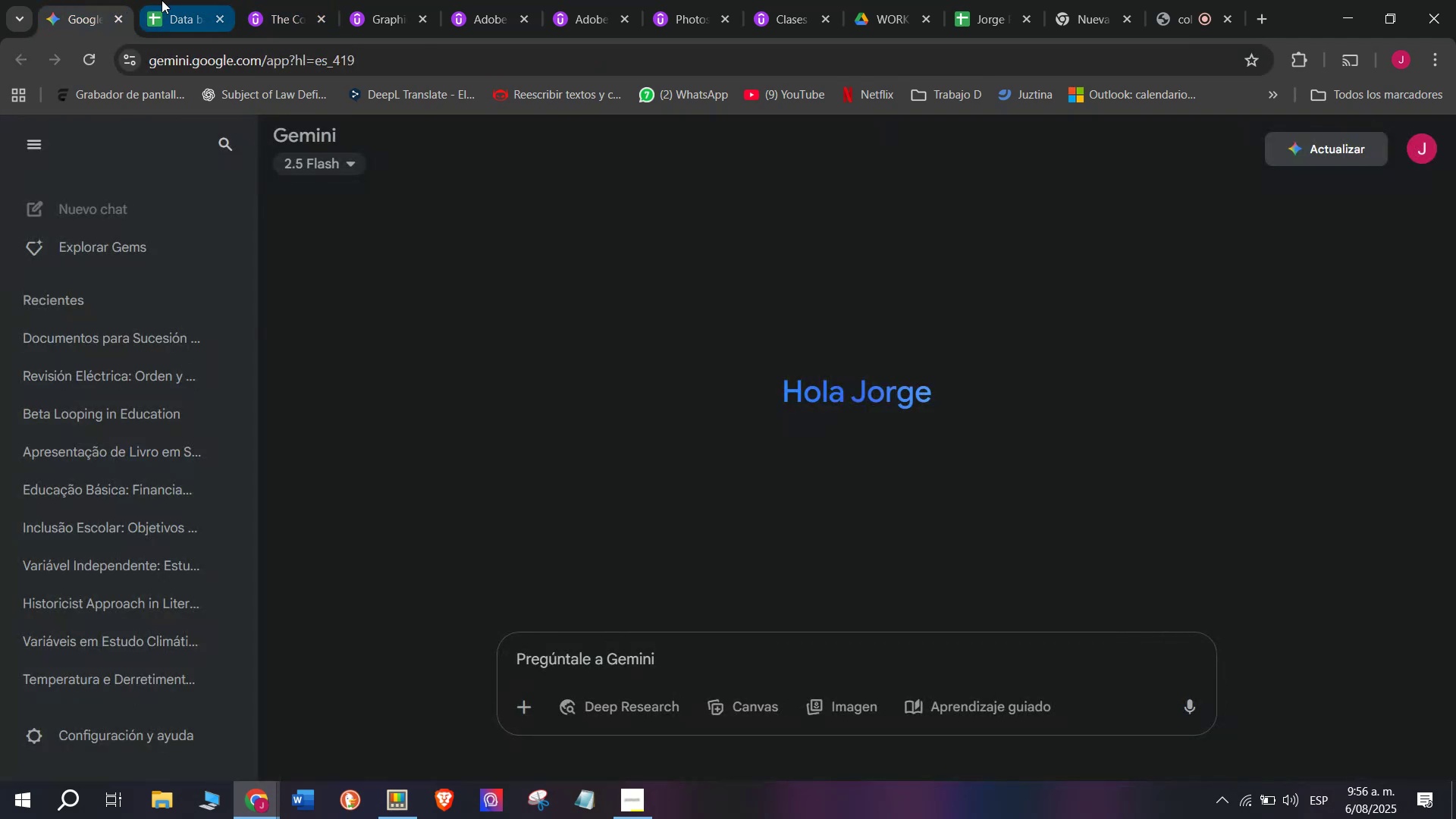 
left_click([162, 0])
 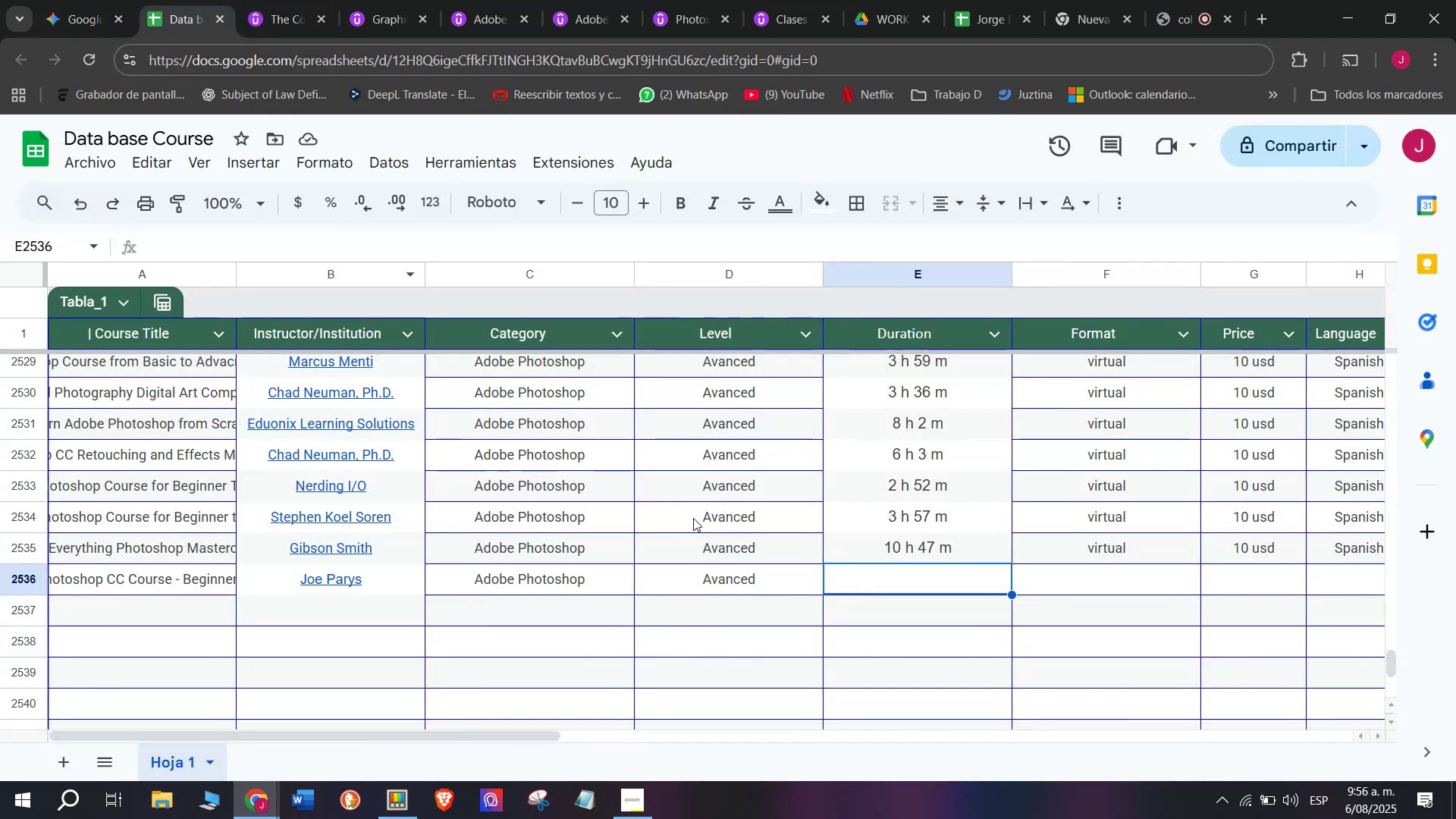 
key(Z)
 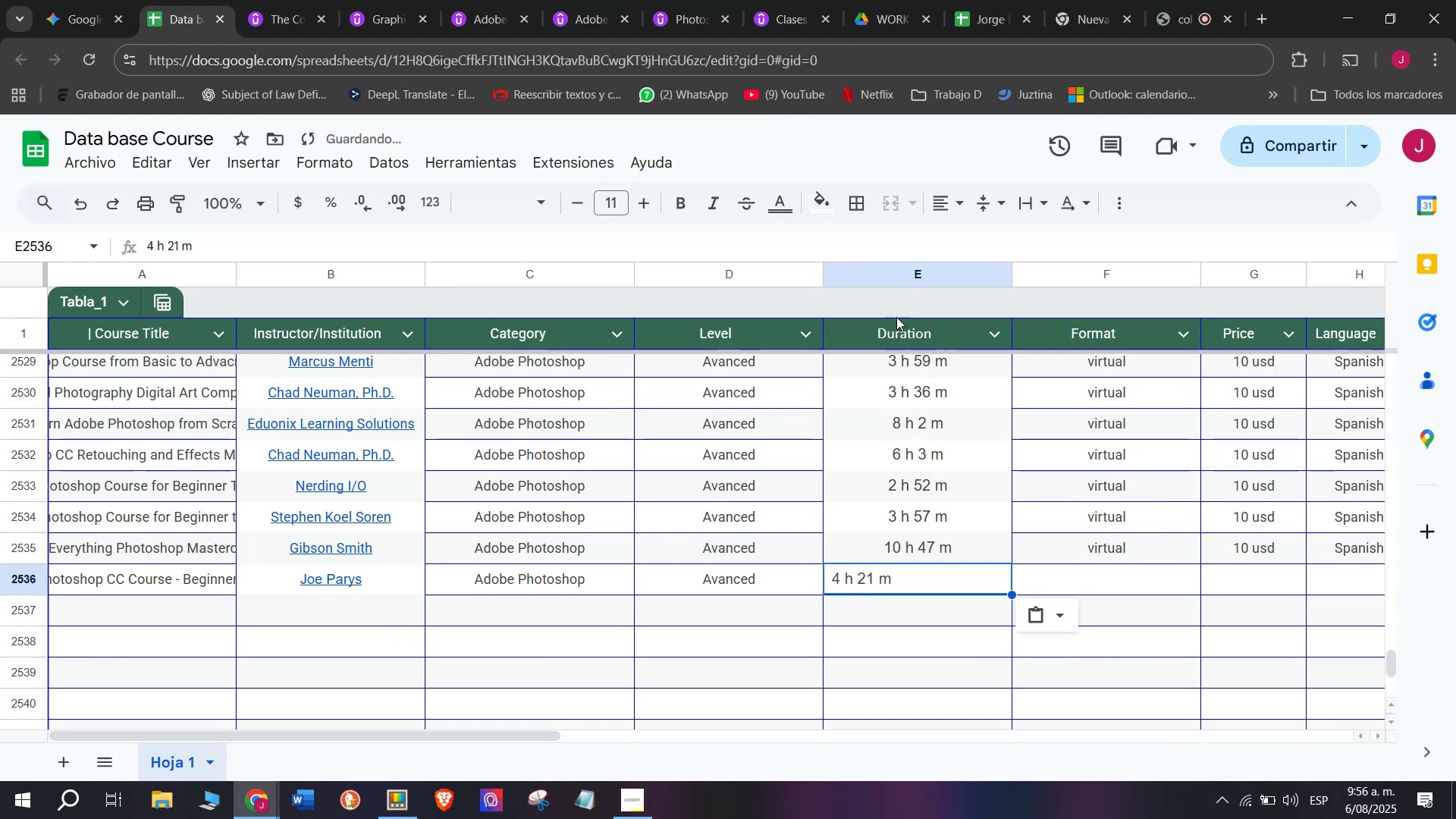 
key(Control+ControlLeft)
 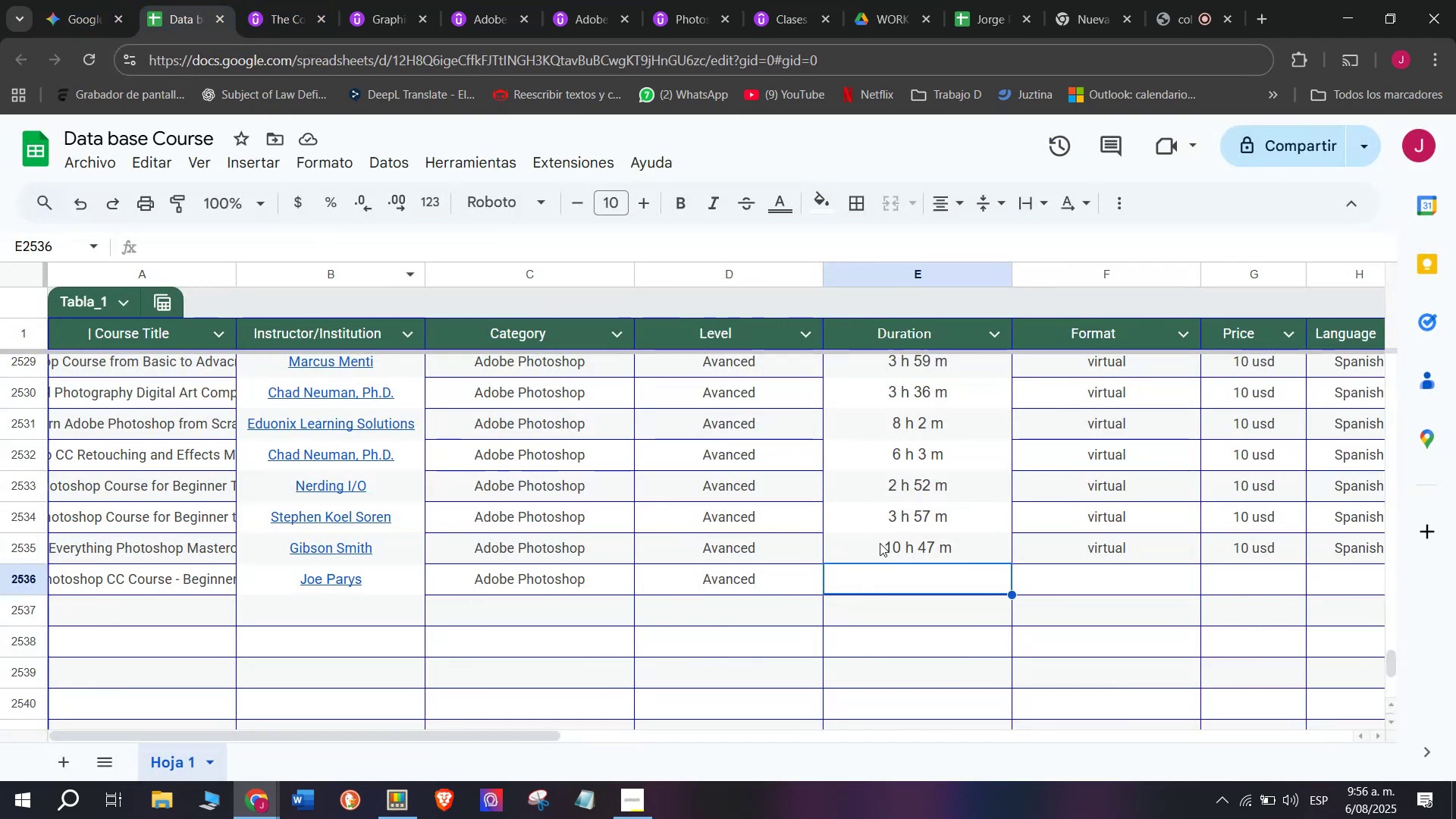 
key(Control+V)
 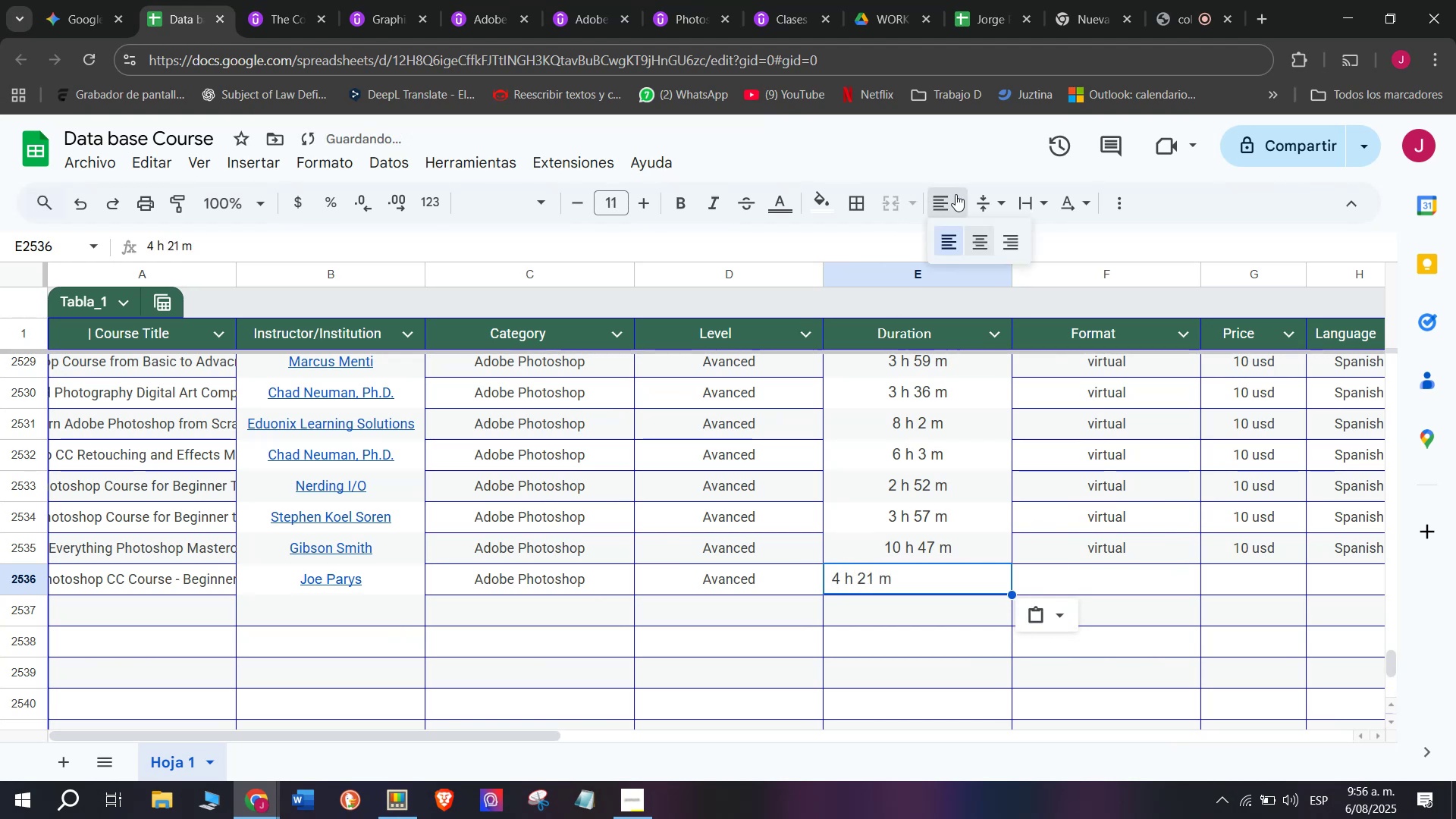 
double_click([984, 231])
 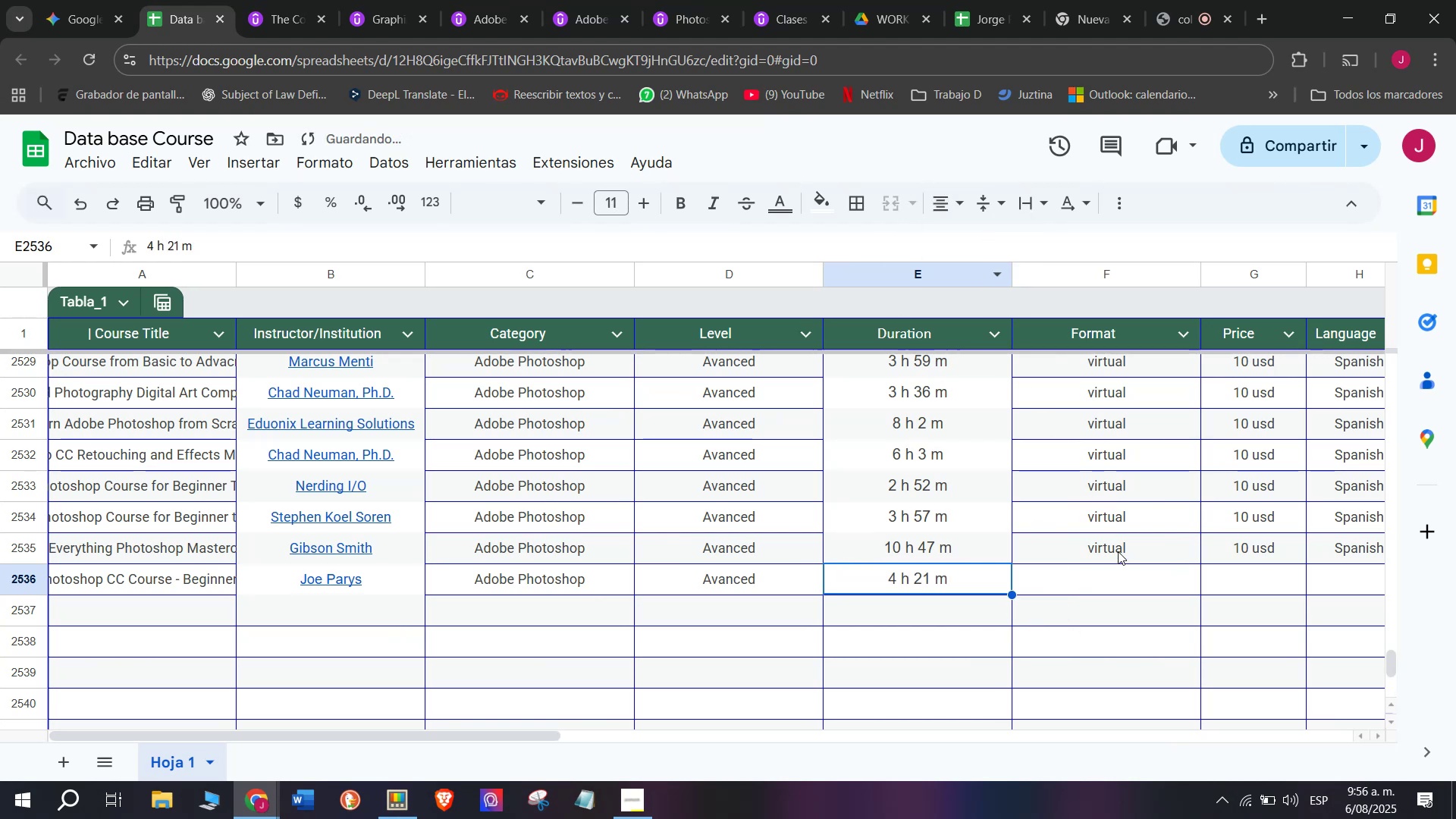 
left_click([1120, 558])
 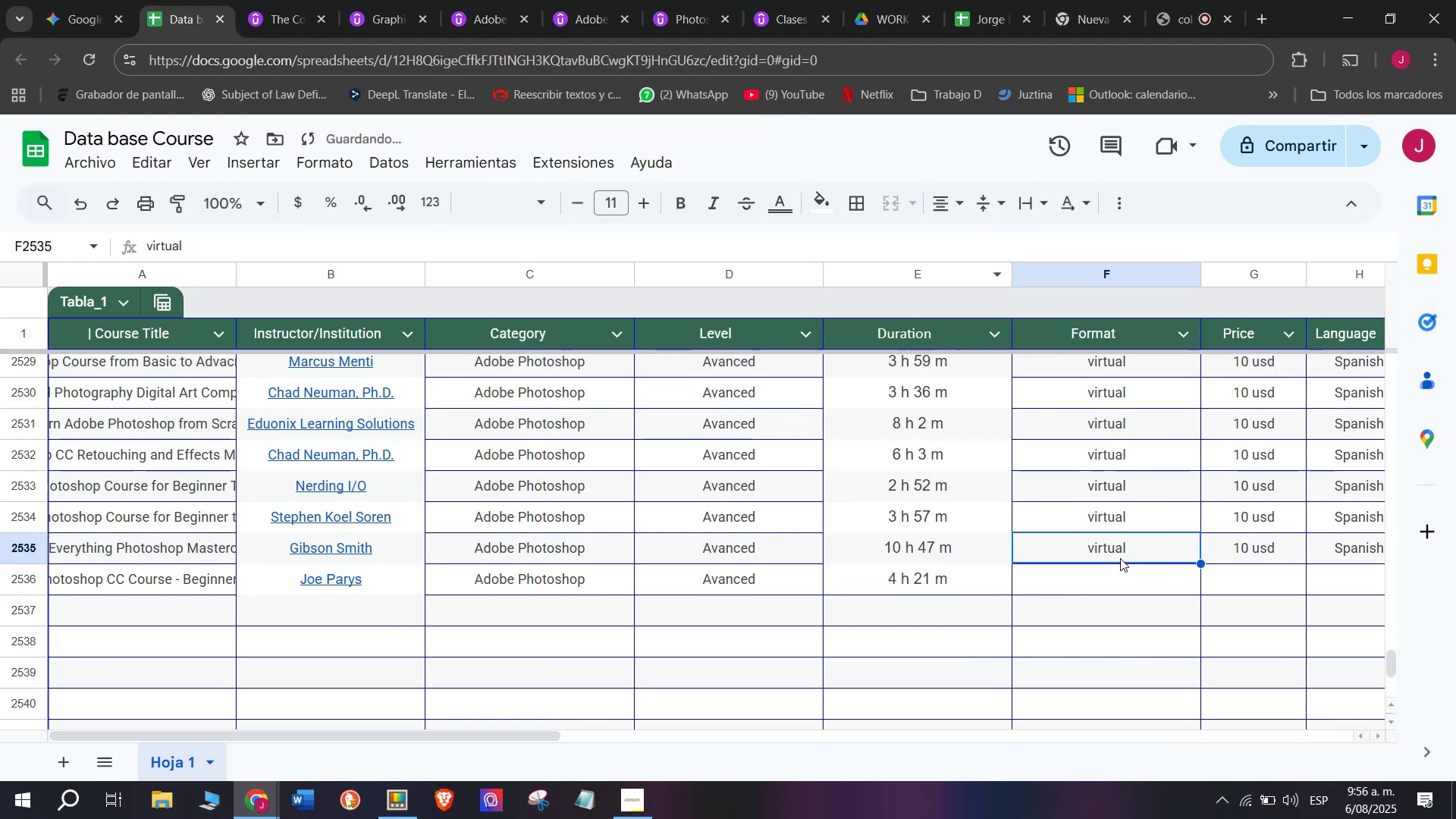 
key(Control+ControlLeft)
 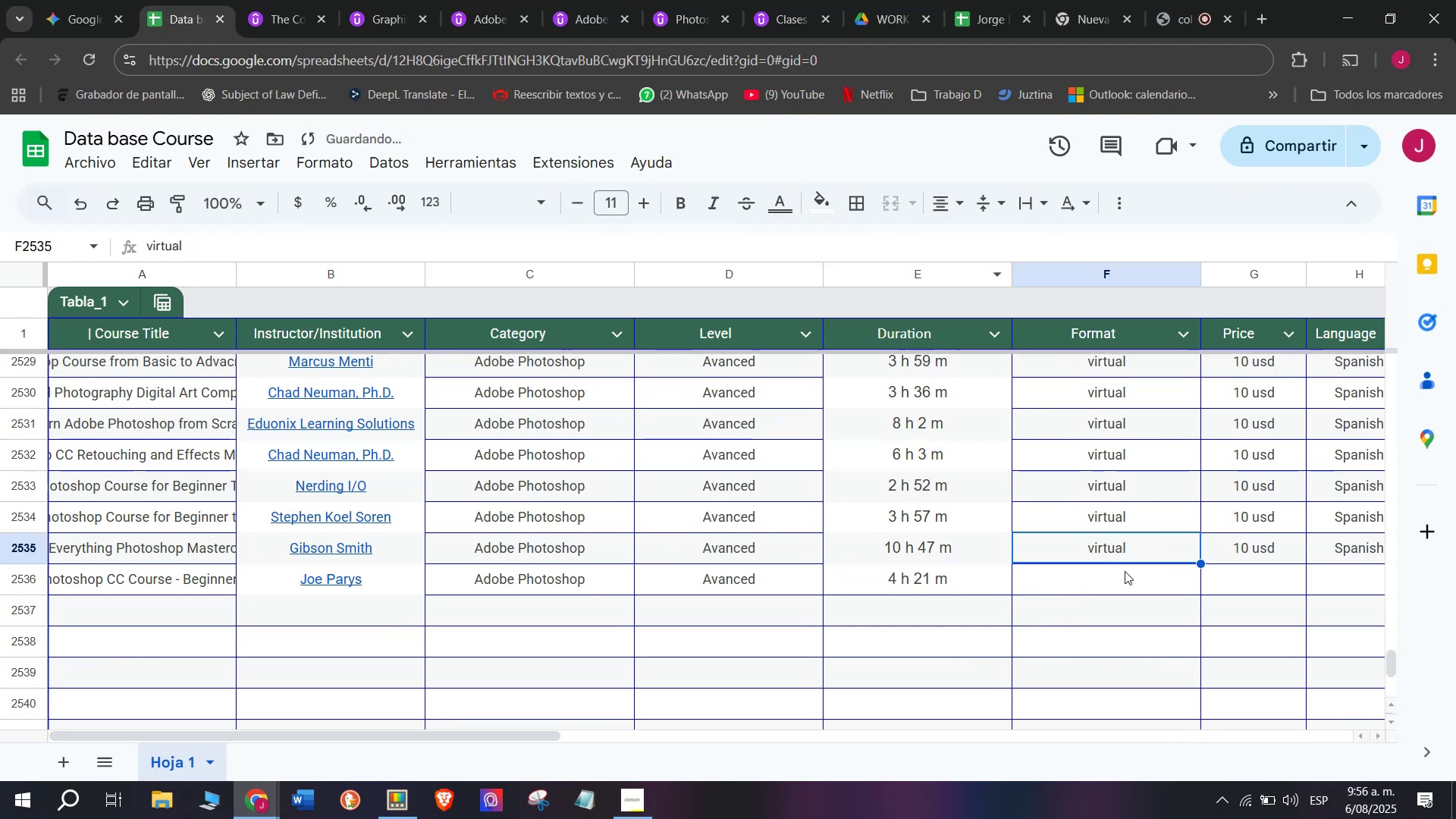 
key(Break)
 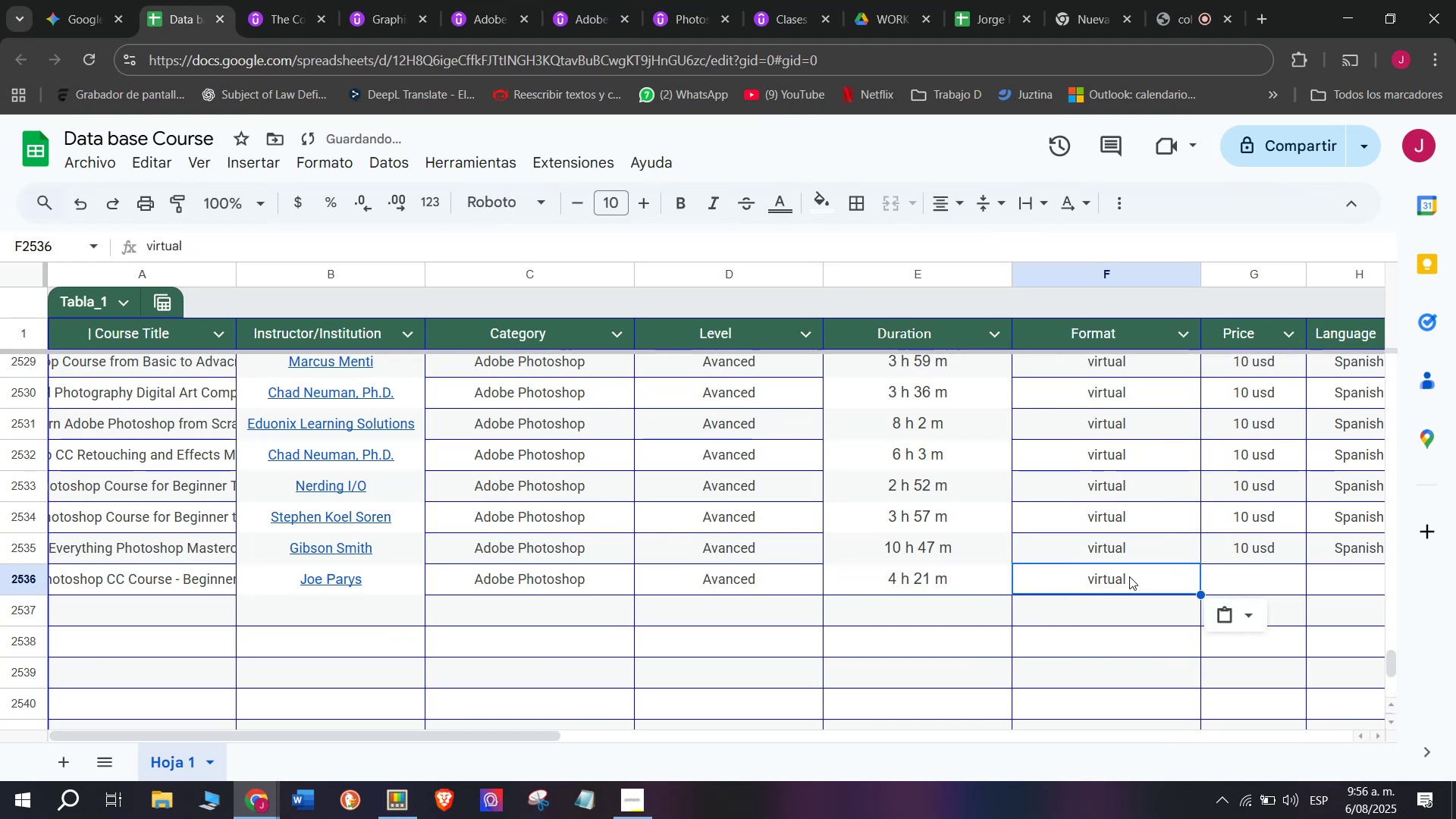 
key(Control+C)
 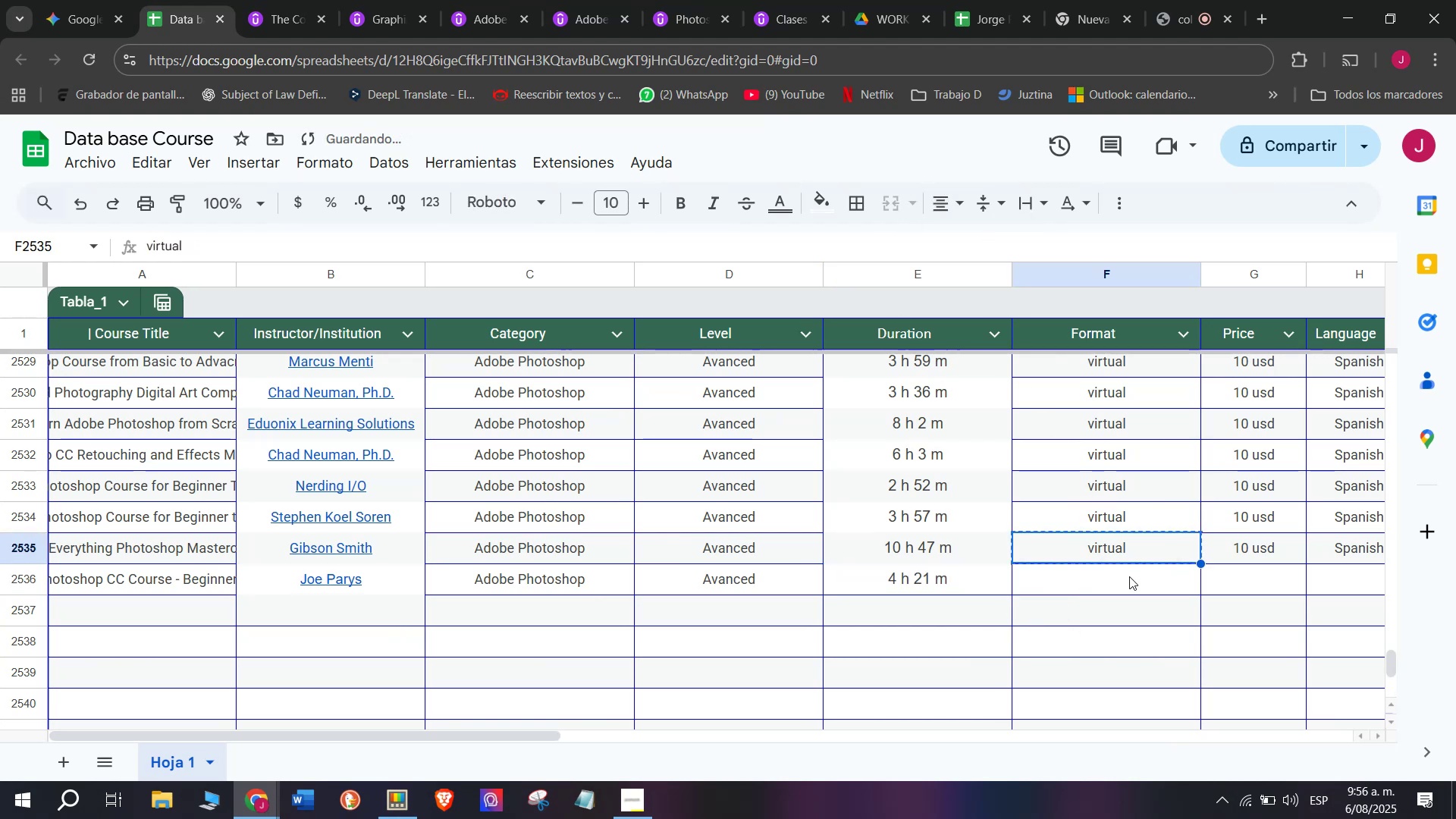 
double_click([1129, 576])
 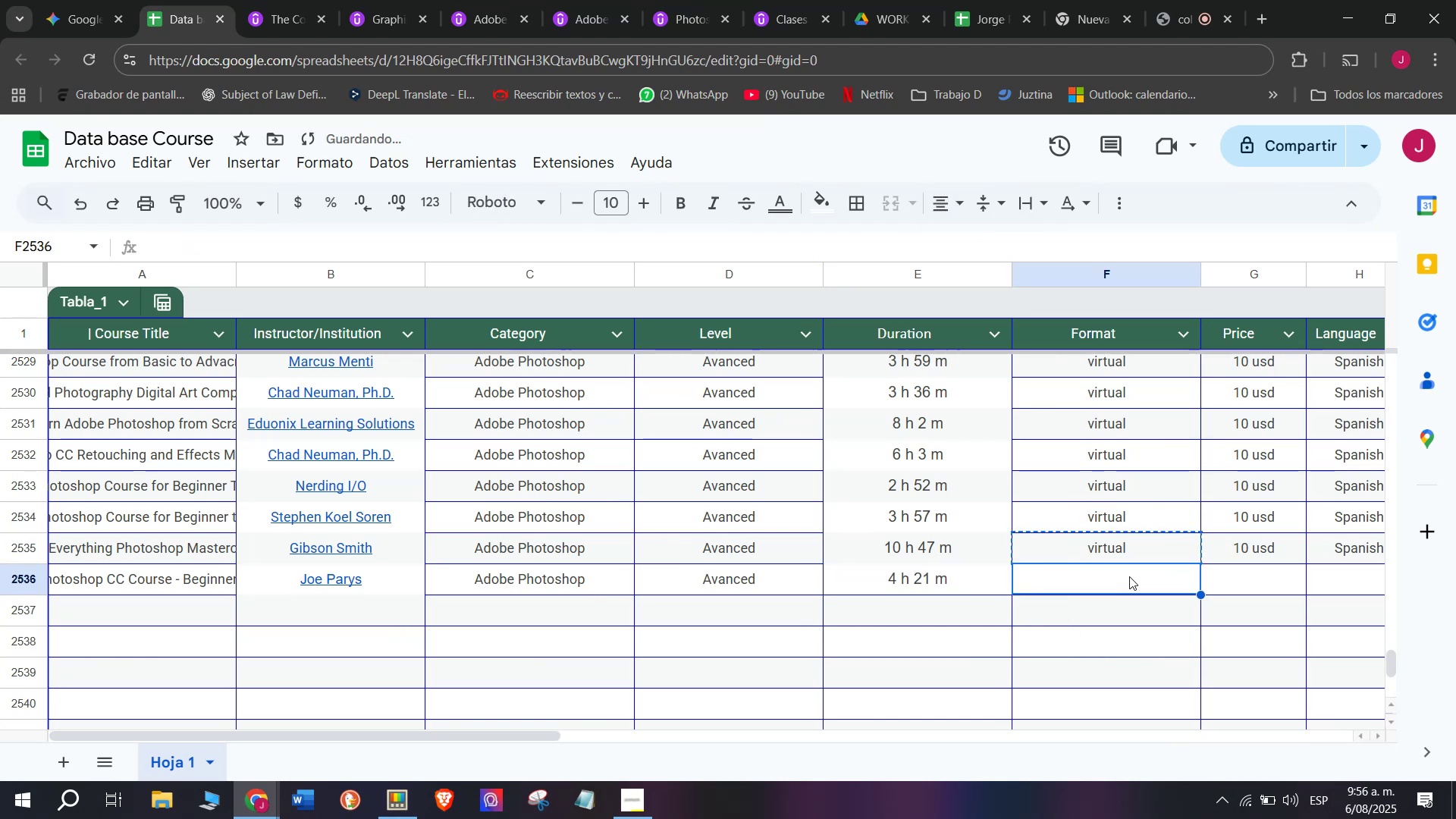 
key(Z)
 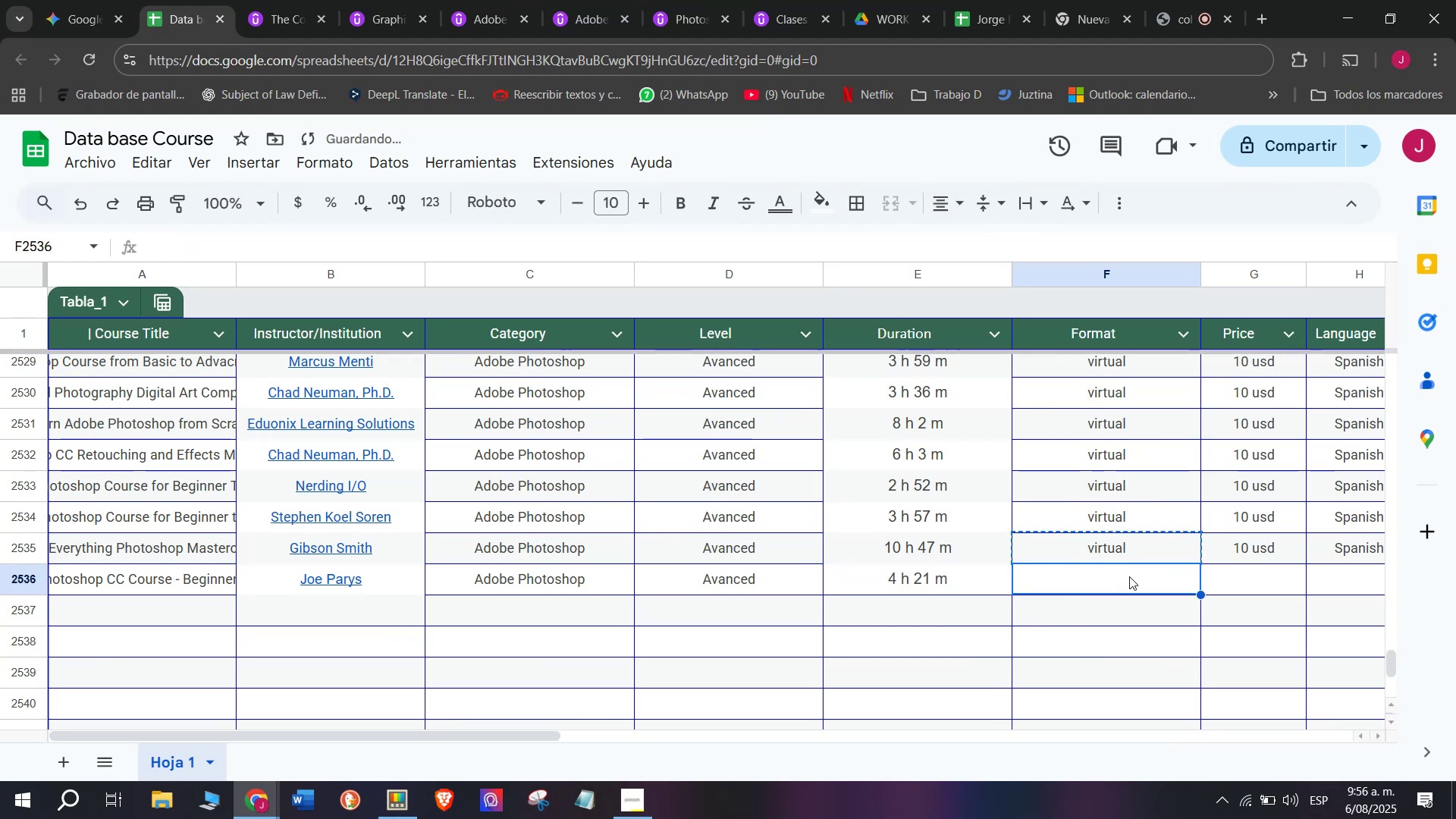 
key(Control+ControlLeft)
 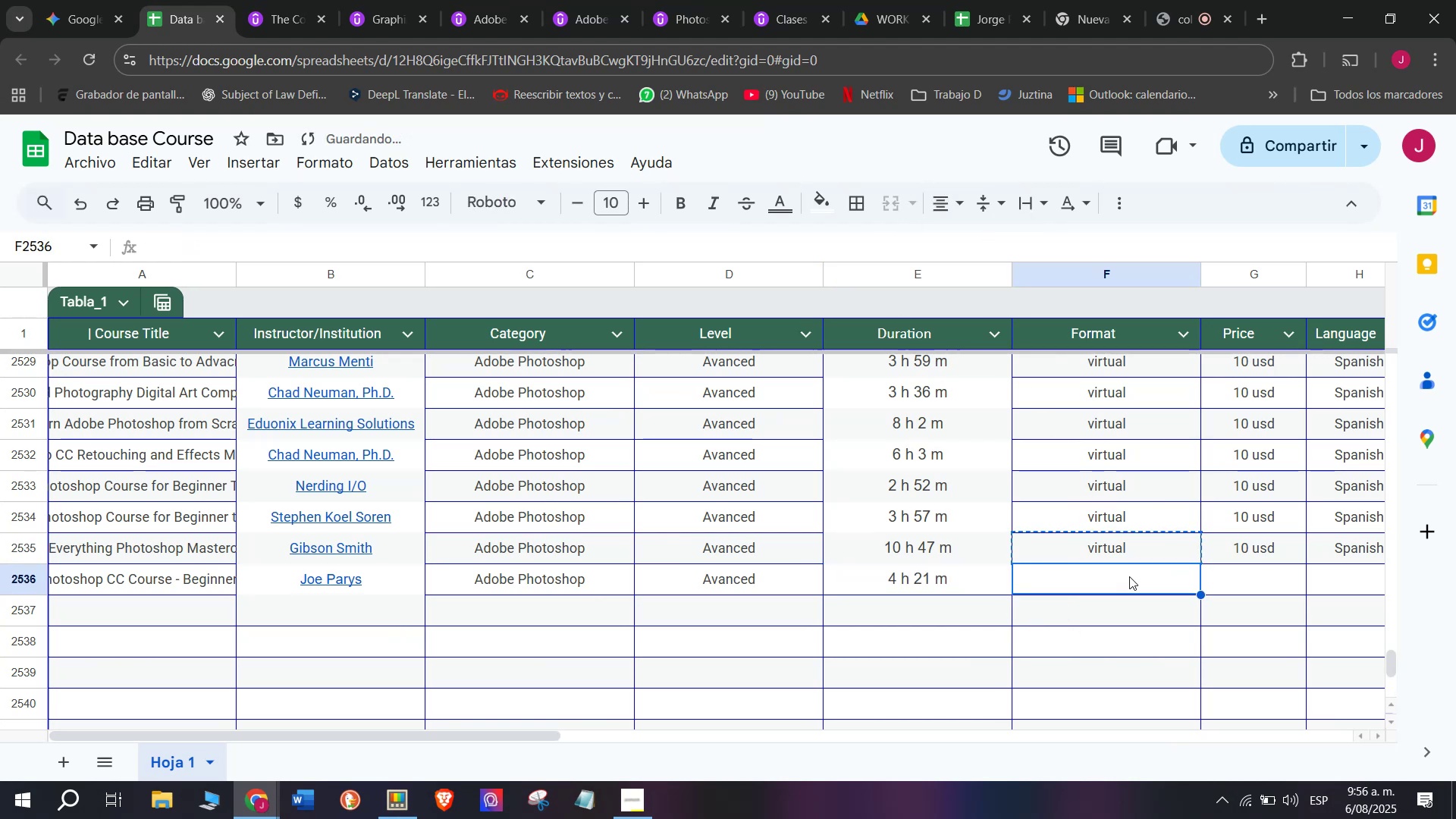 
key(Control+V)
 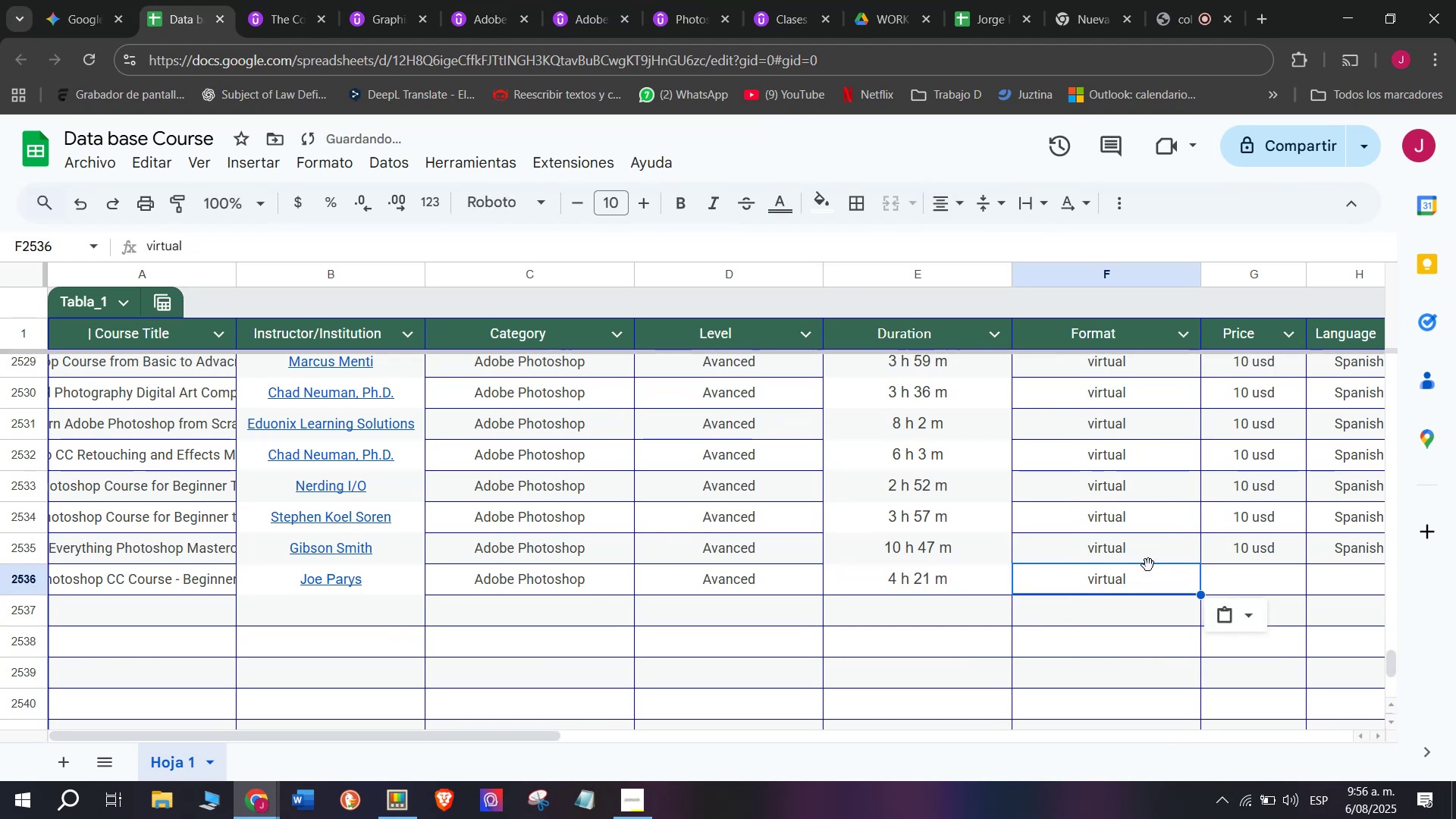 
left_click([1260, 553])
 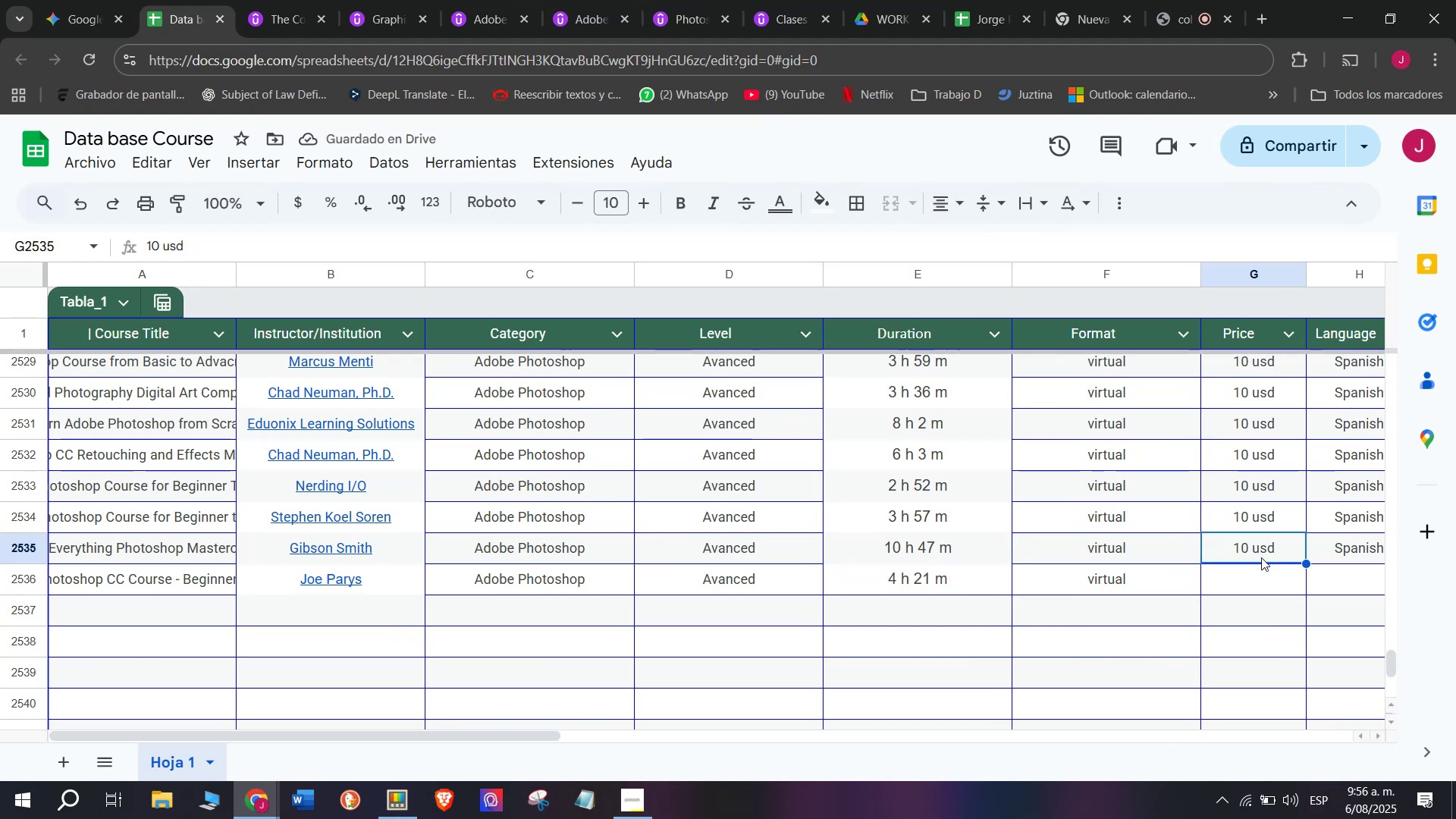 
key(Break)
 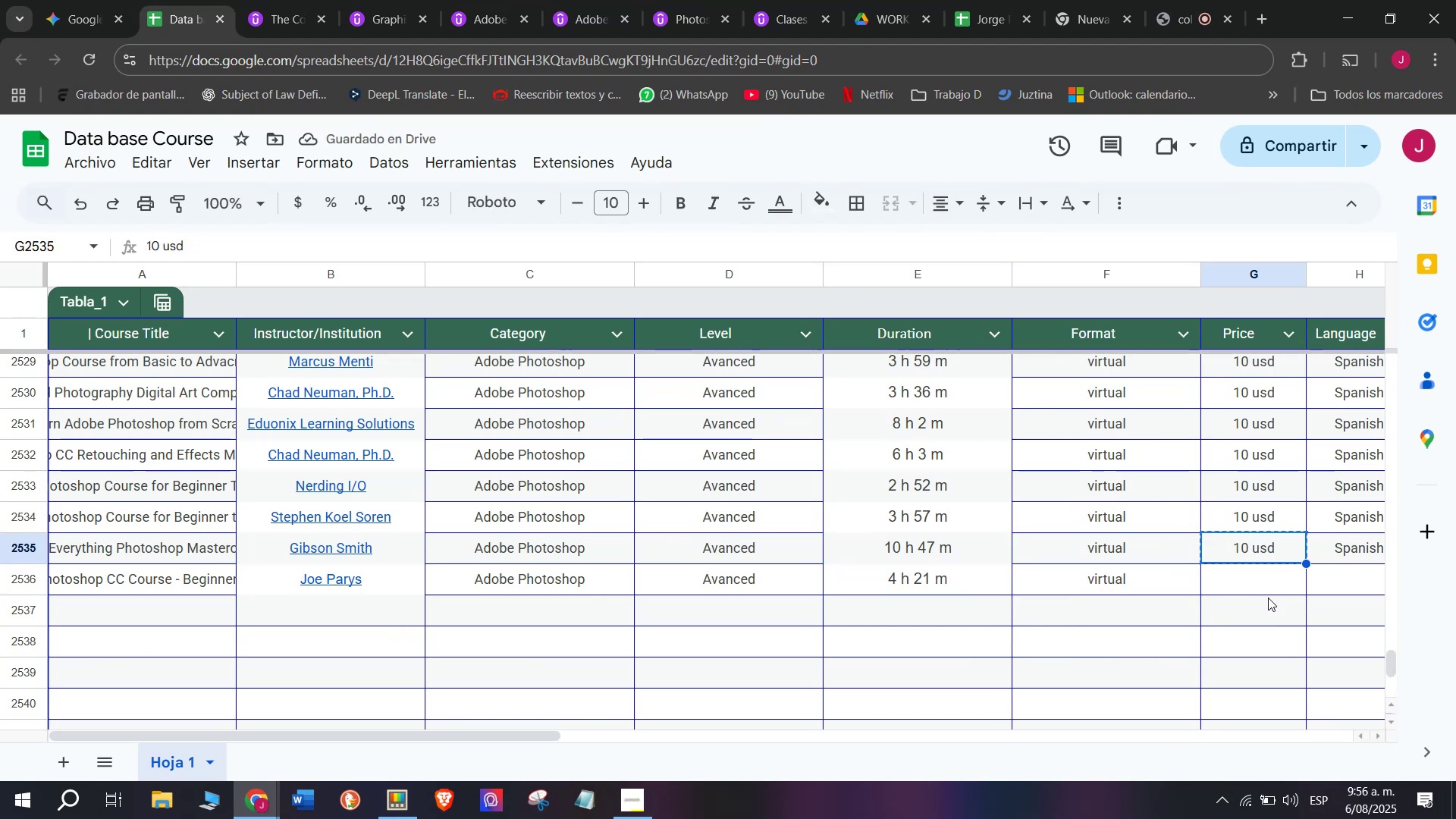 
key(Control+ControlLeft)
 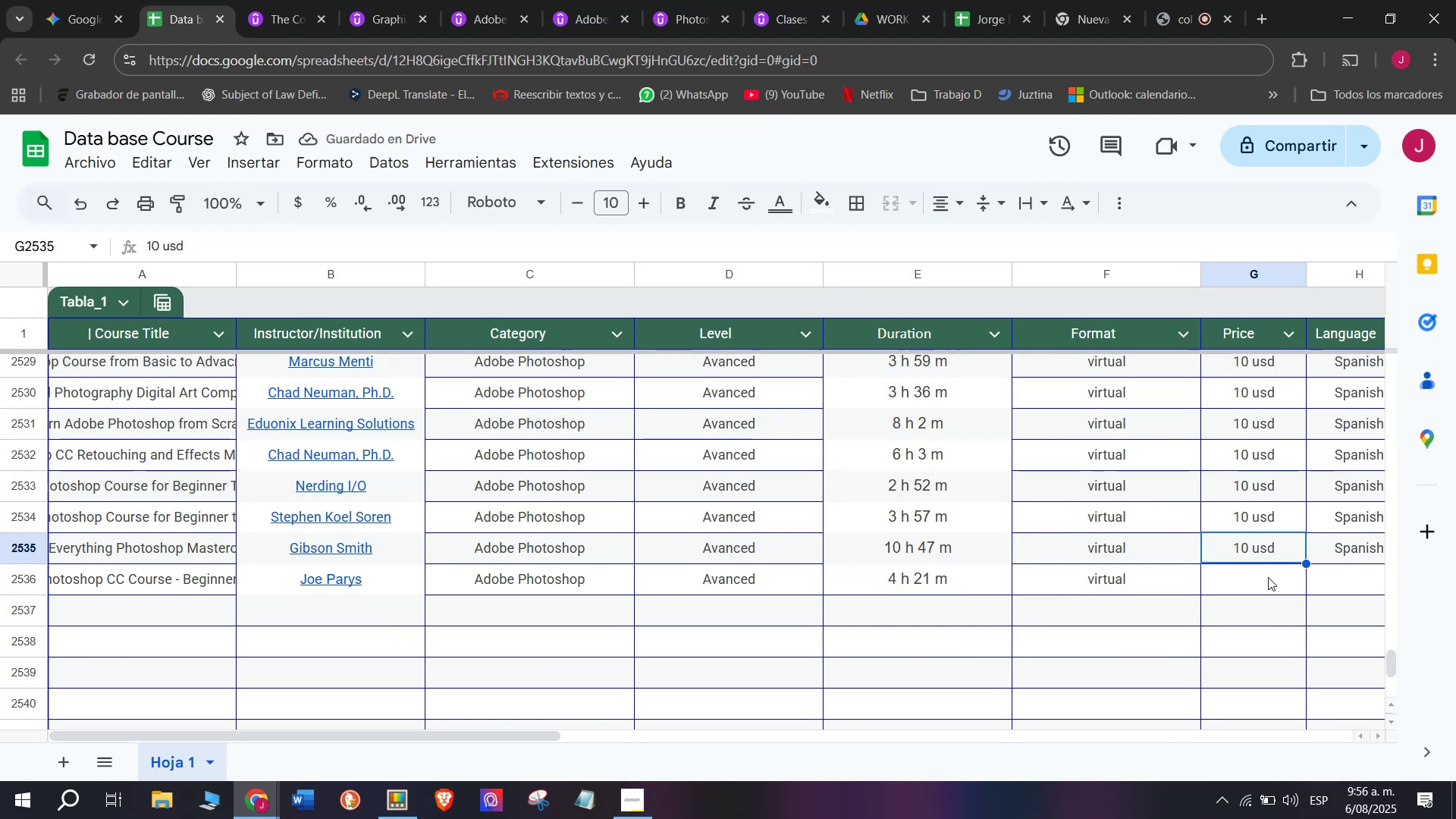 
key(Control+C)
 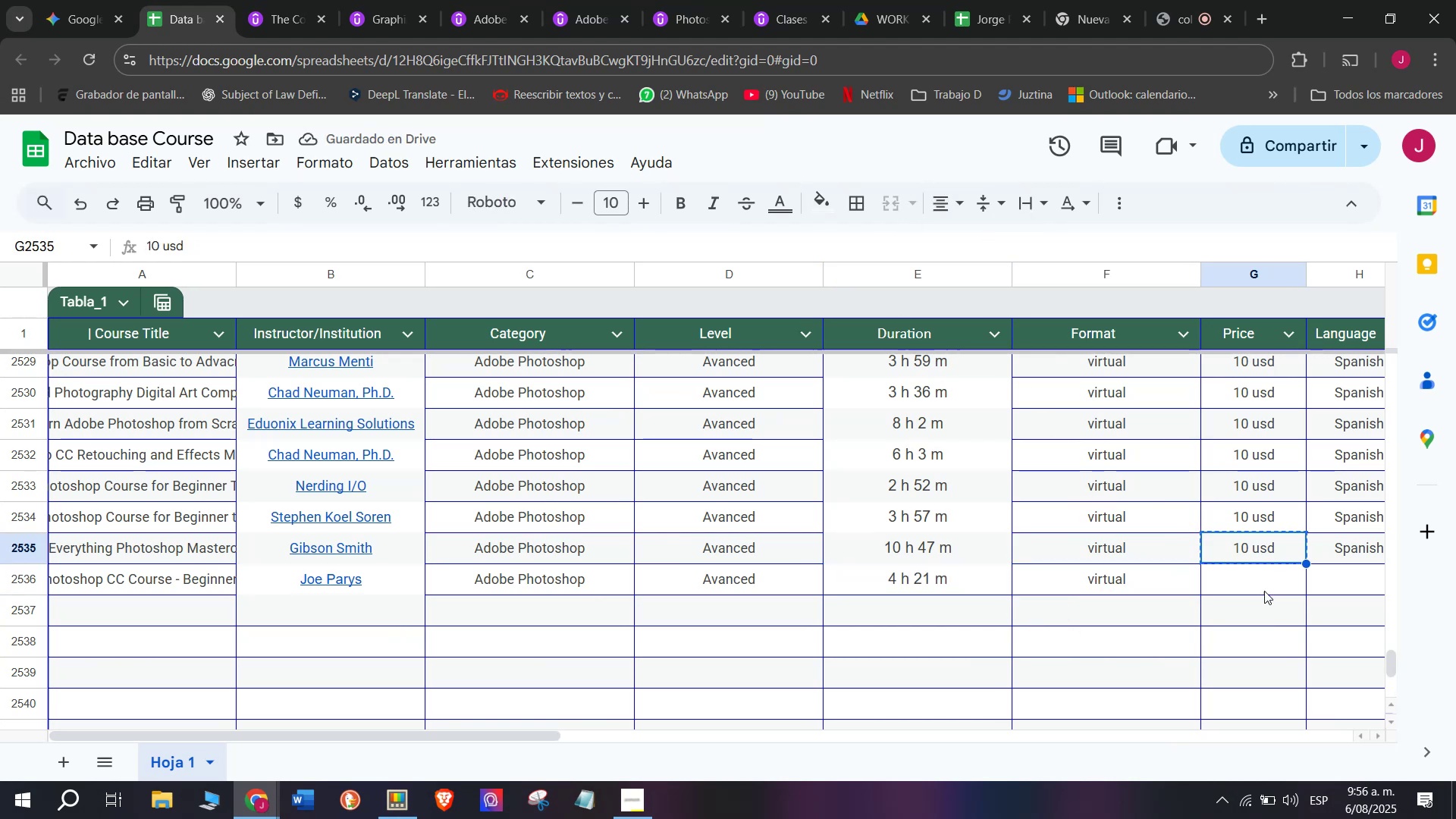 
key(Control+ControlLeft)
 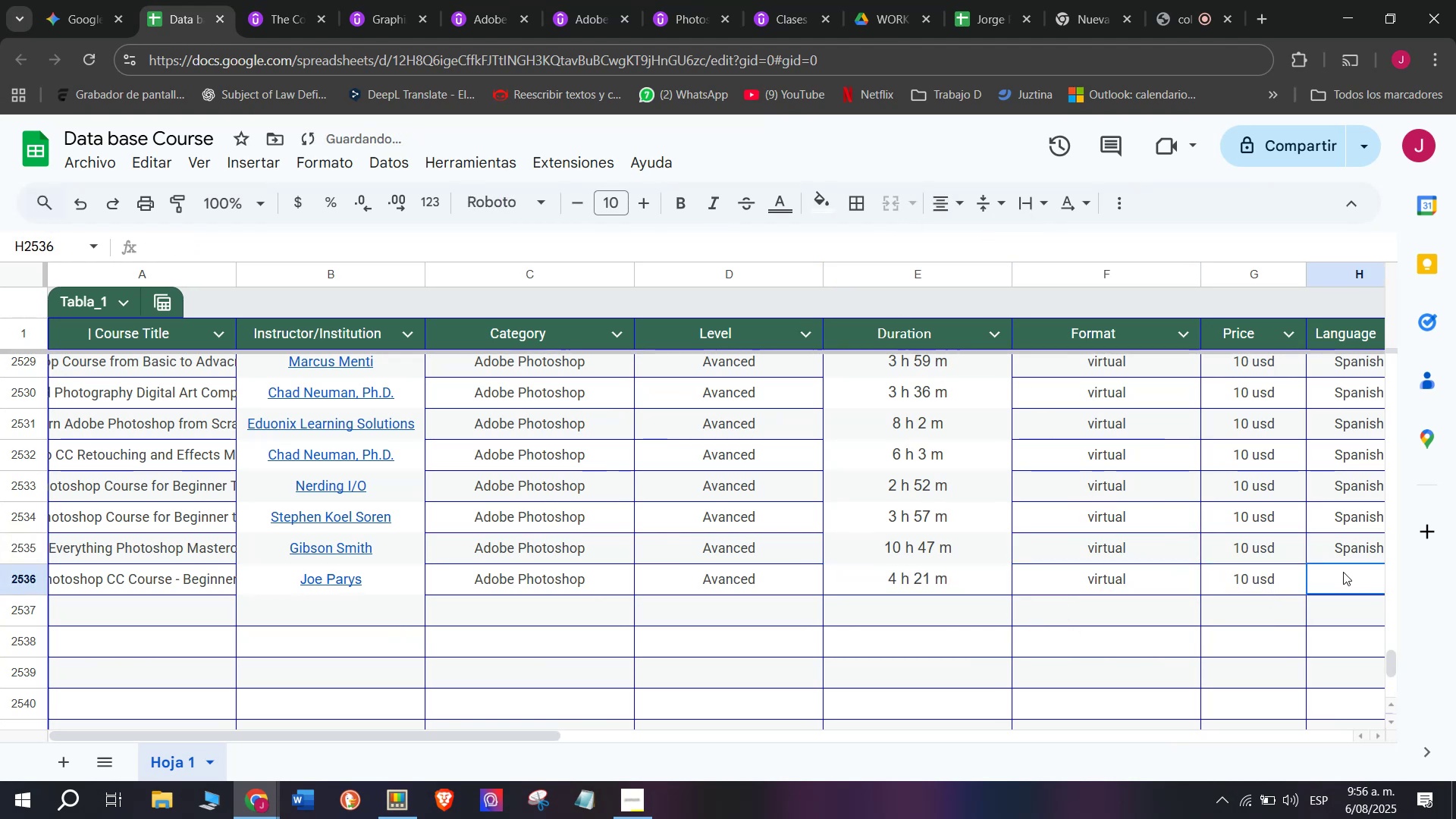 
key(Z)
 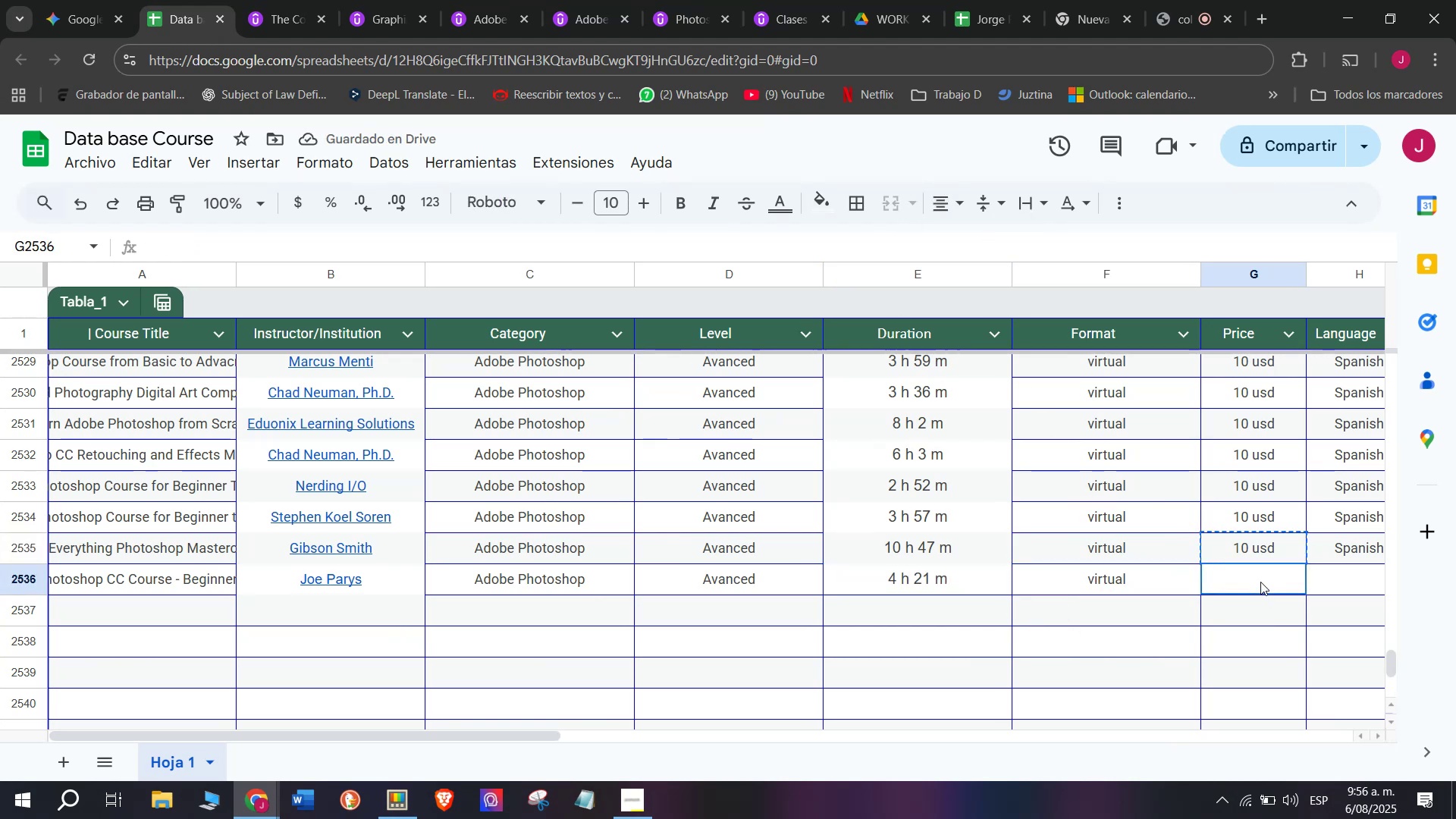 
key(Control+V)
 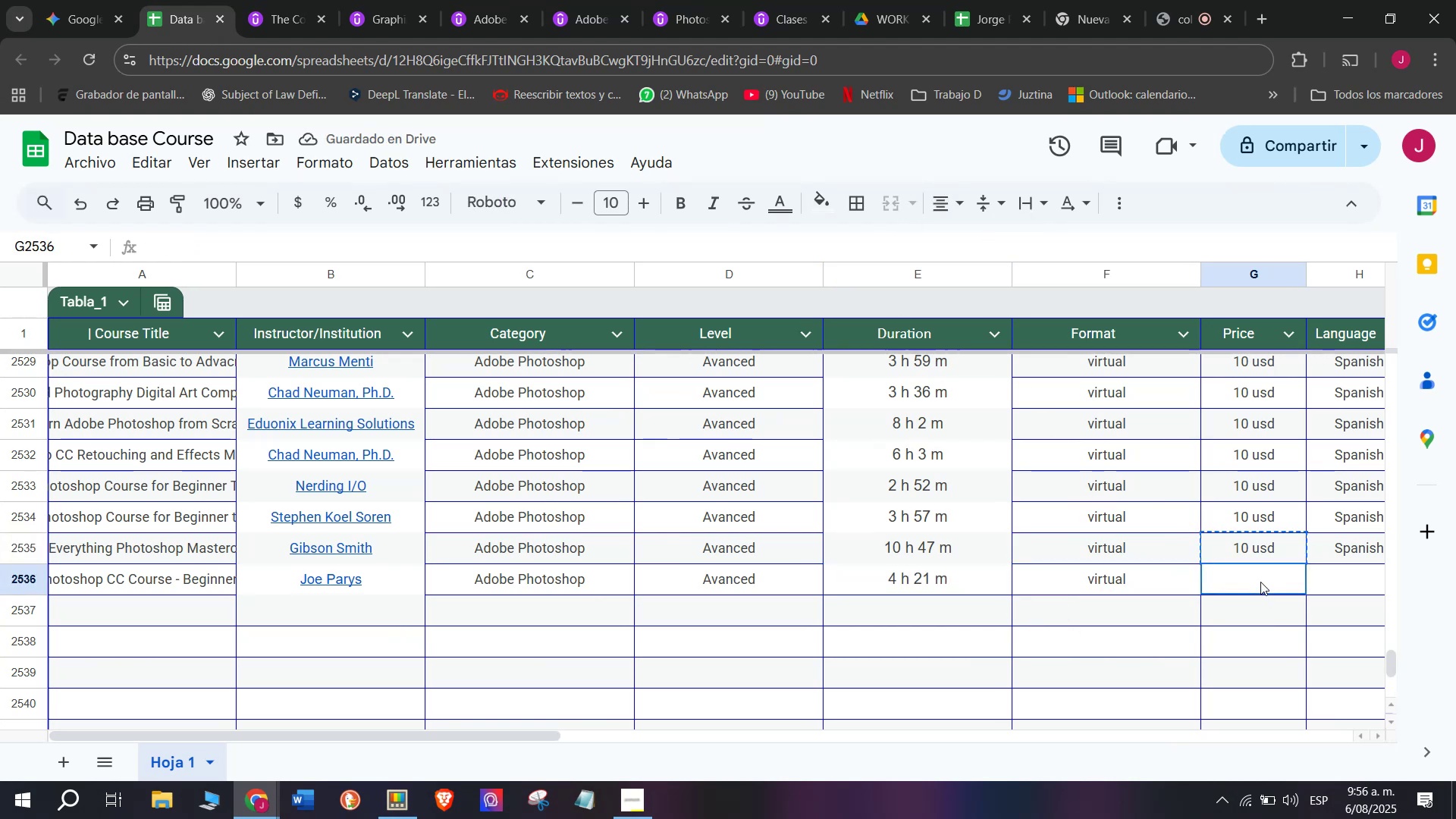 
left_click([1260, 582])
 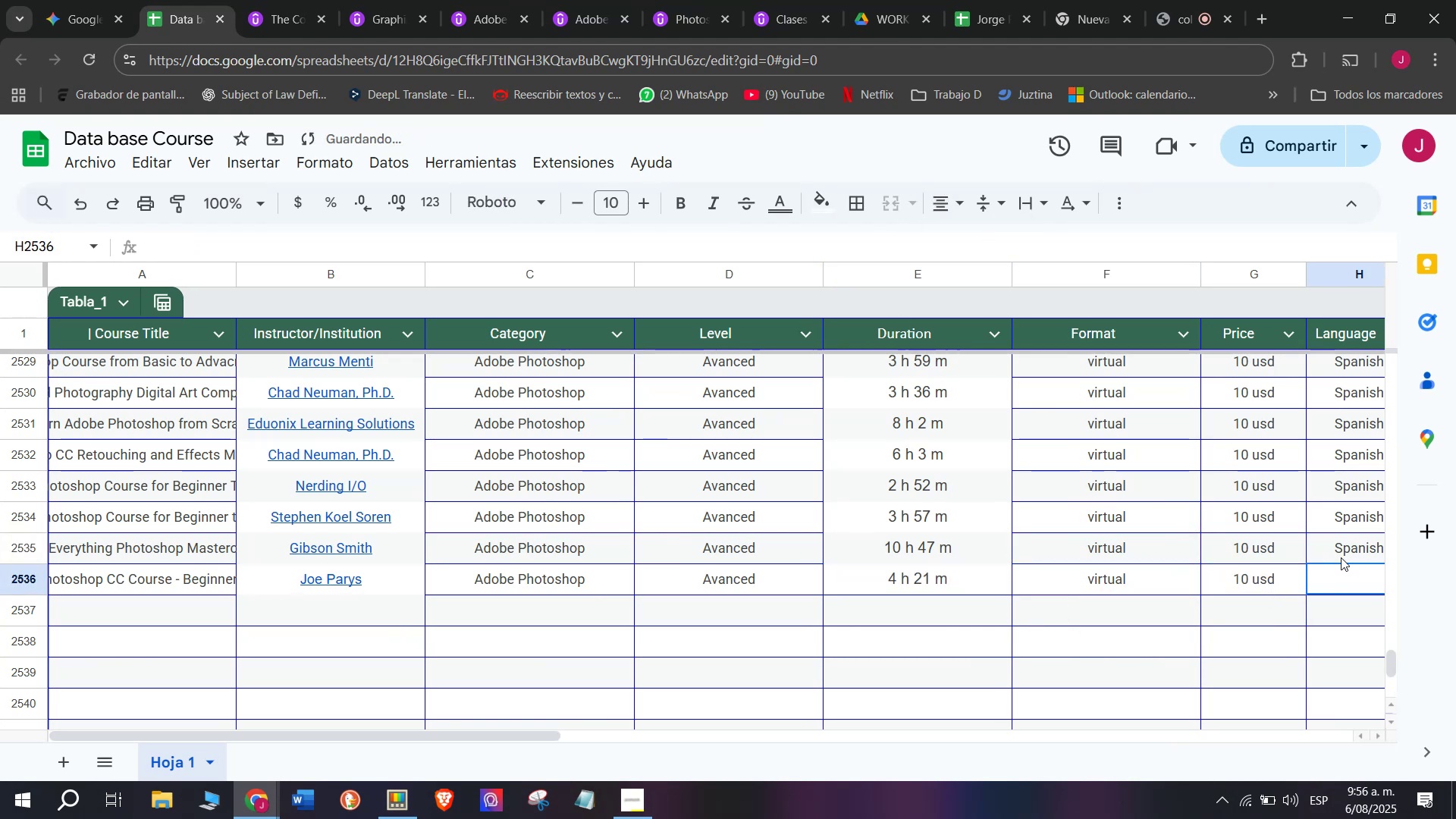 
double_click([1340, 544])
 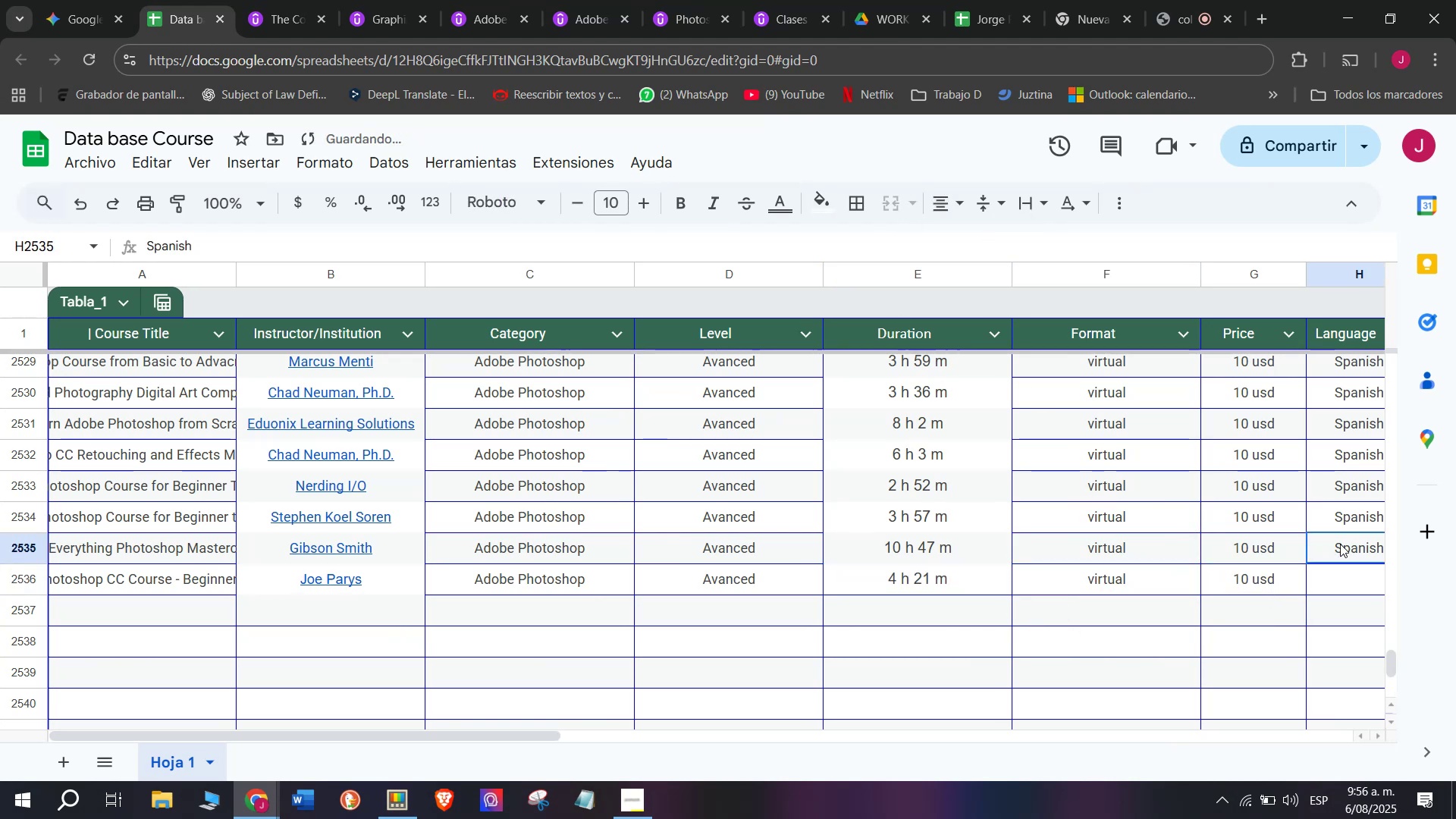 
key(Control+ControlLeft)
 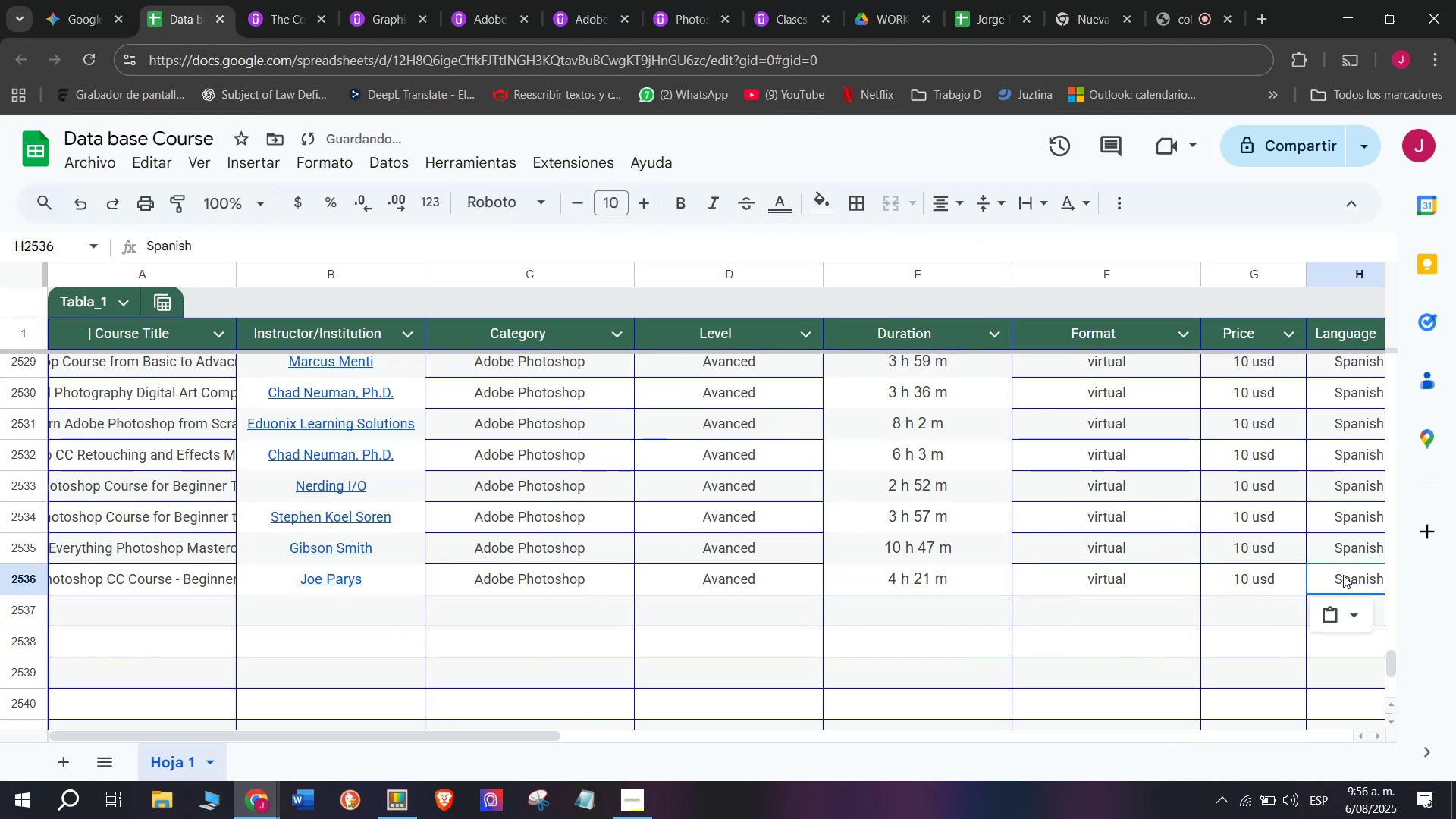 
key(Break)
 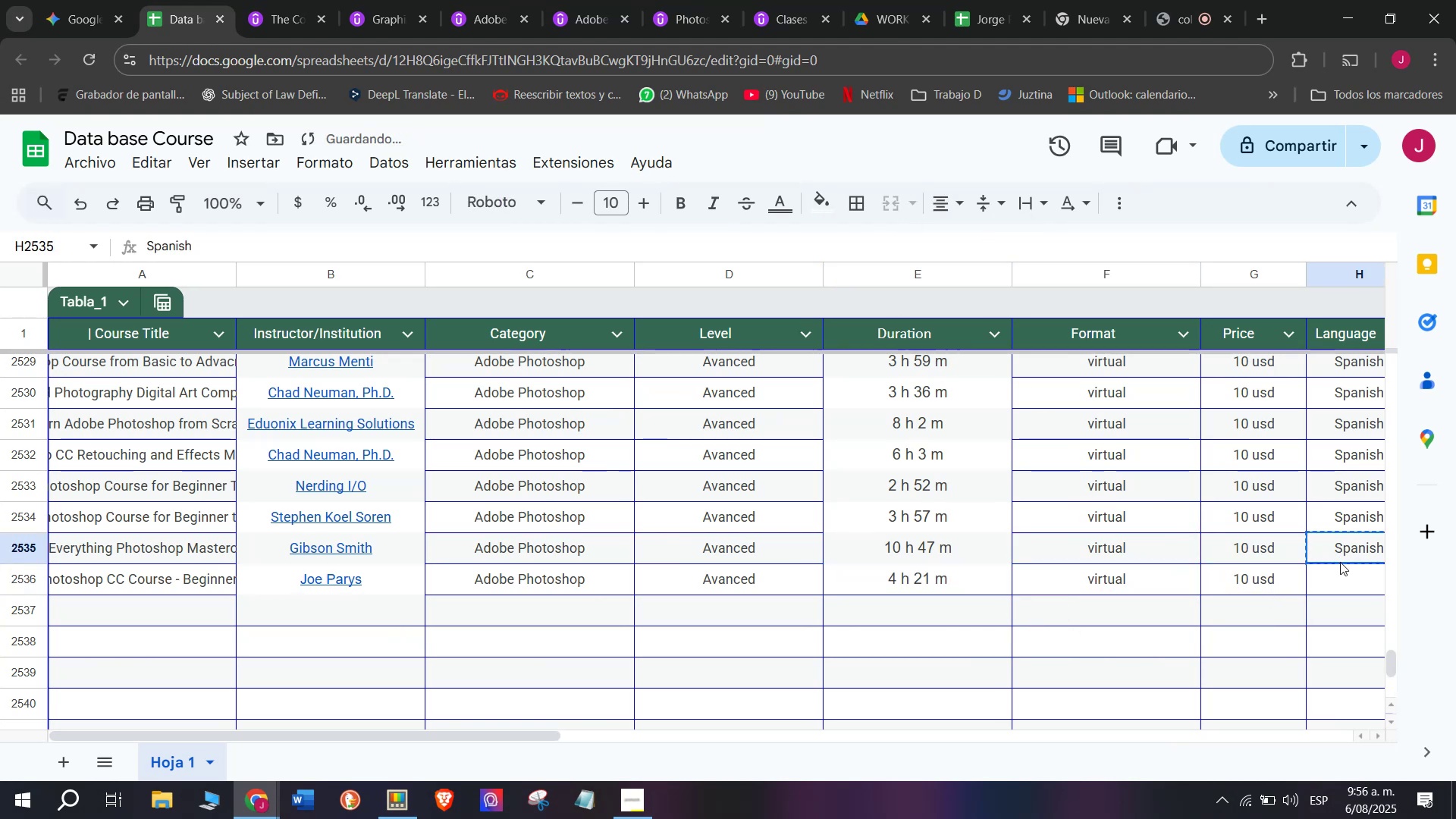 
key(Control+C)
 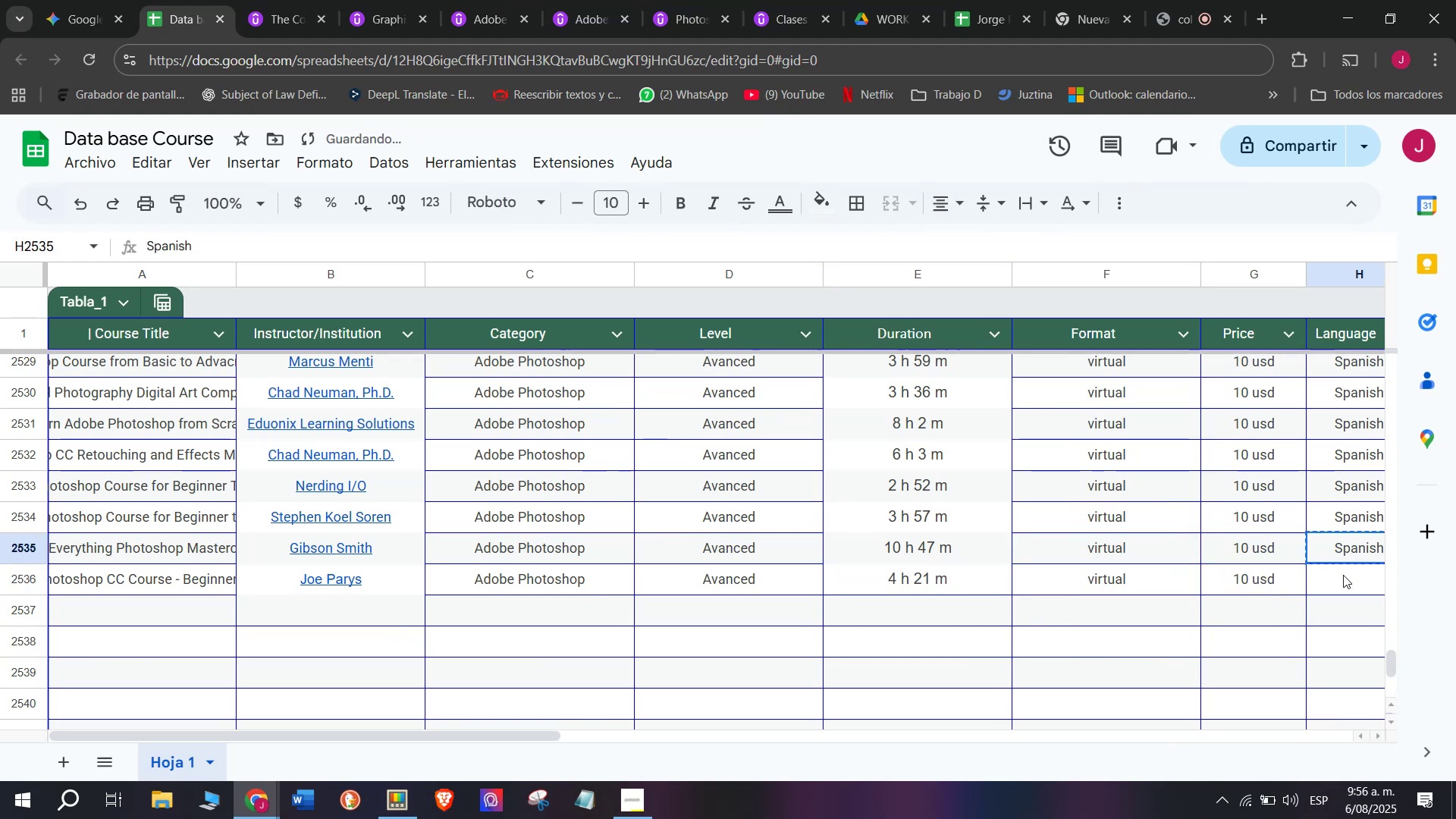 
triple_click([1343, 575])
 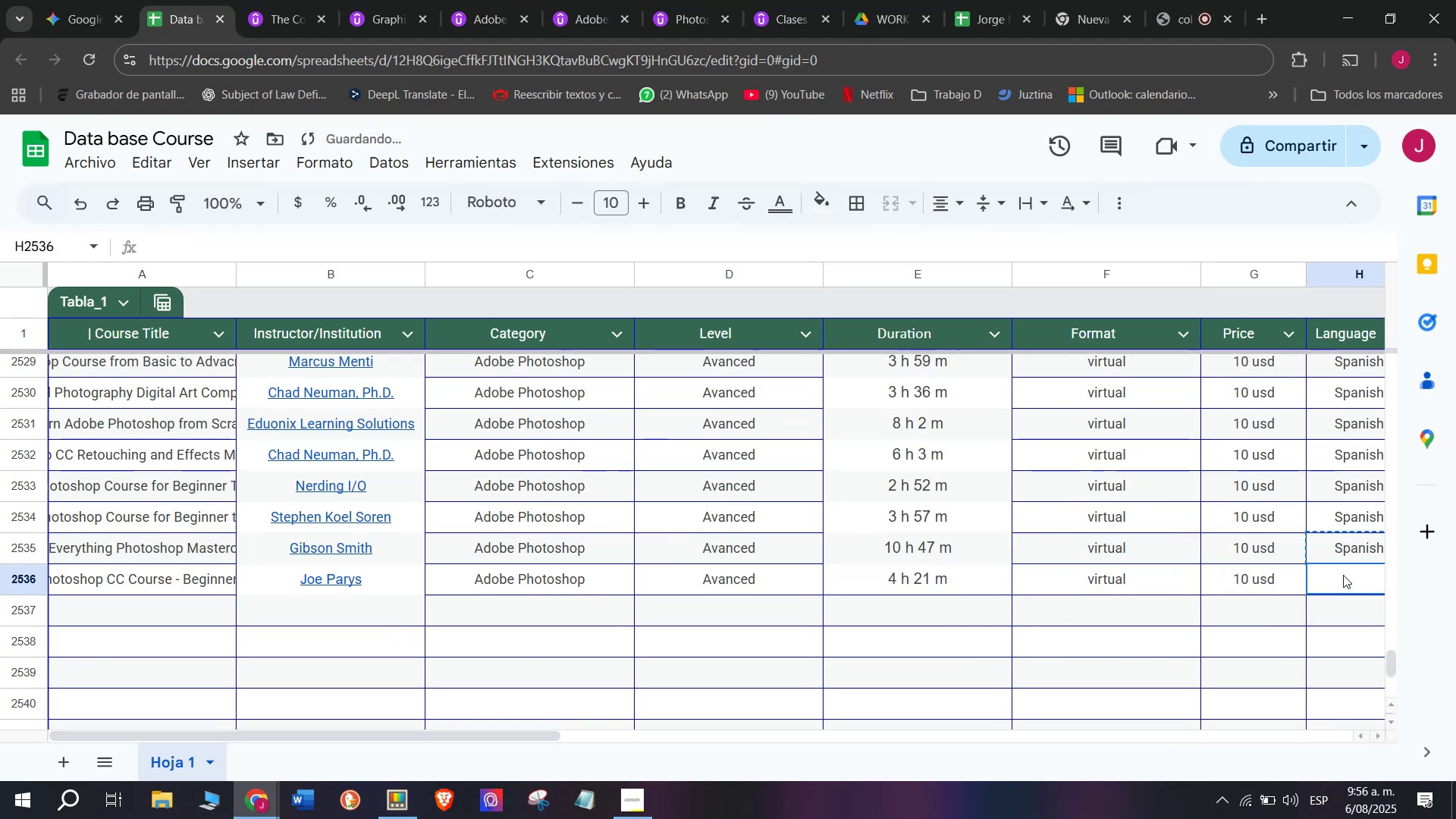 
key(Z)
 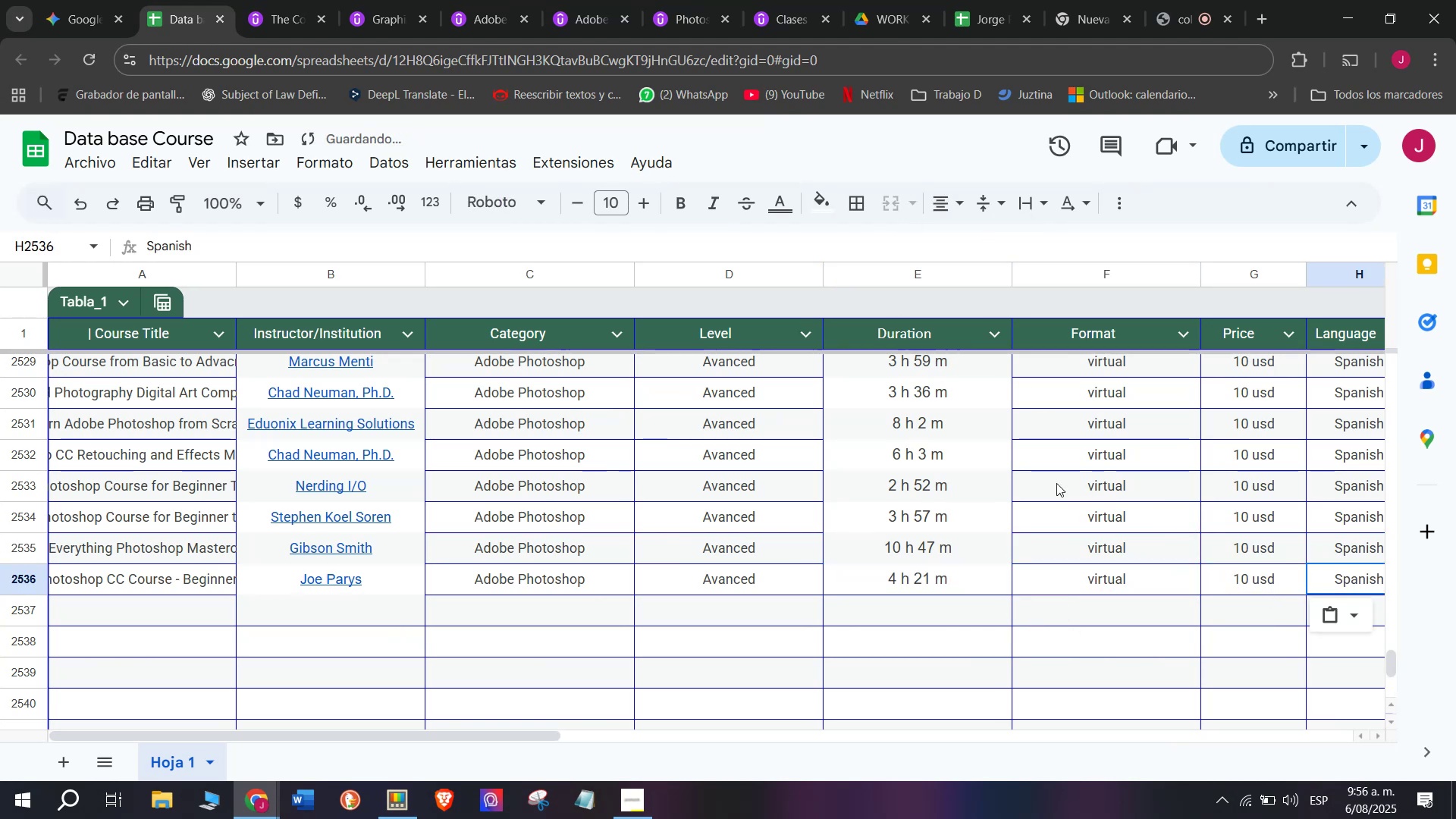 
key(Control+ControlLeft)
 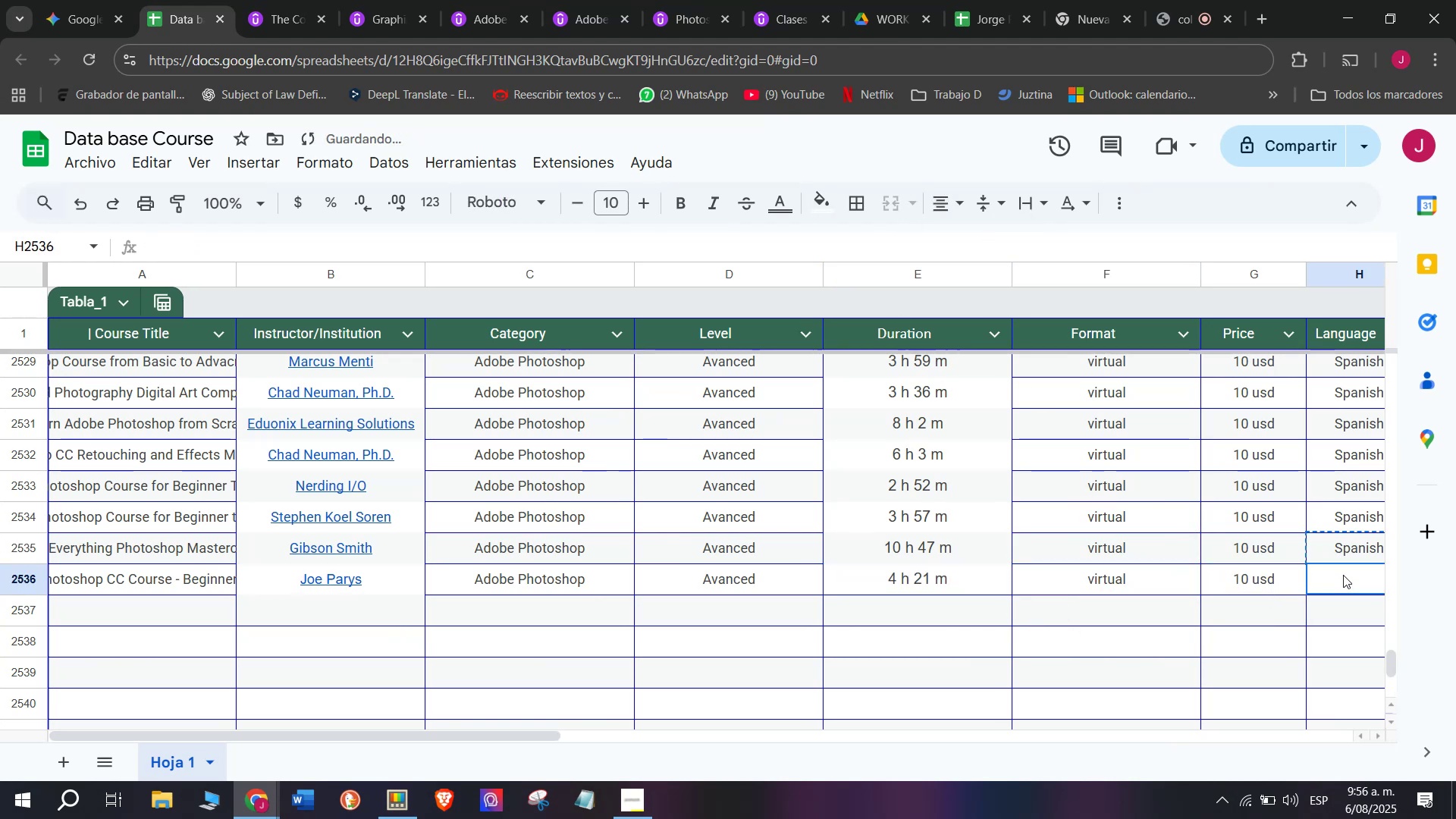 
key(Control+V)
 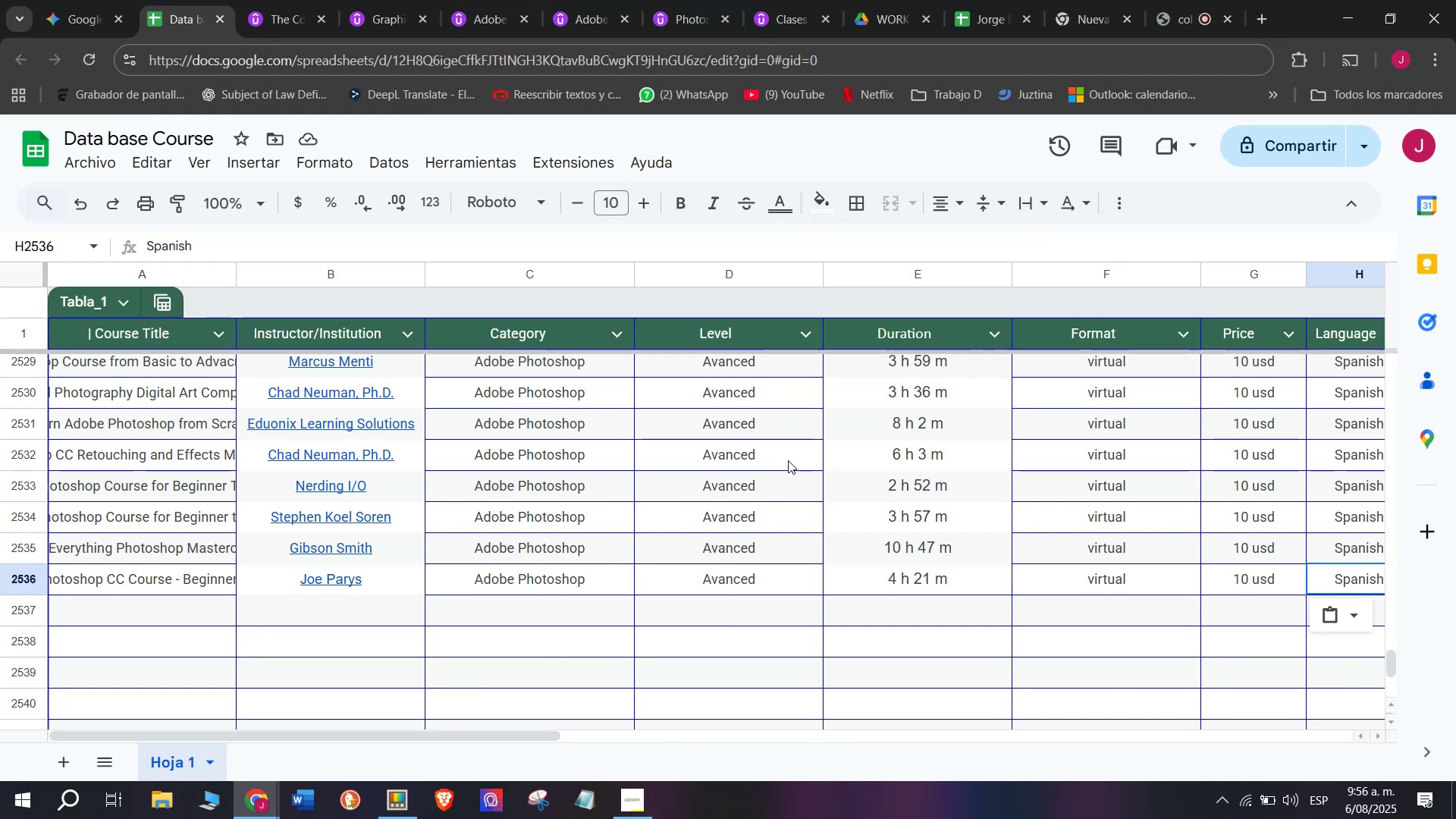 
wait(12.18)
 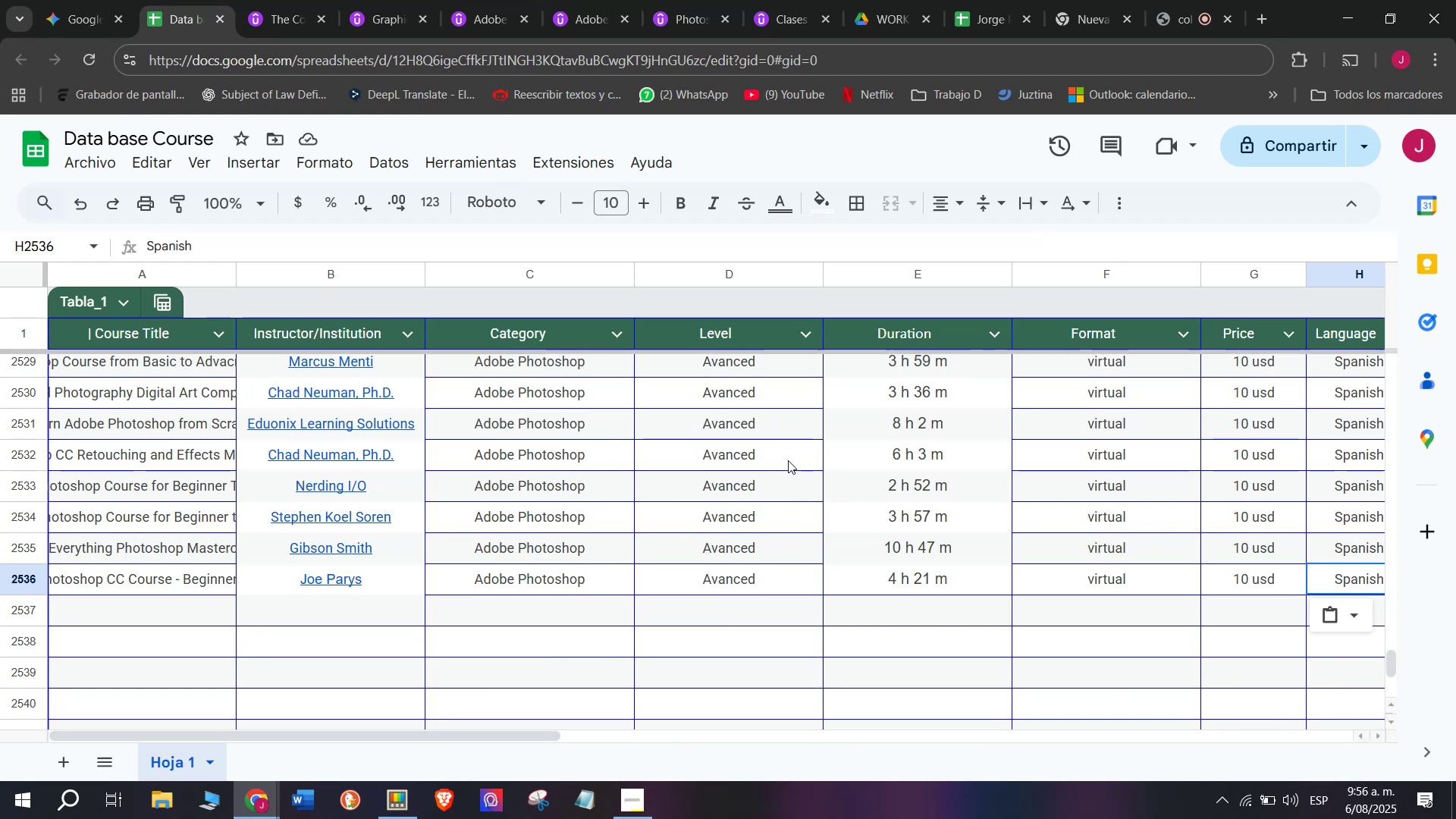 
left_click([560, 546])
 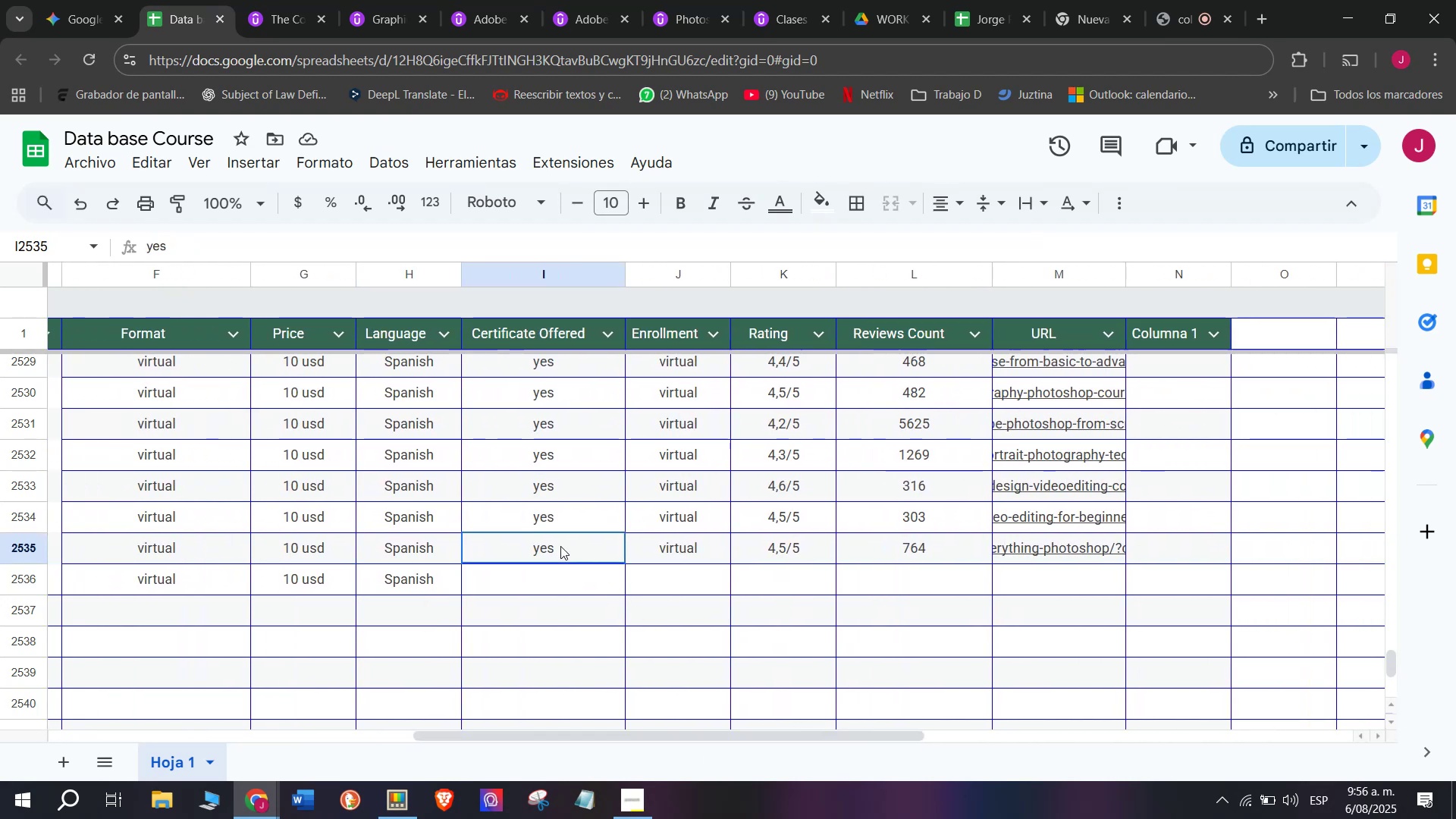 
key(Control+ControlLeft)
 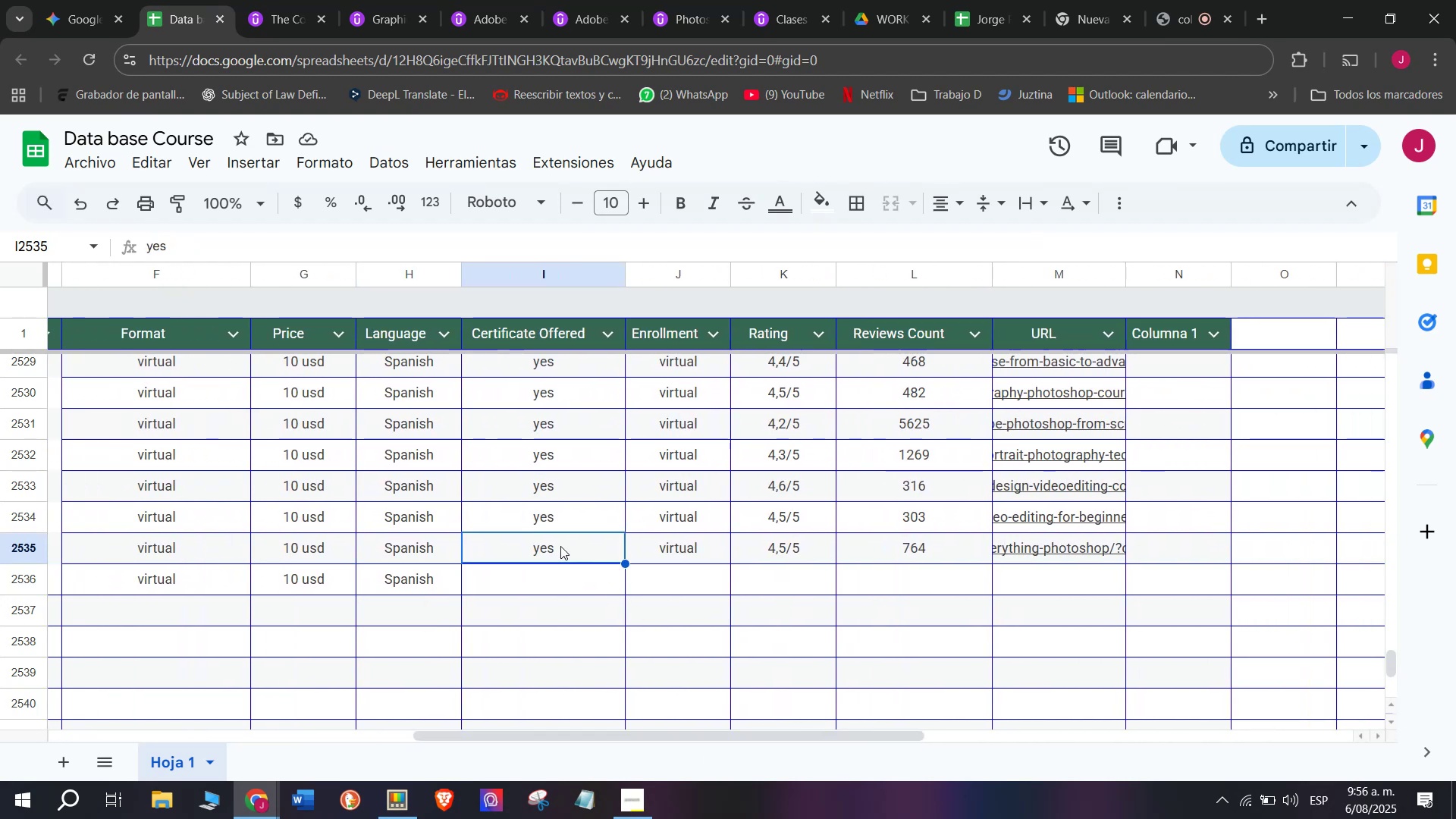 
key(Break)
 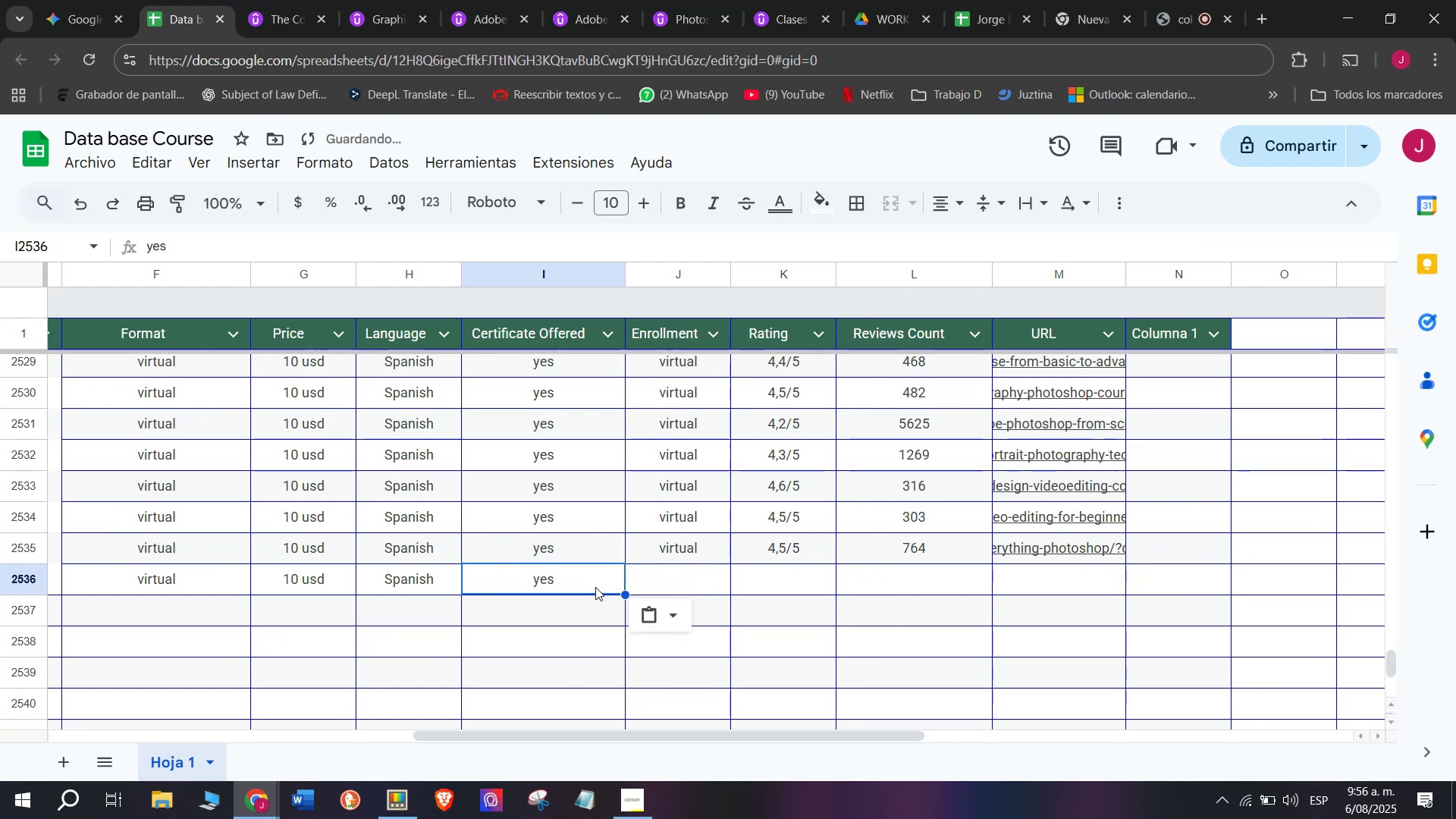 
key(Control+C)
 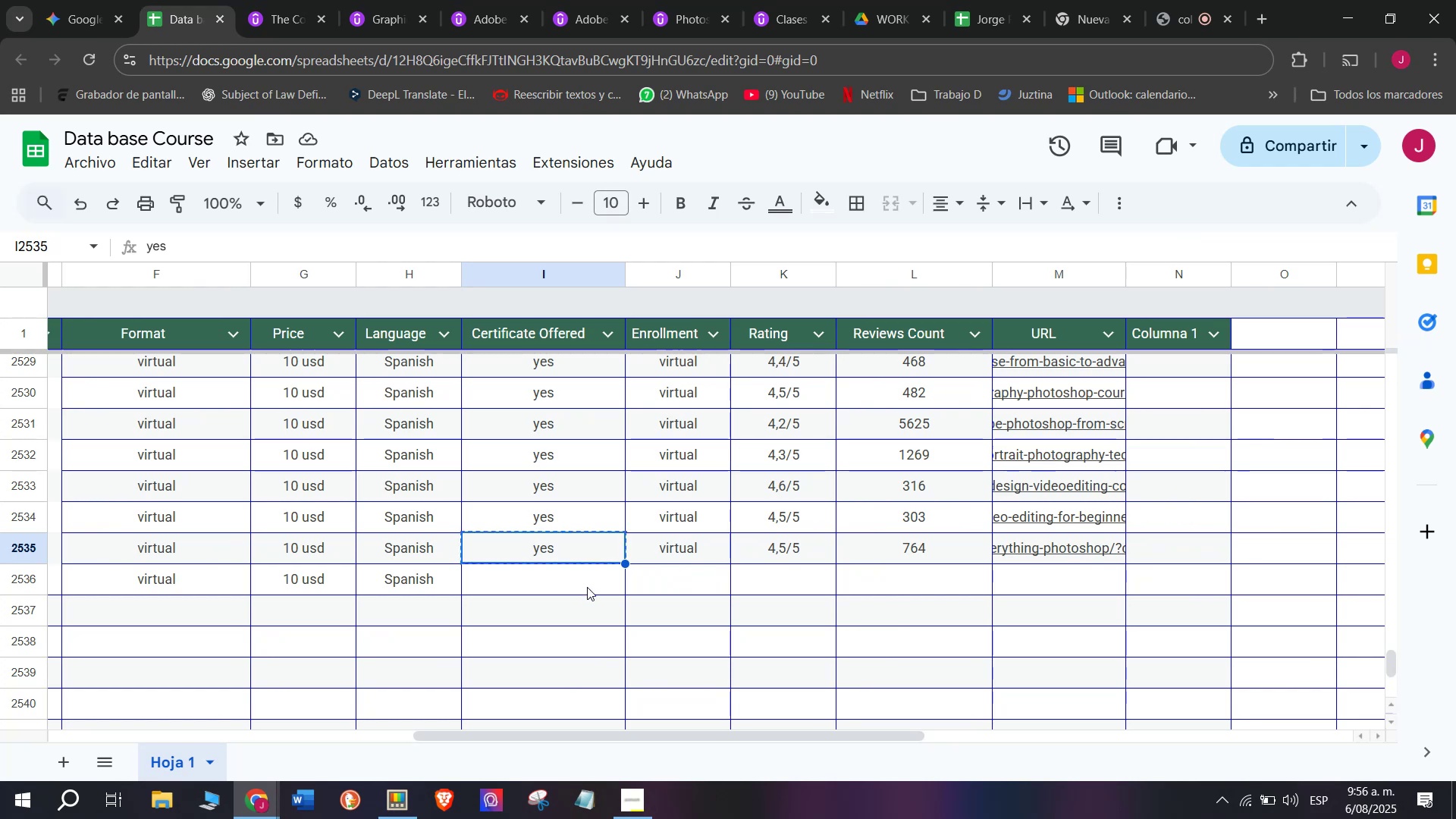 
double_click([587, 587])
 